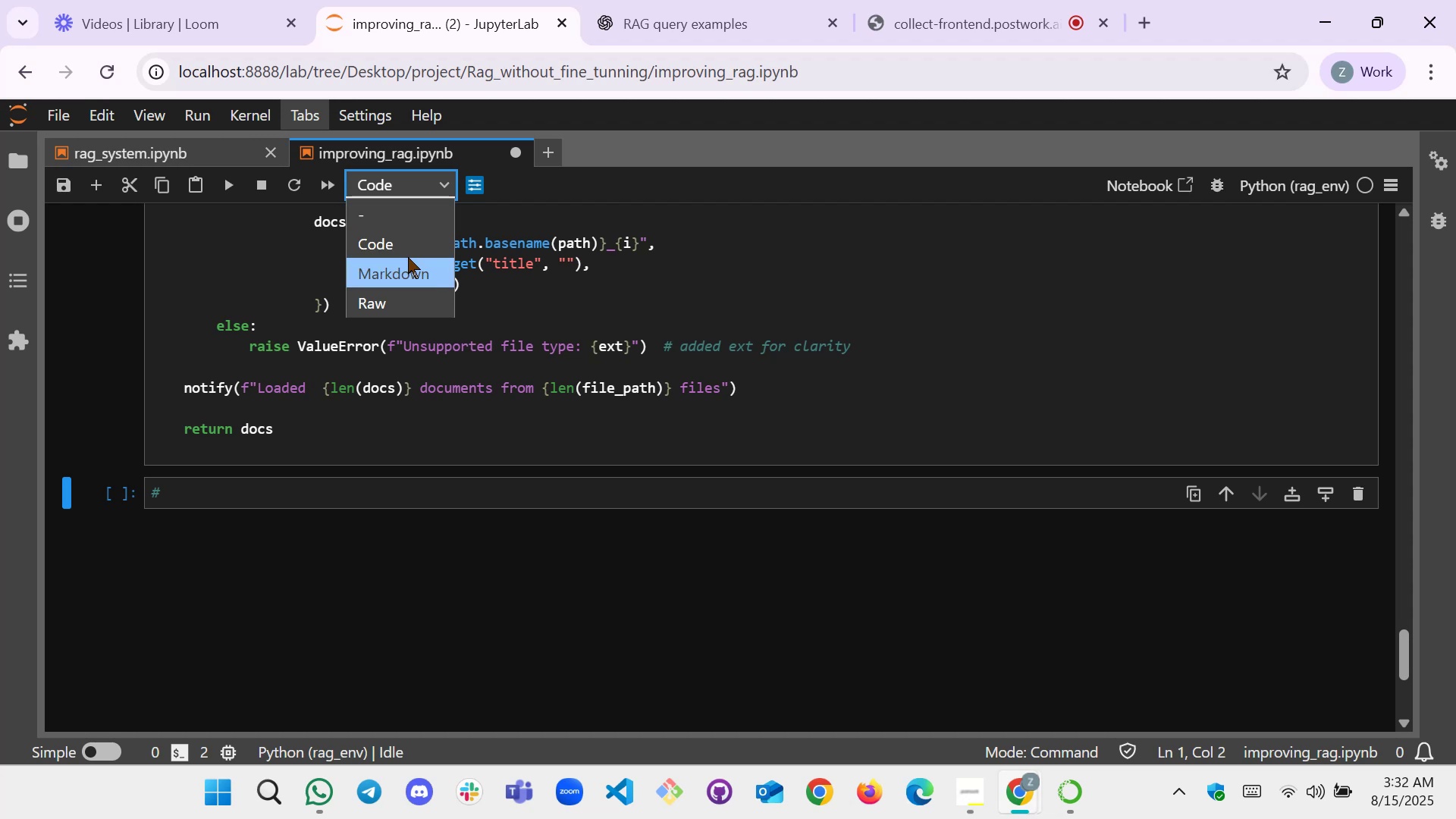 
left_click([402, 268])
 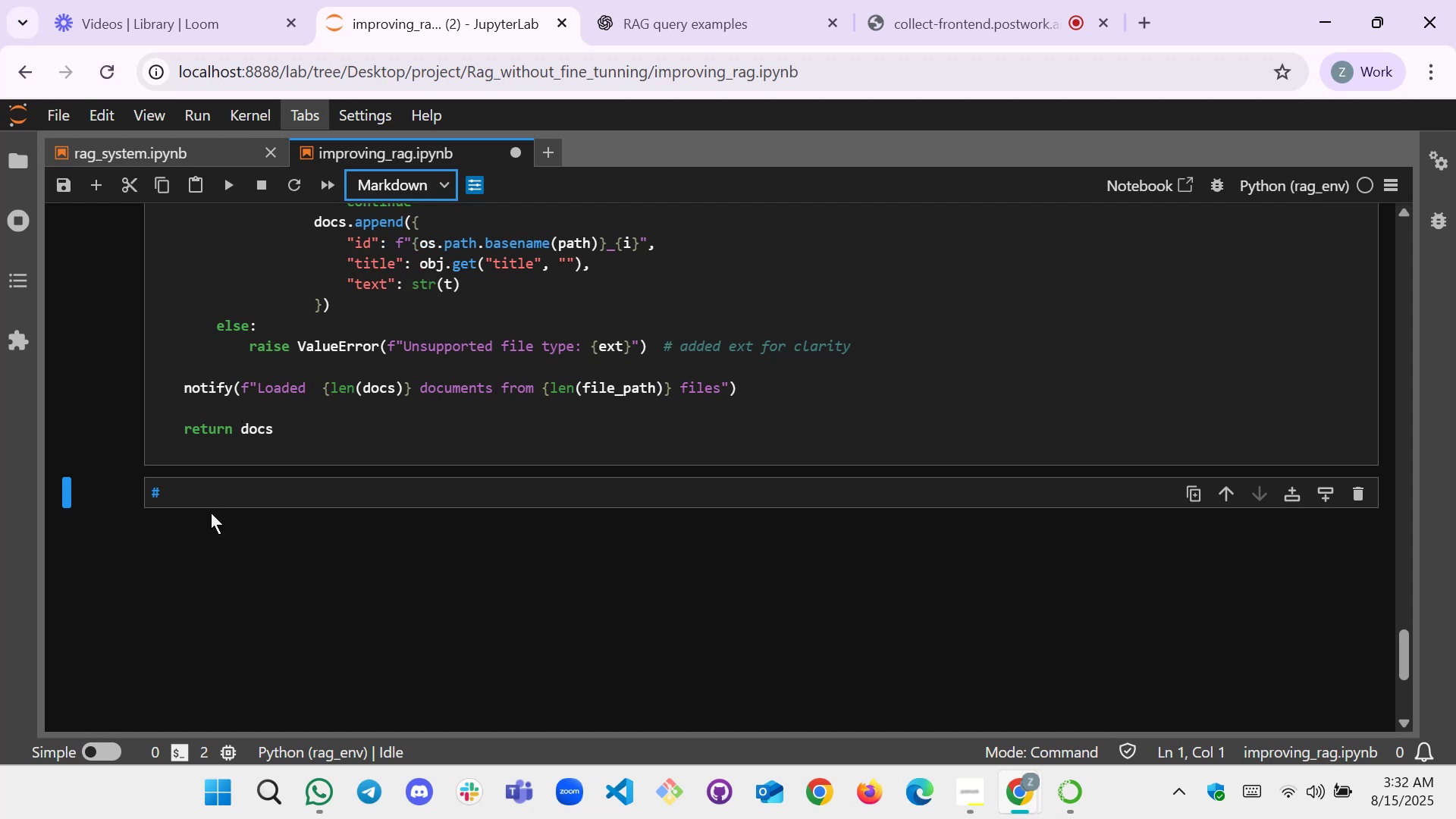 
left_click([223, 500])
 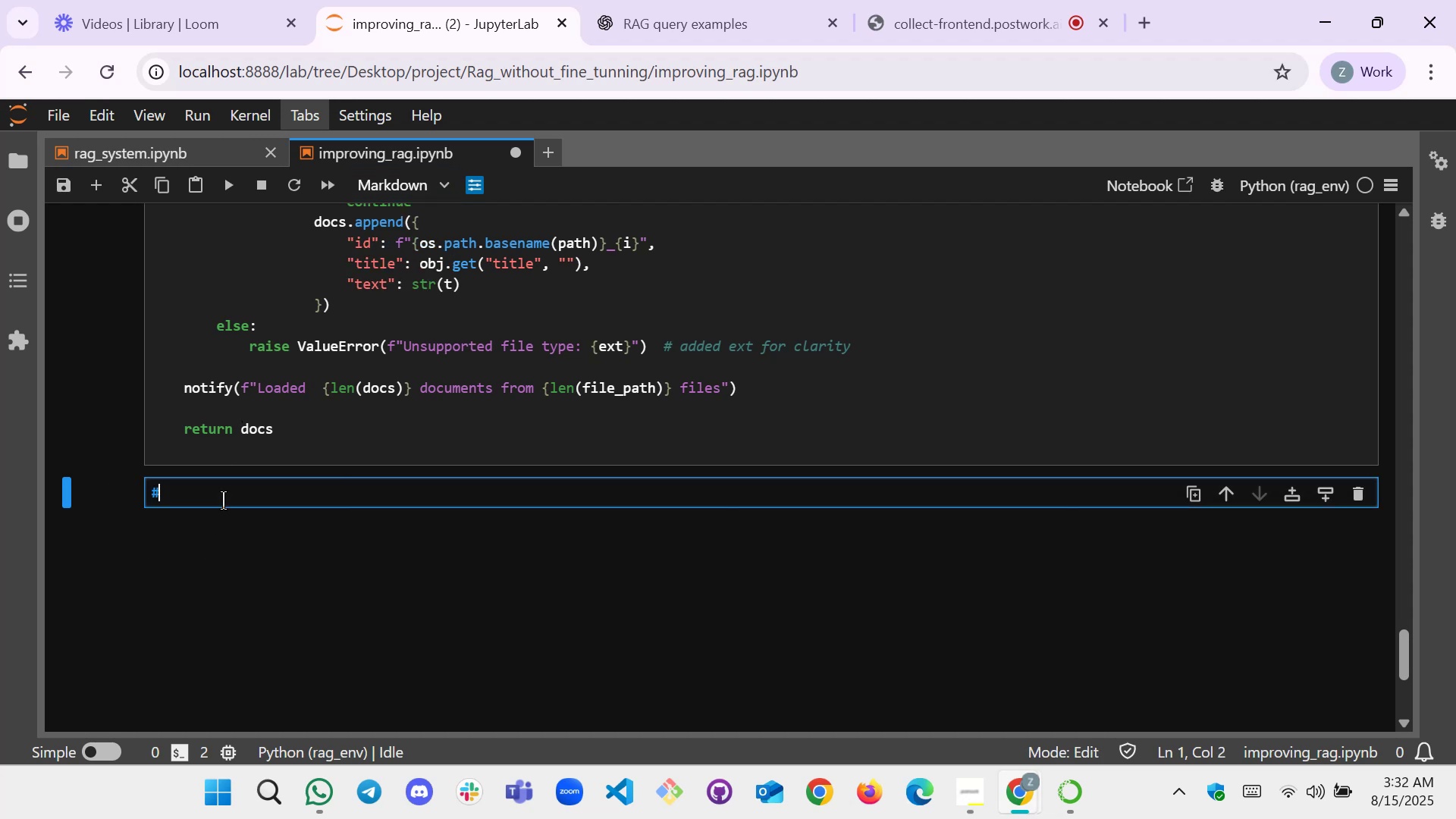 
type(CHUNKER)
 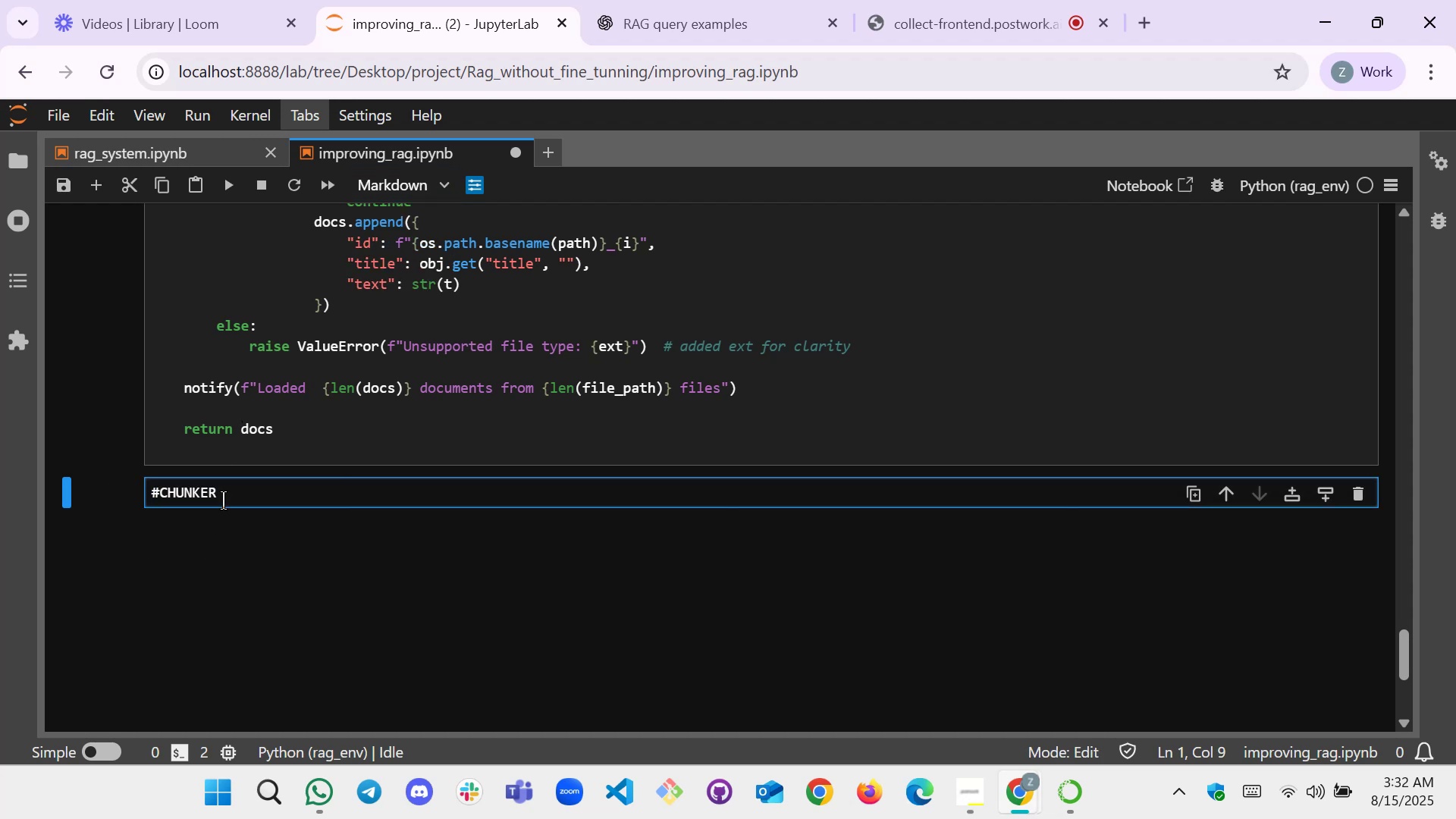 
key(Shift+Enter)
 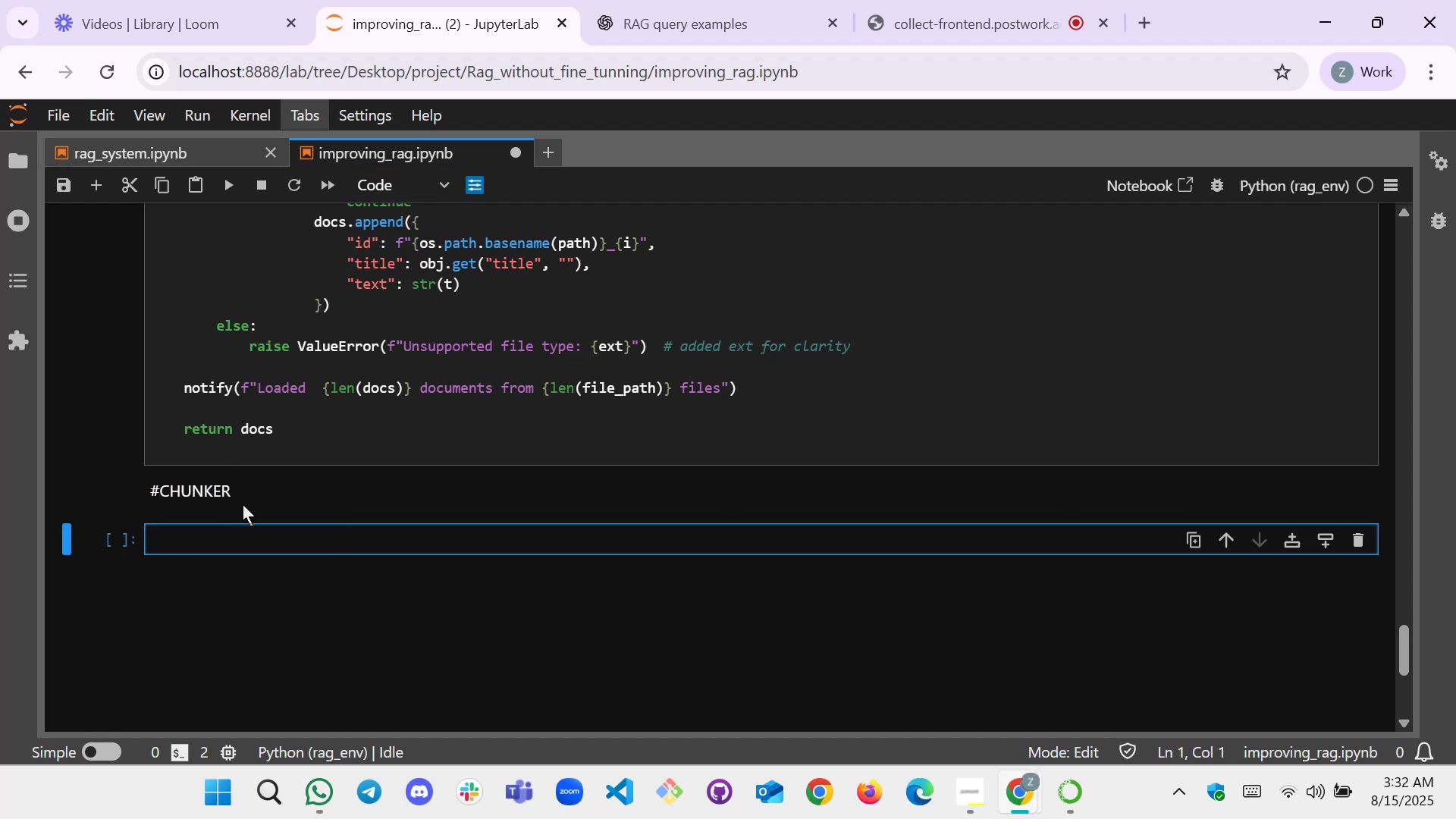 
left_click([222, 521])
 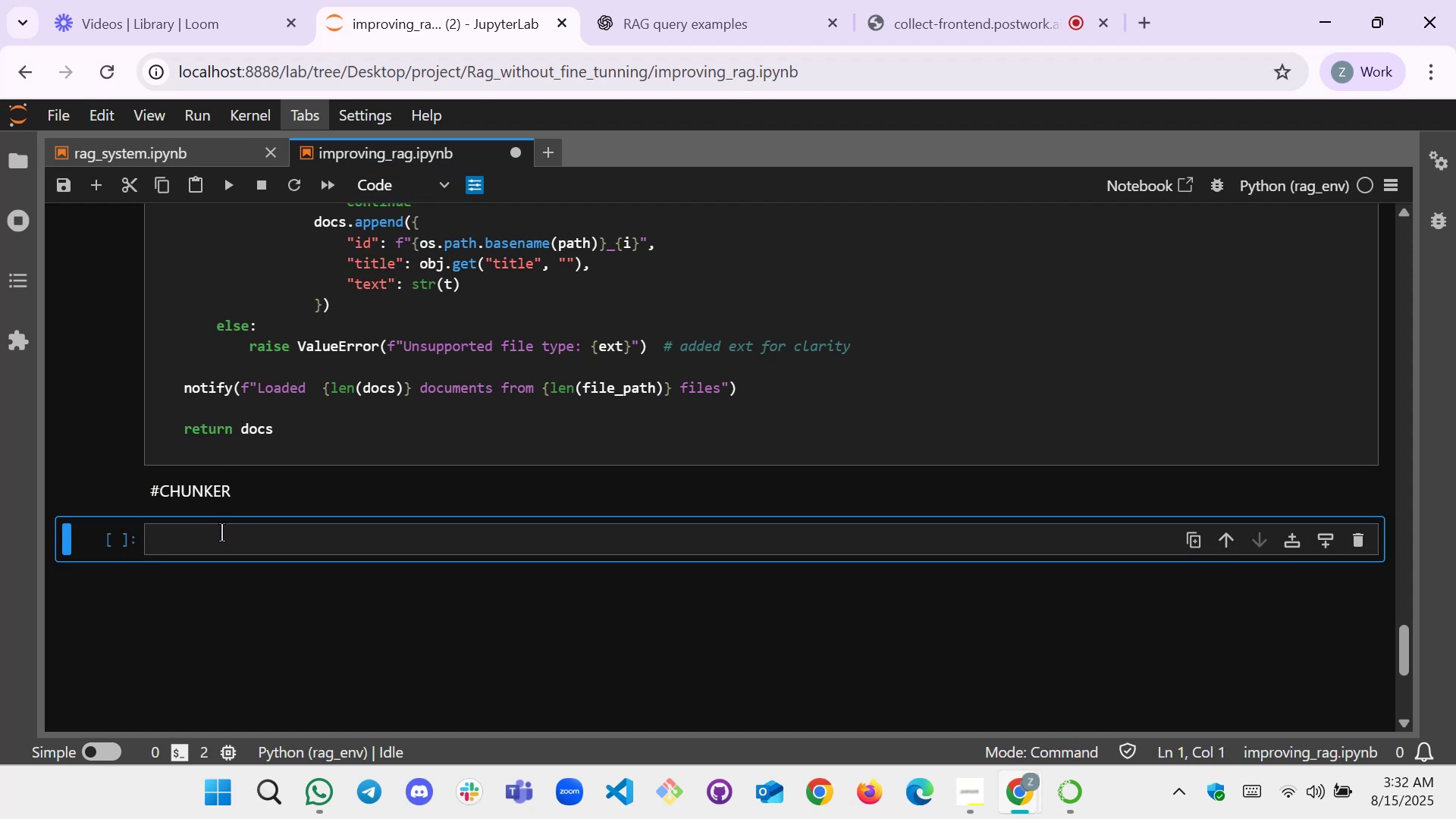 
double_click([221, 540])
 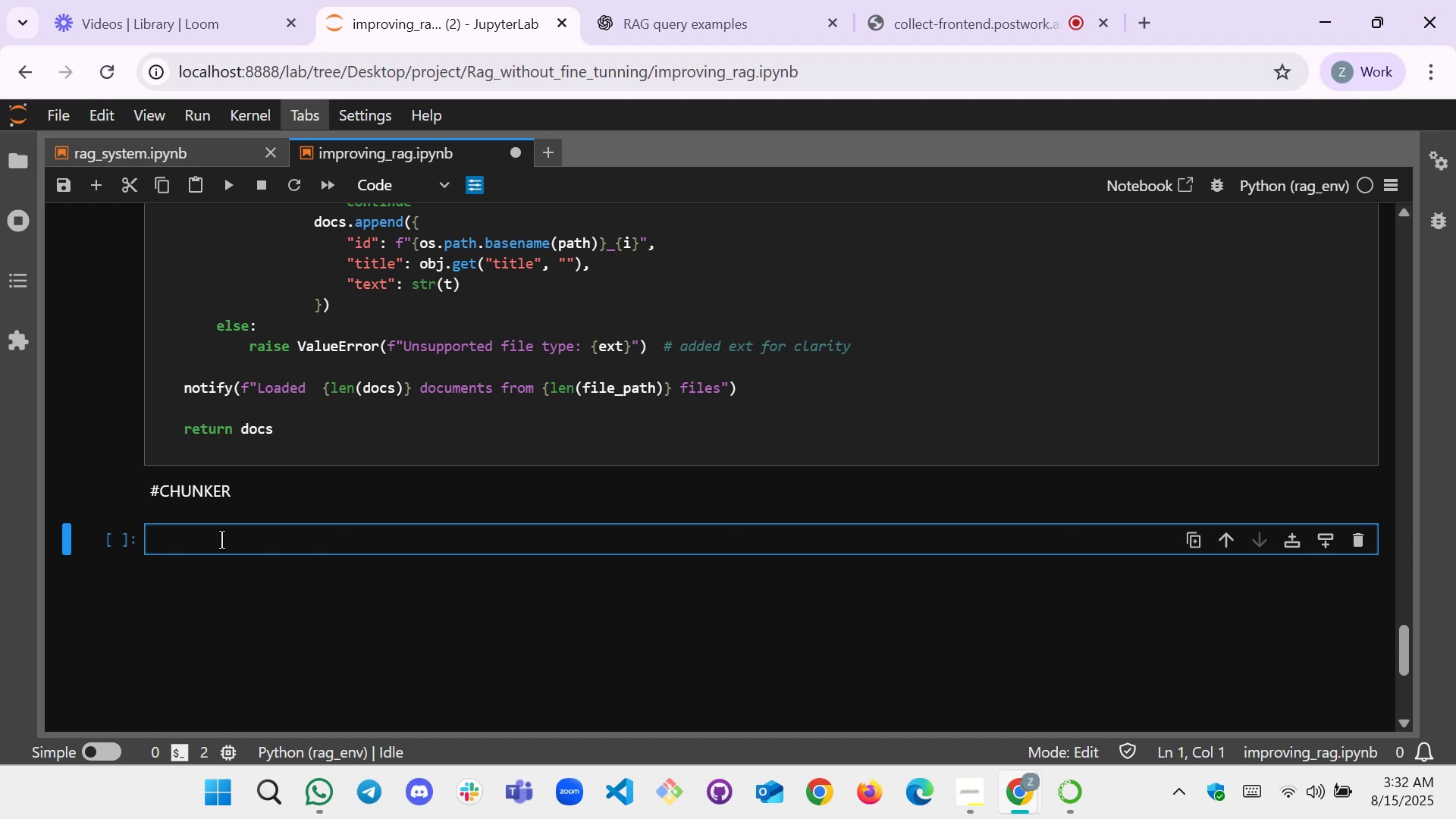 
type(def paragraph())
key(Backspace)
key(Backspace)
key(Backspace)
type(h_chunks())
 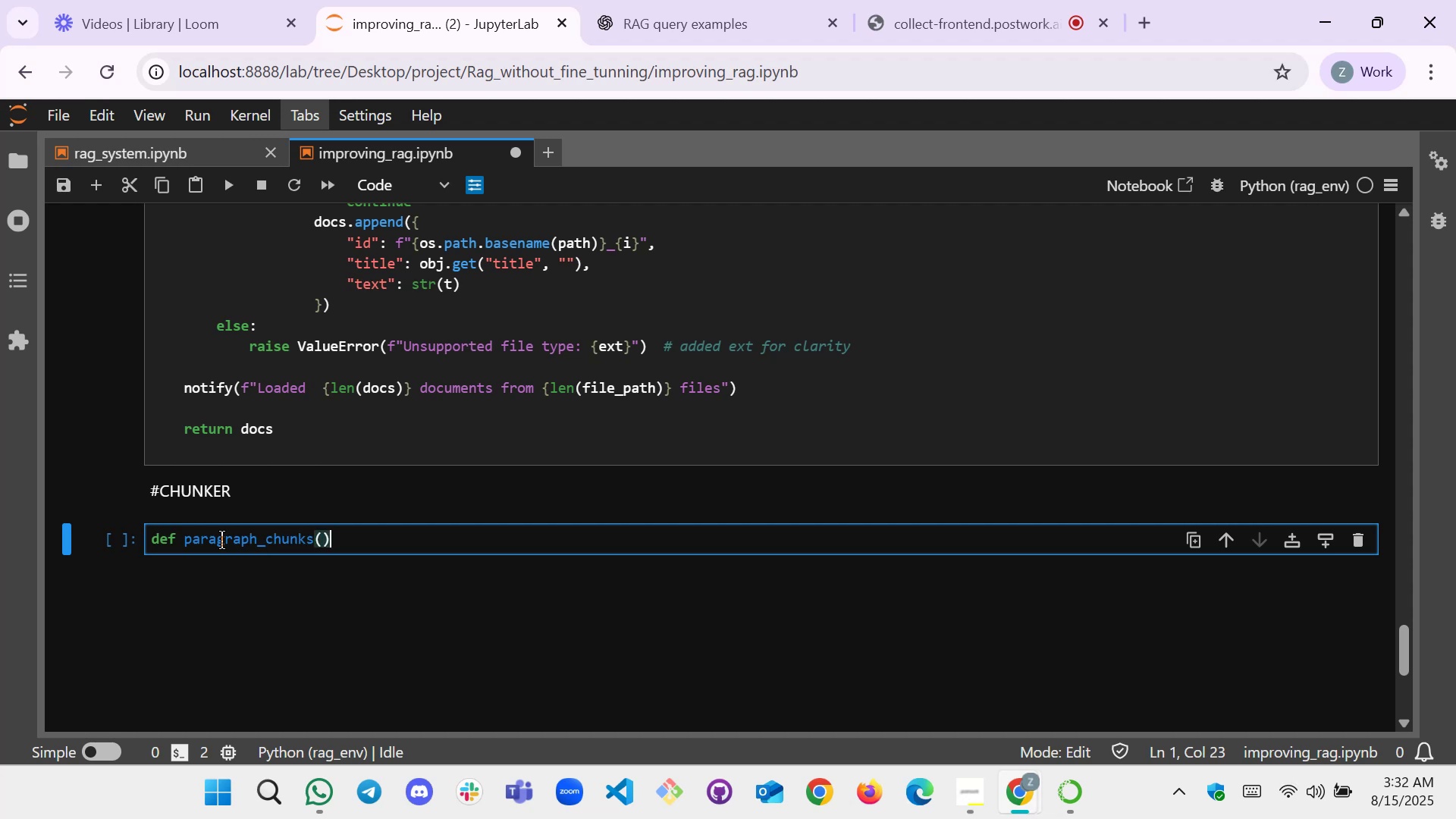 
key(ArrowLeft)
 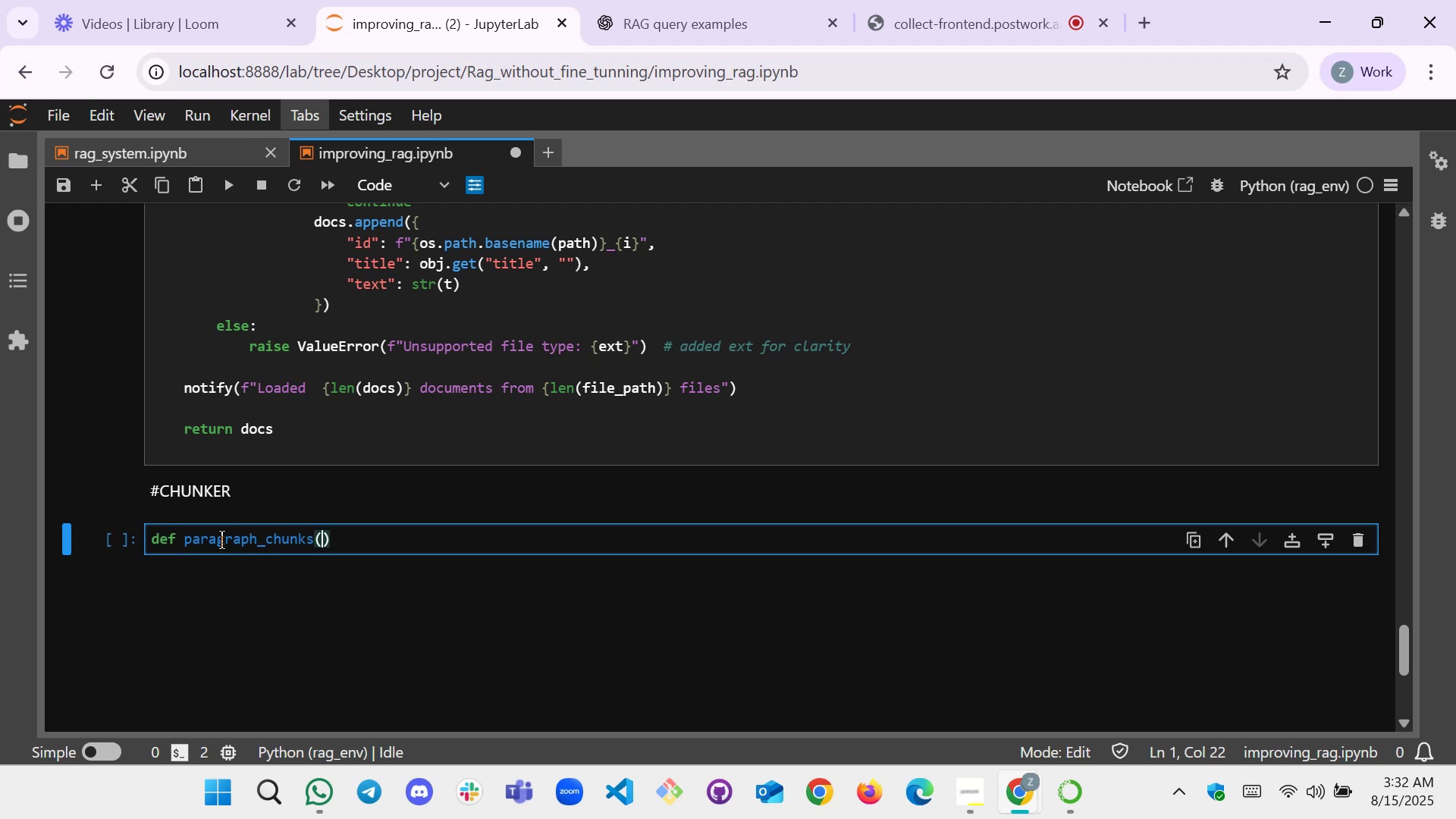 
type(docs[PageDown]:)
 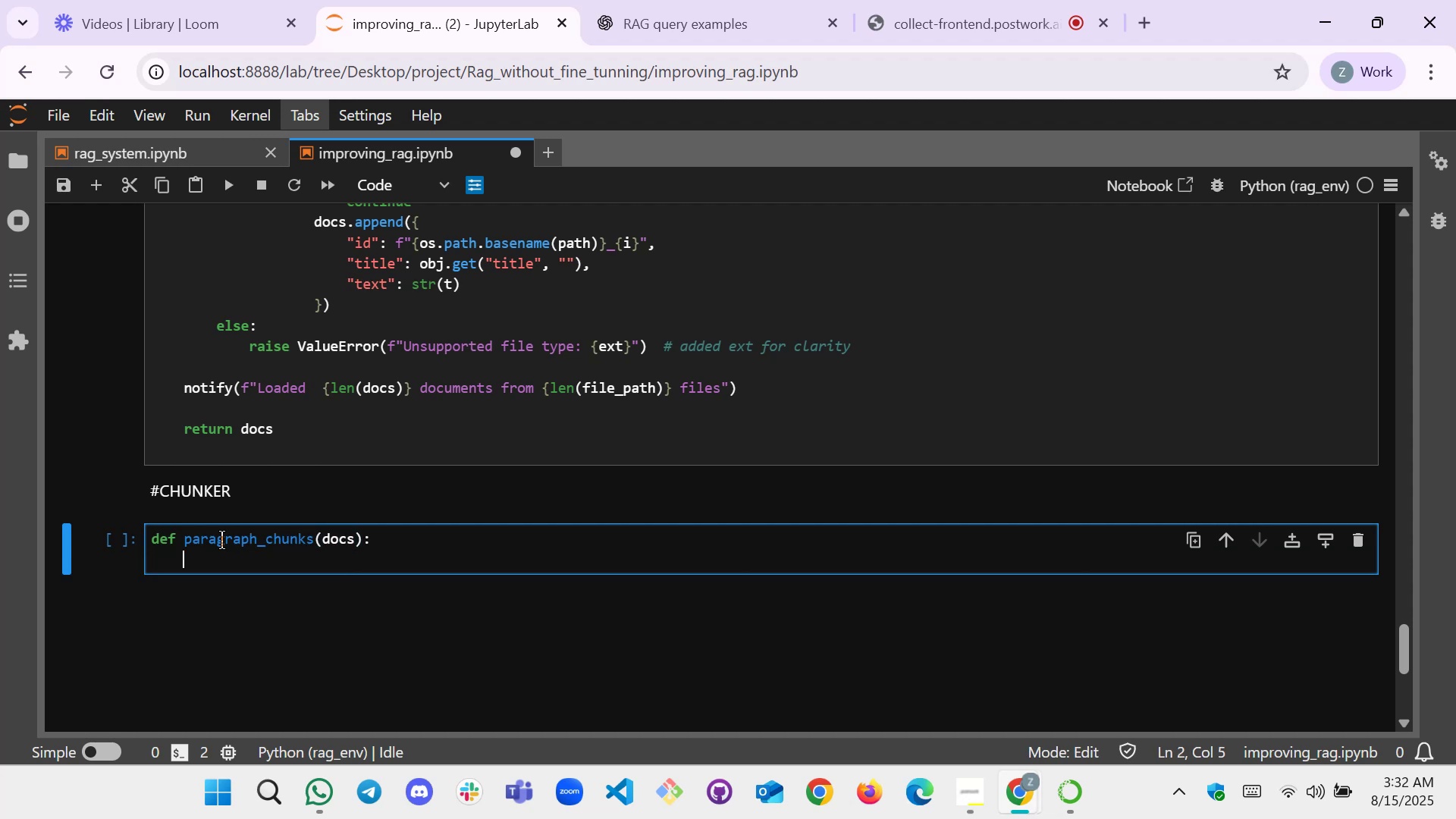 
 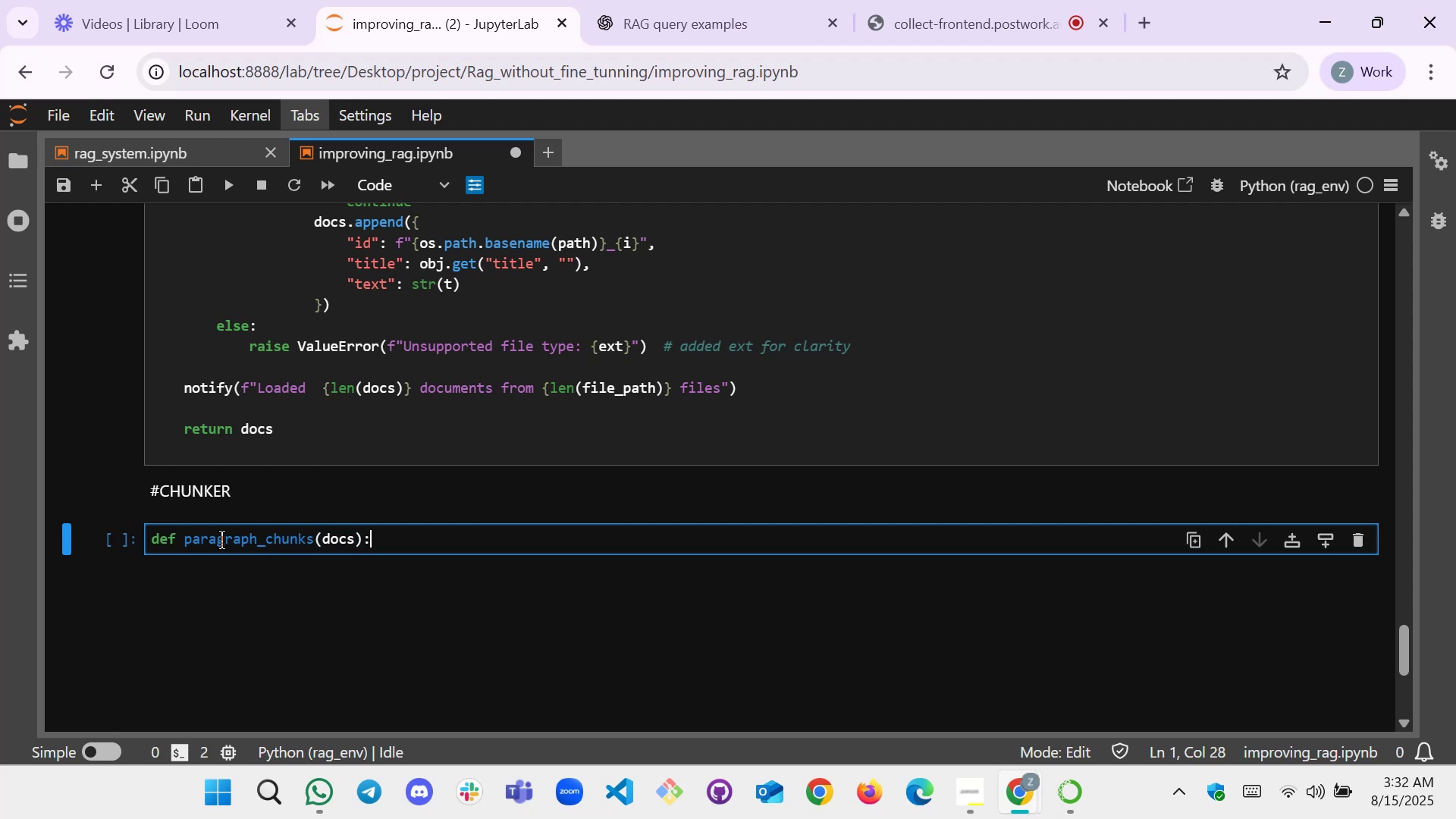 
key(Enter)
 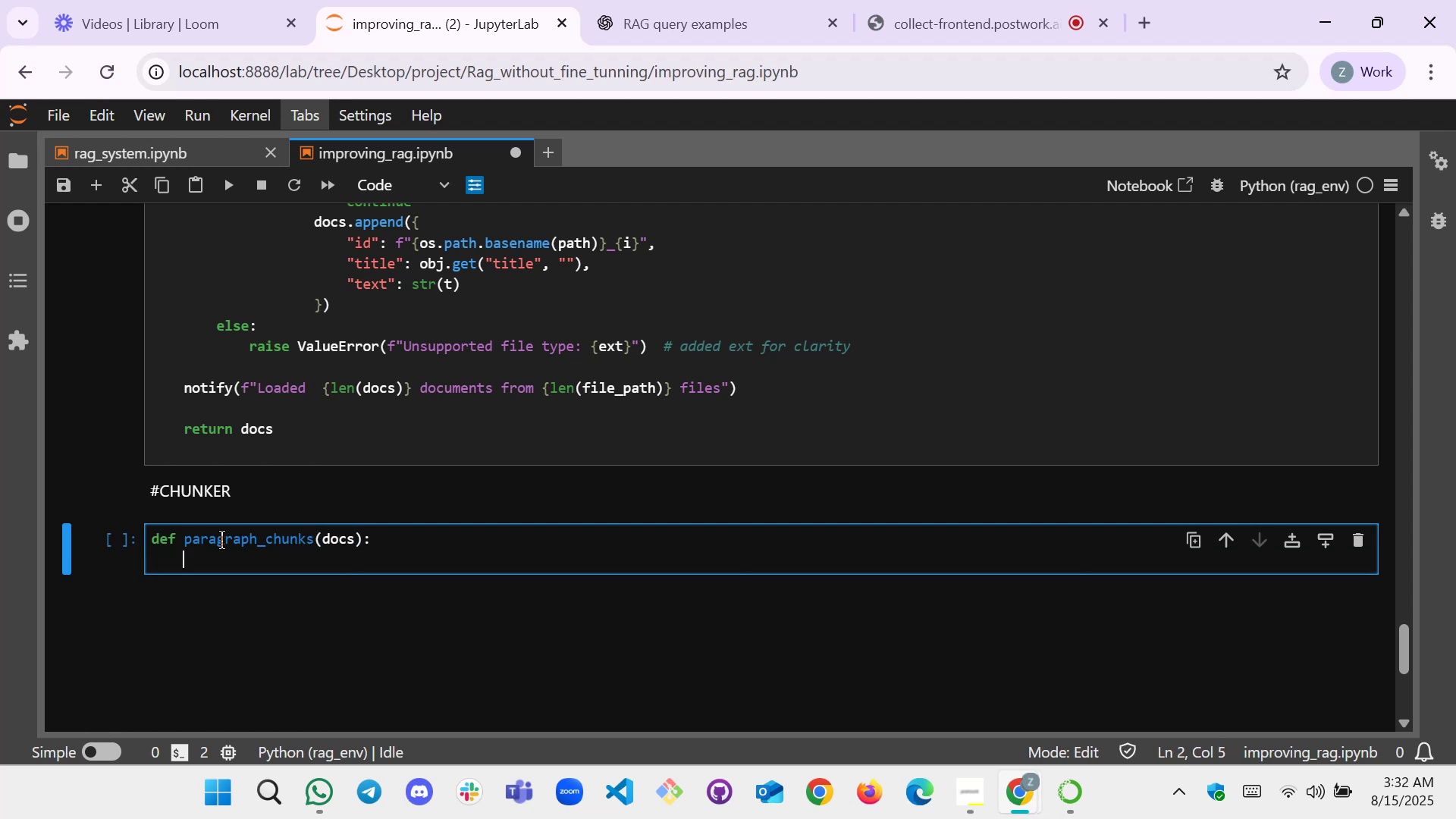 
type(List[])
 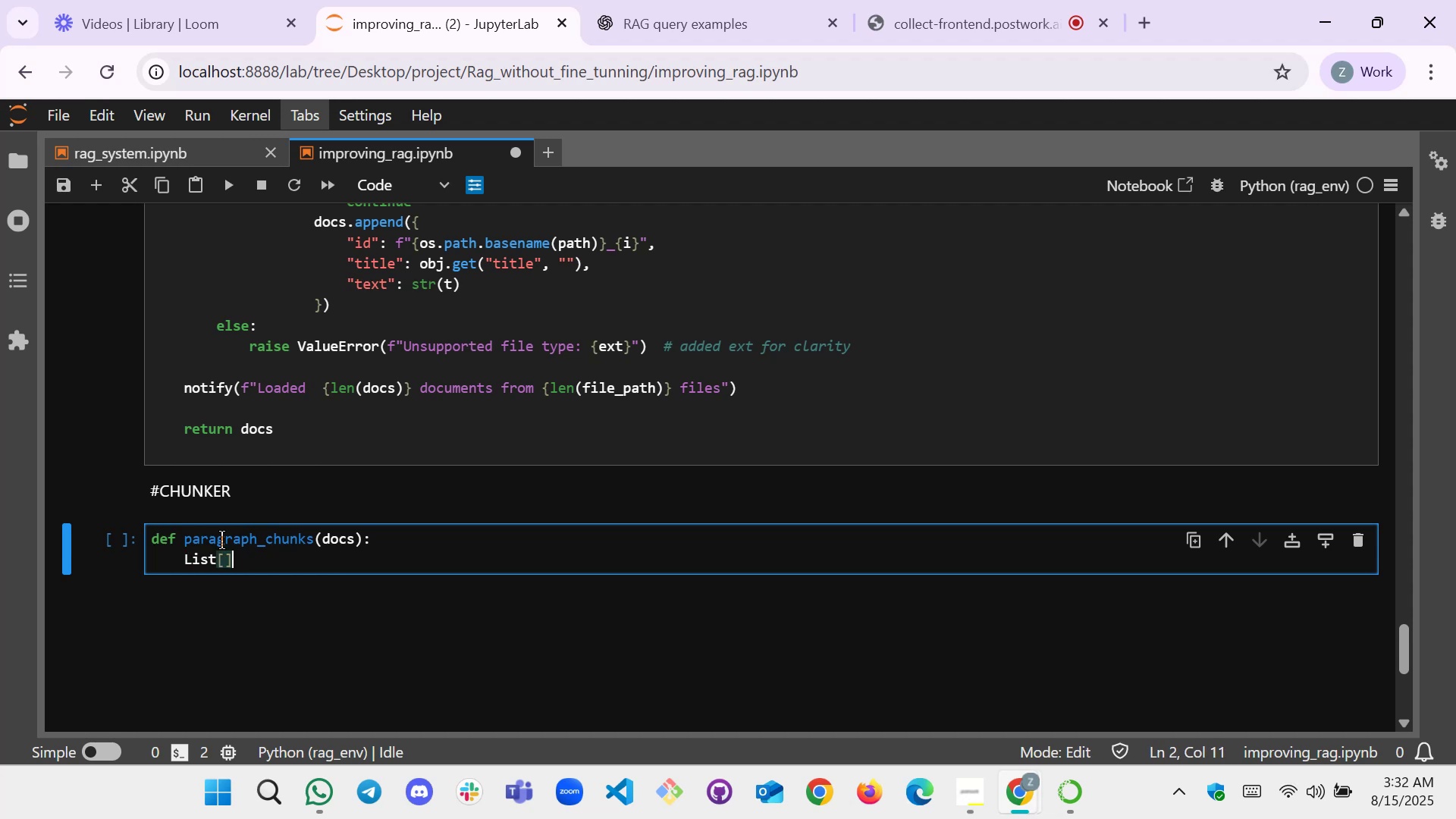 
key(ArrowLeft)
 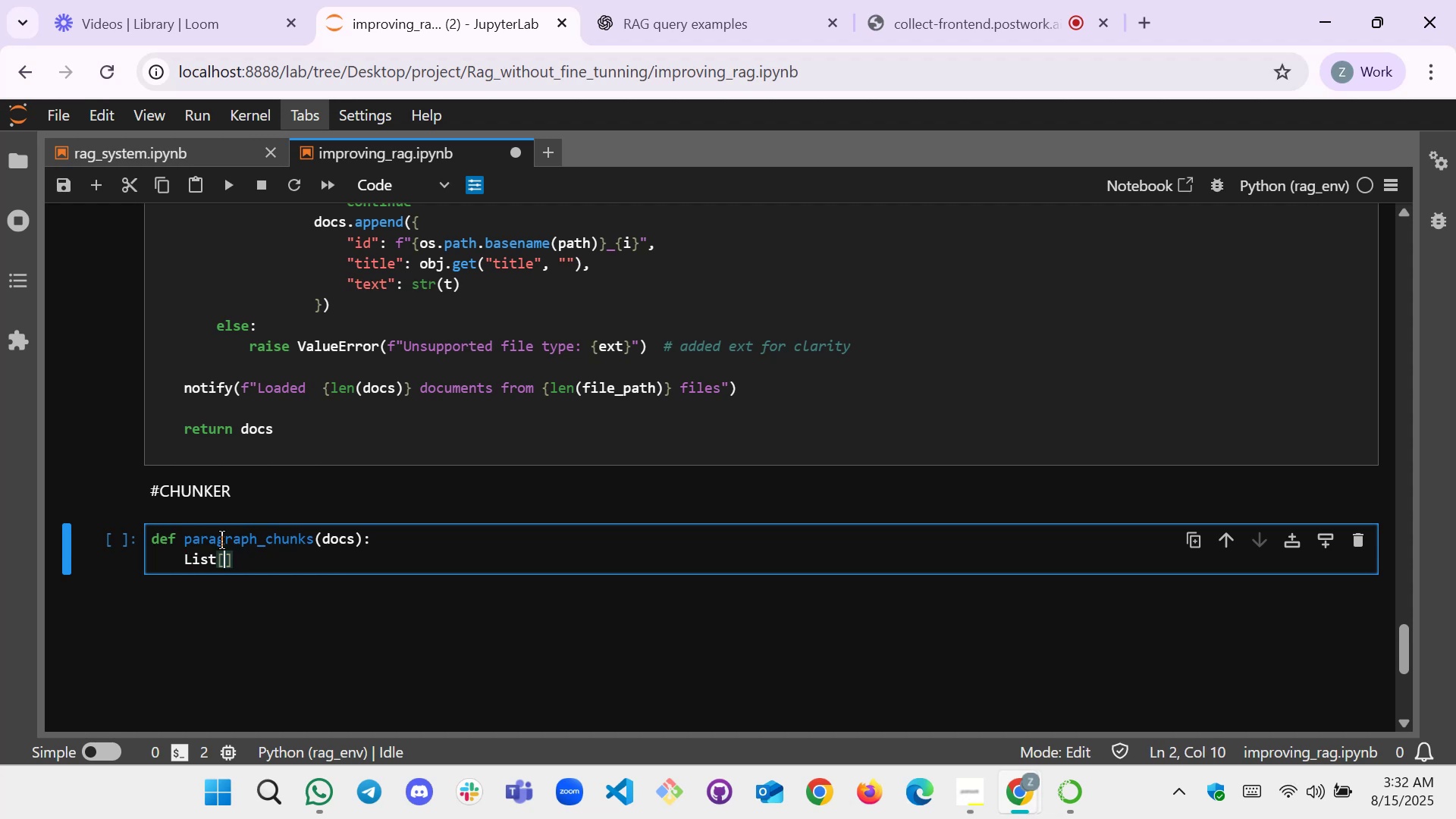 
type(Dict)
 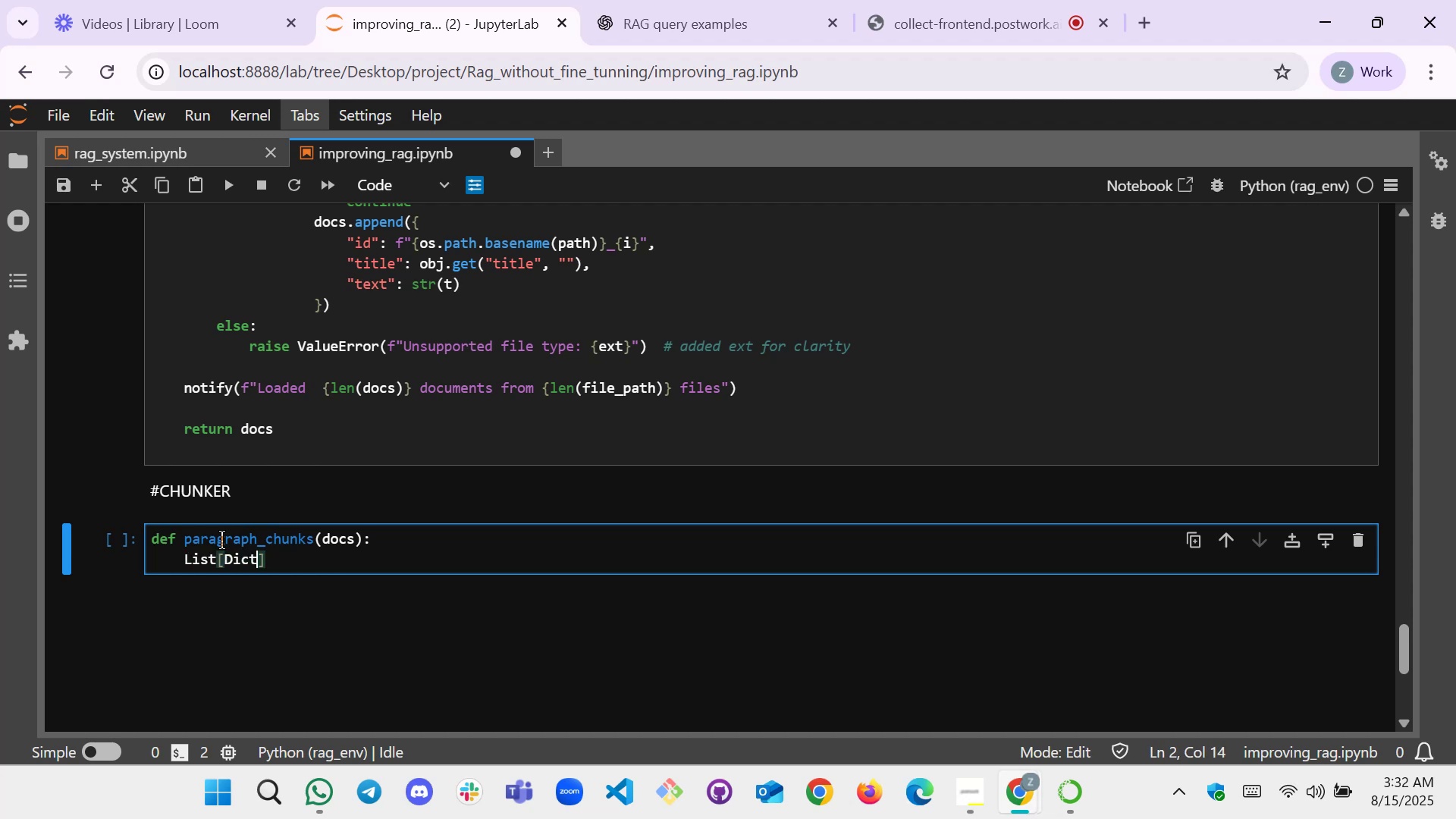 
key(ArrowRight)
 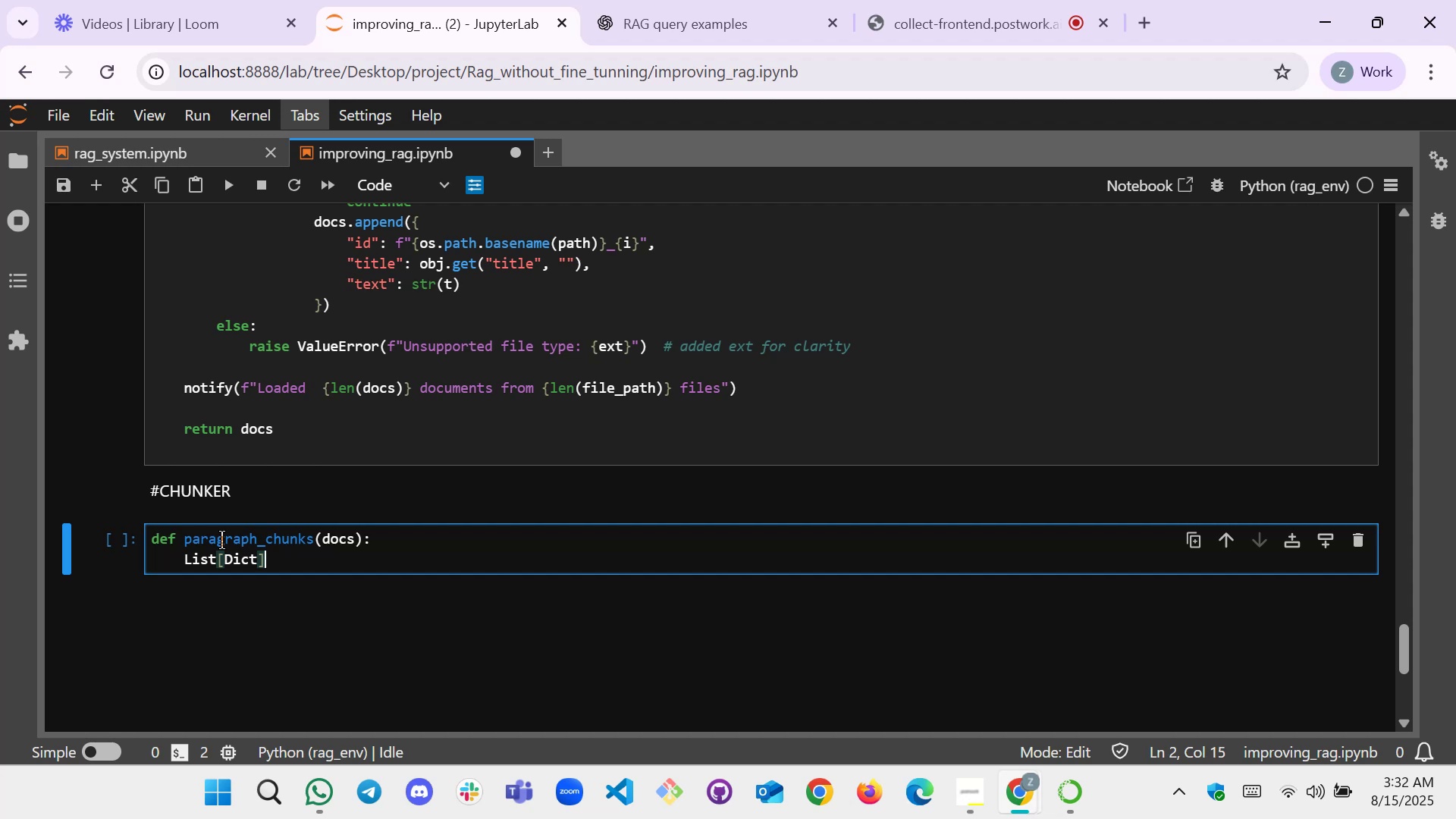 
key(ArrowUp)
 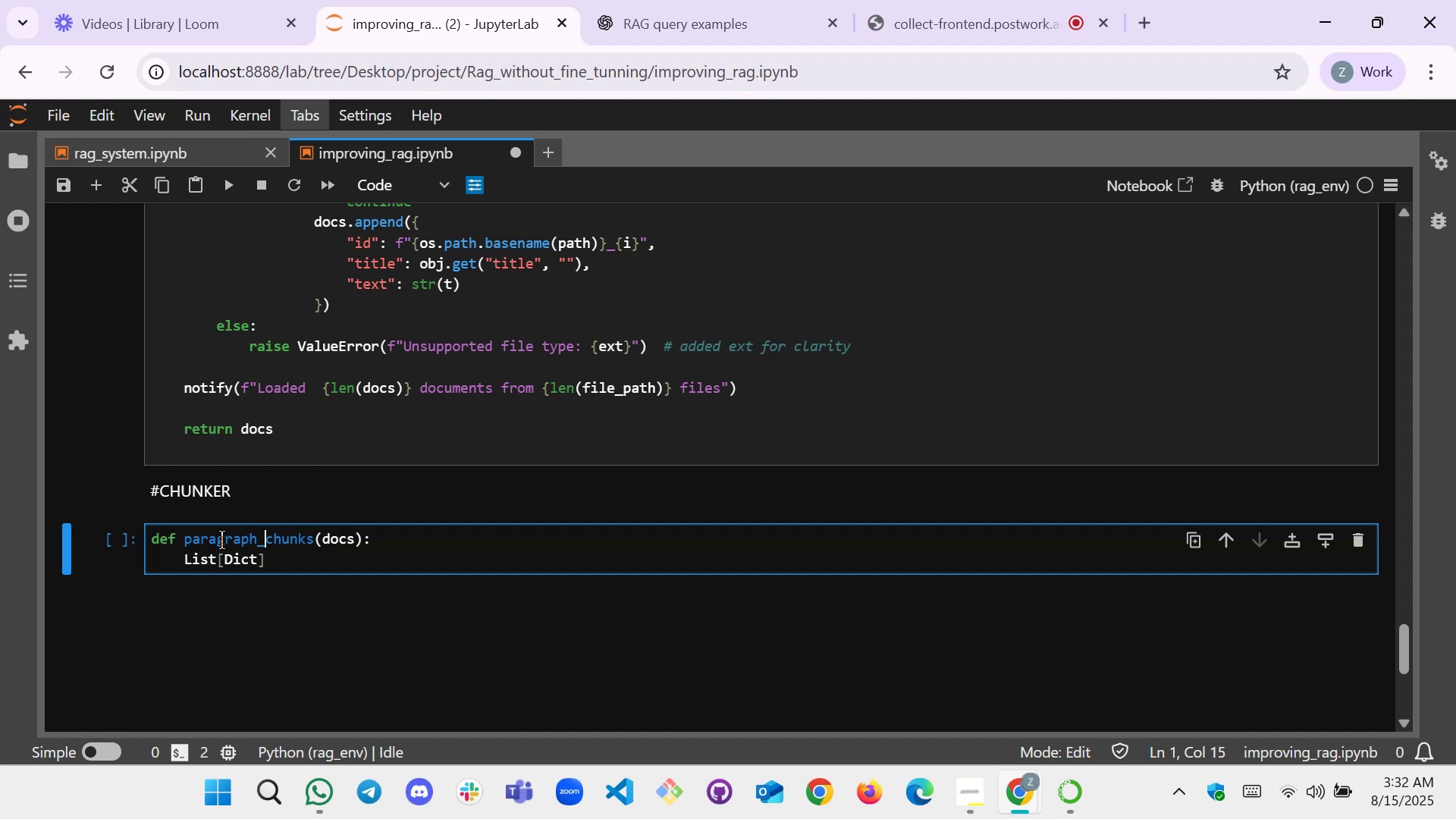 
hold_key(key=ArrowRight, duration=0.67)
 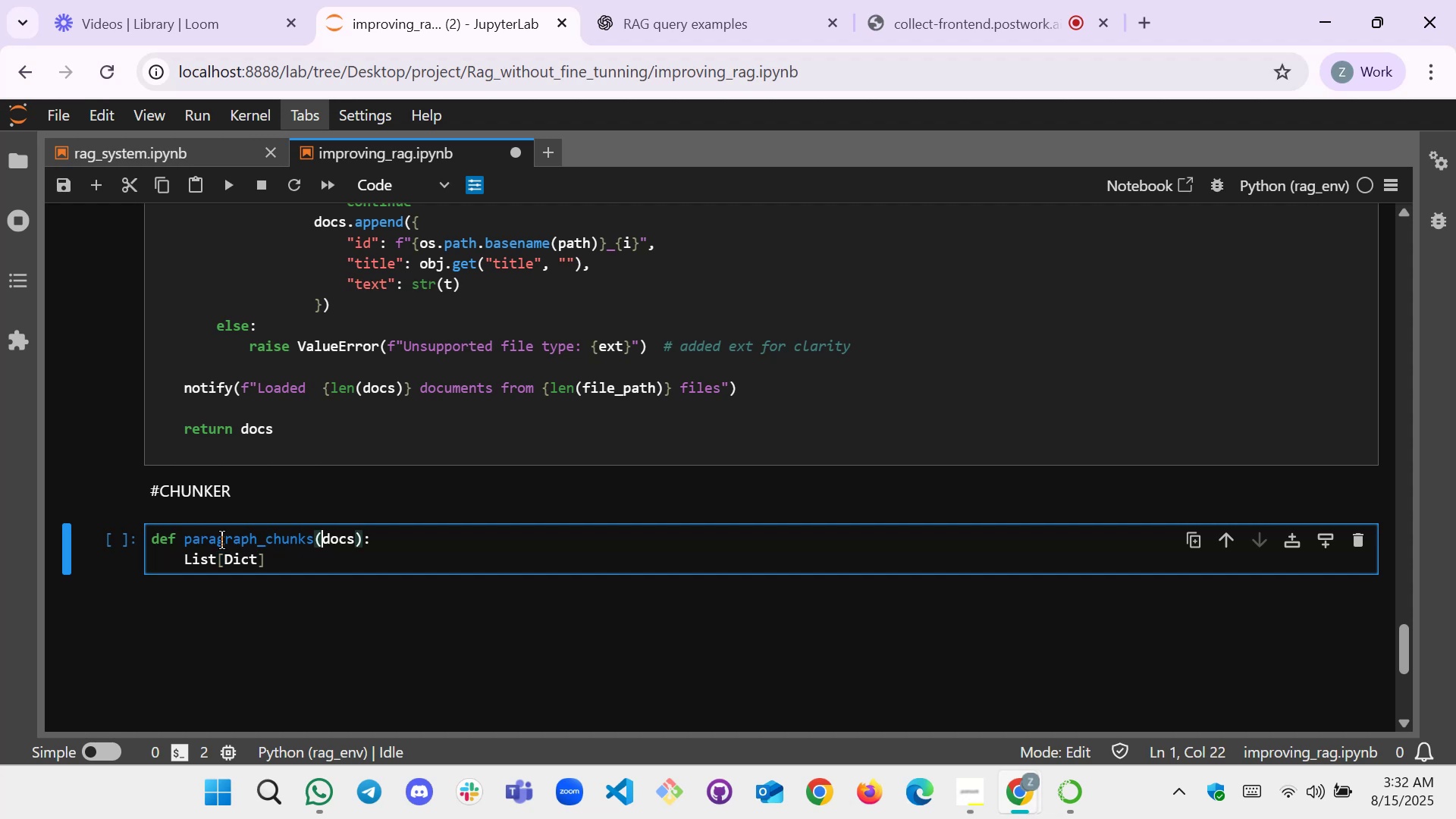 
key(ArrowRight)
 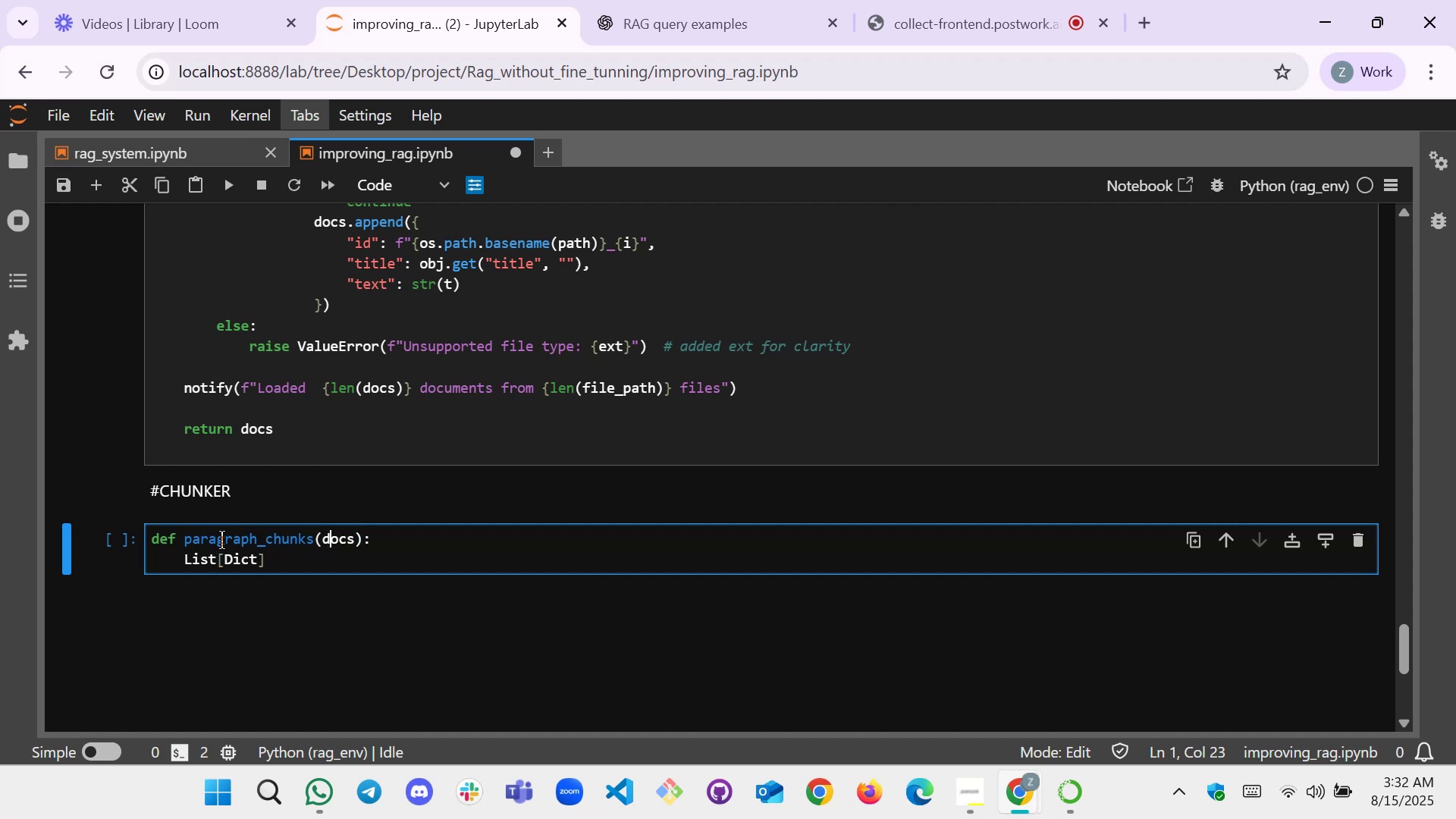 
key(ArrowRight)
 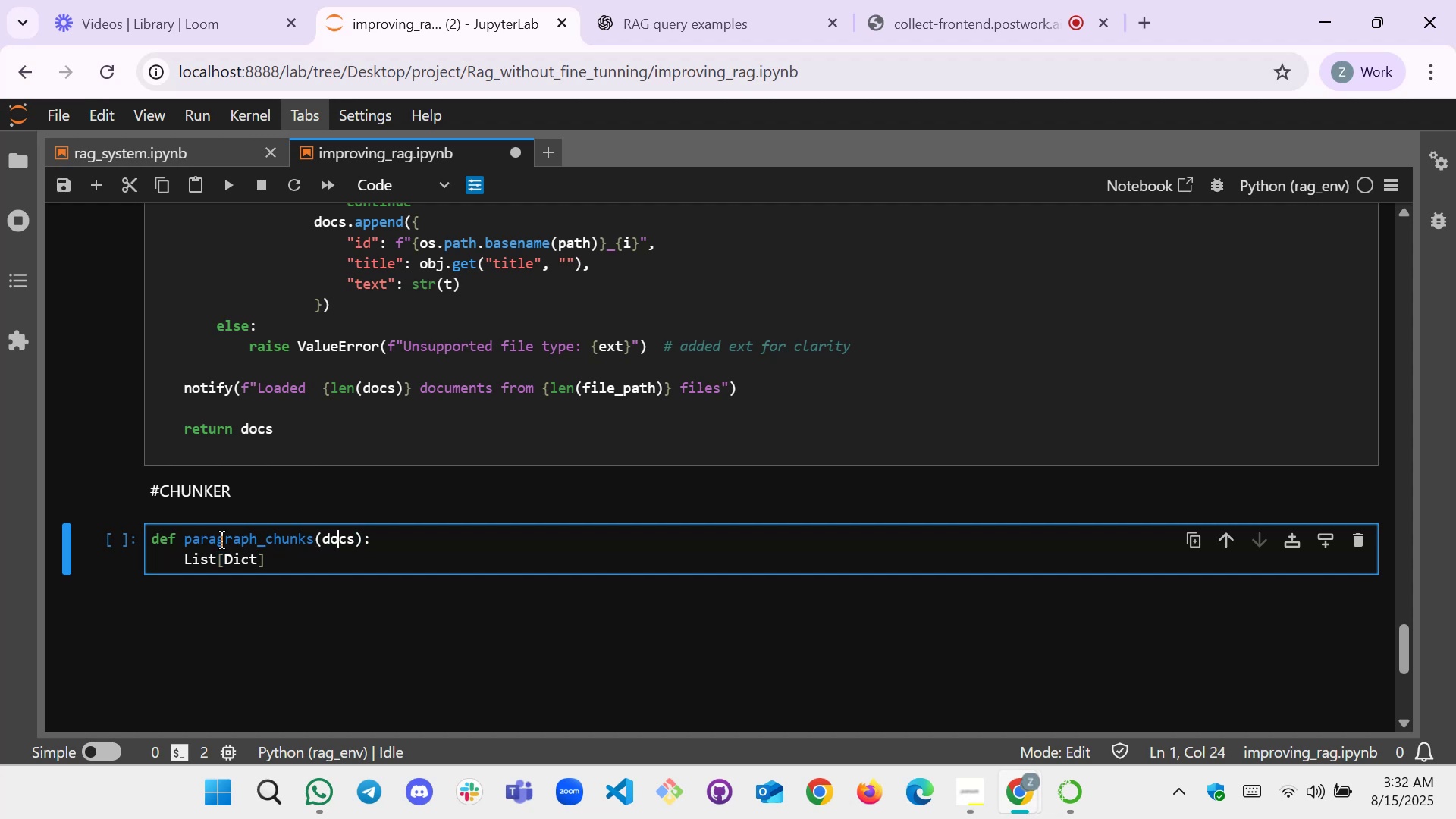 
key(ArrowRight)
 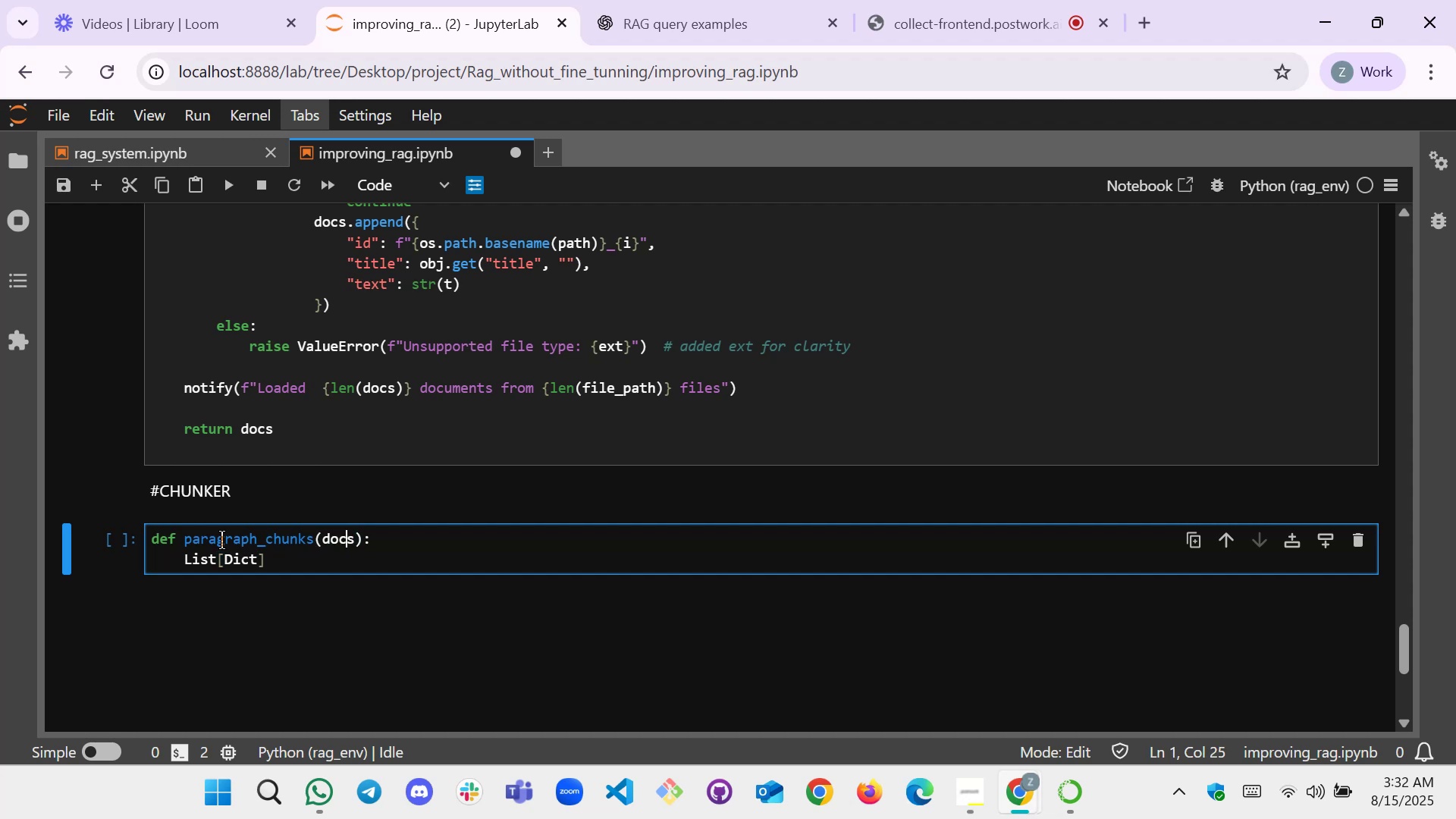 
key(ArrowRight)
 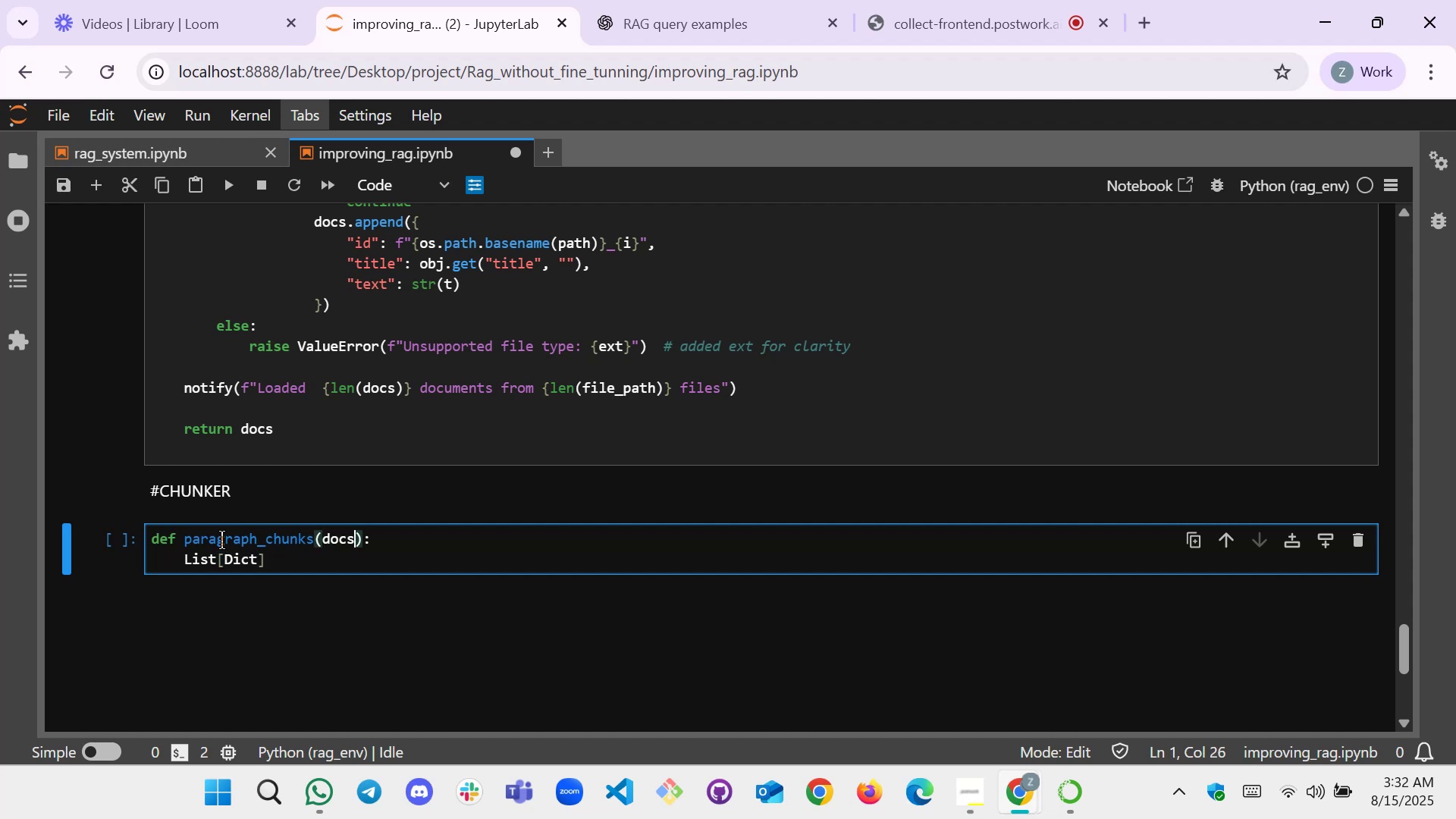 
key(ArrowRight)
 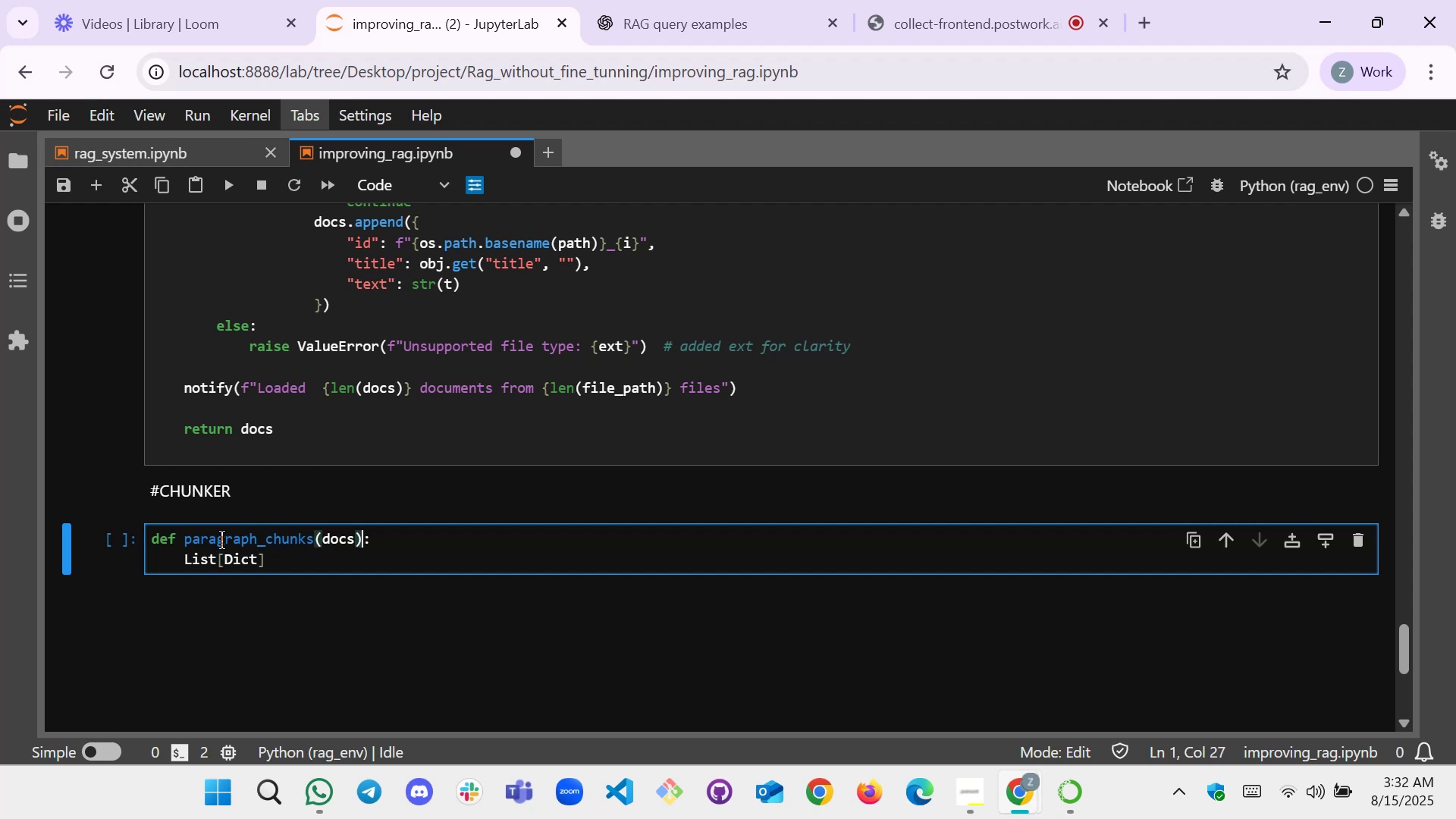 
key(Backspace)
 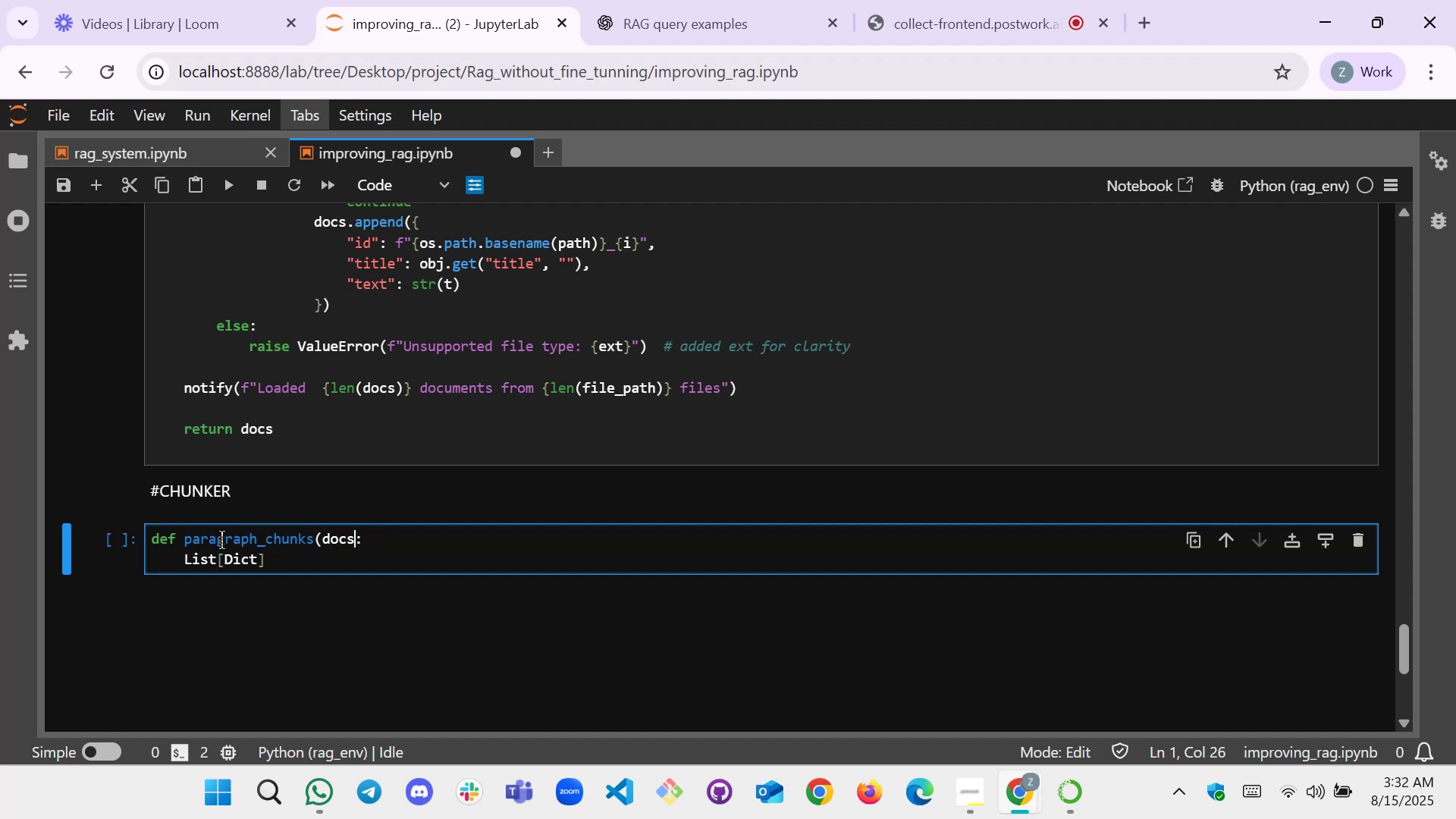 
key(ArrowDown)
 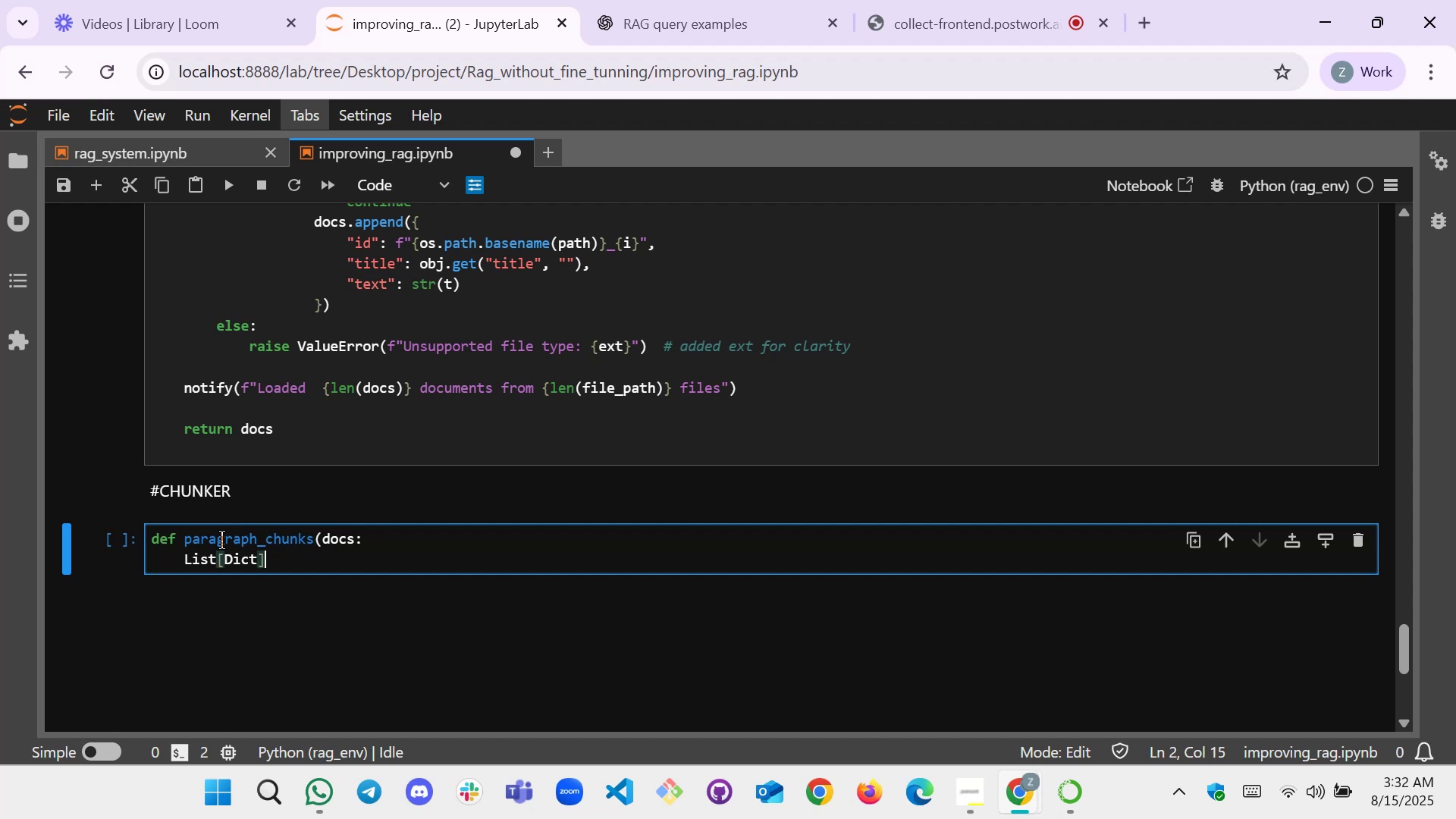 
hold_key(key=ArrowLeft, duration=0.74)
 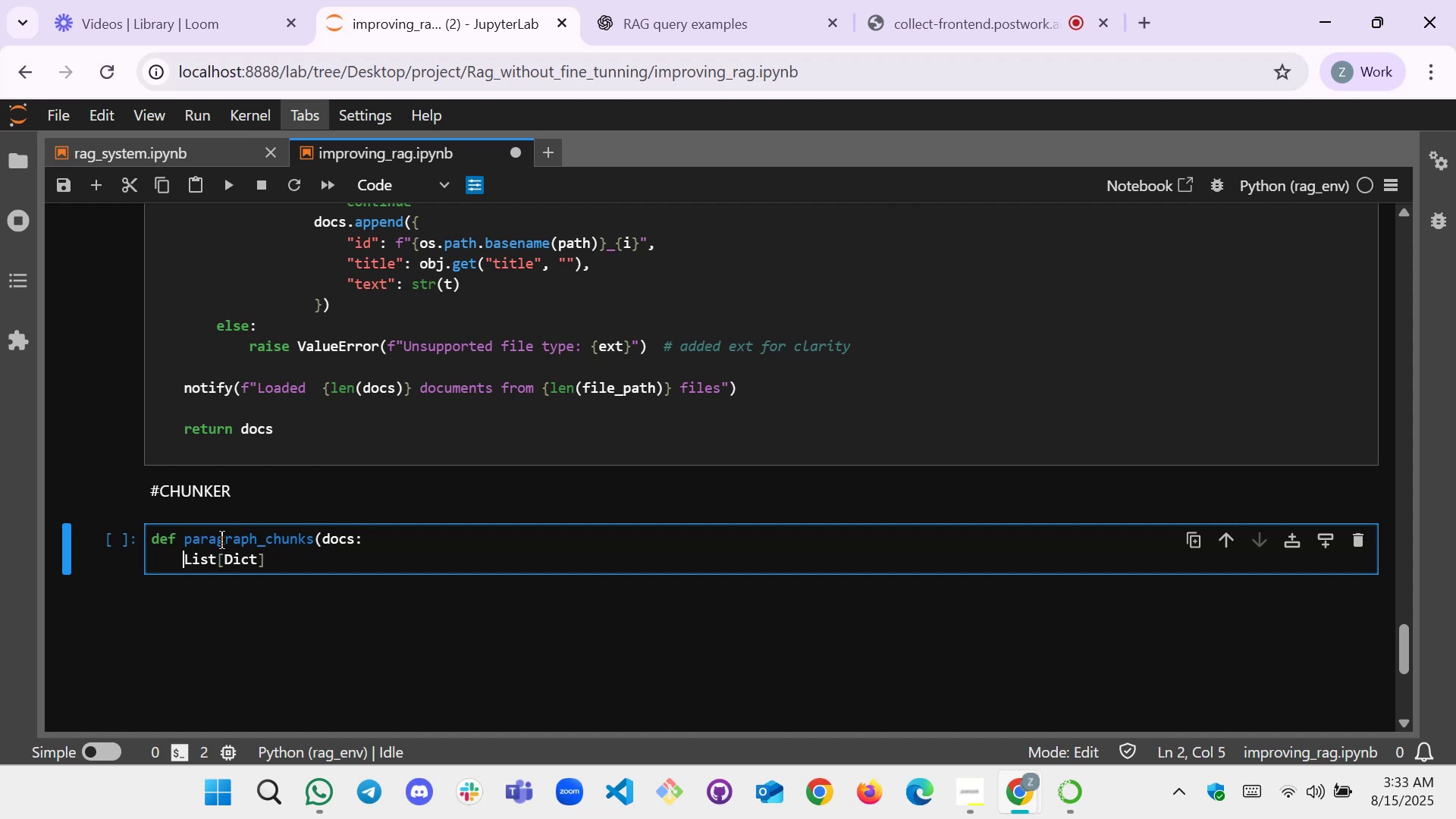 
key(Backspace)
 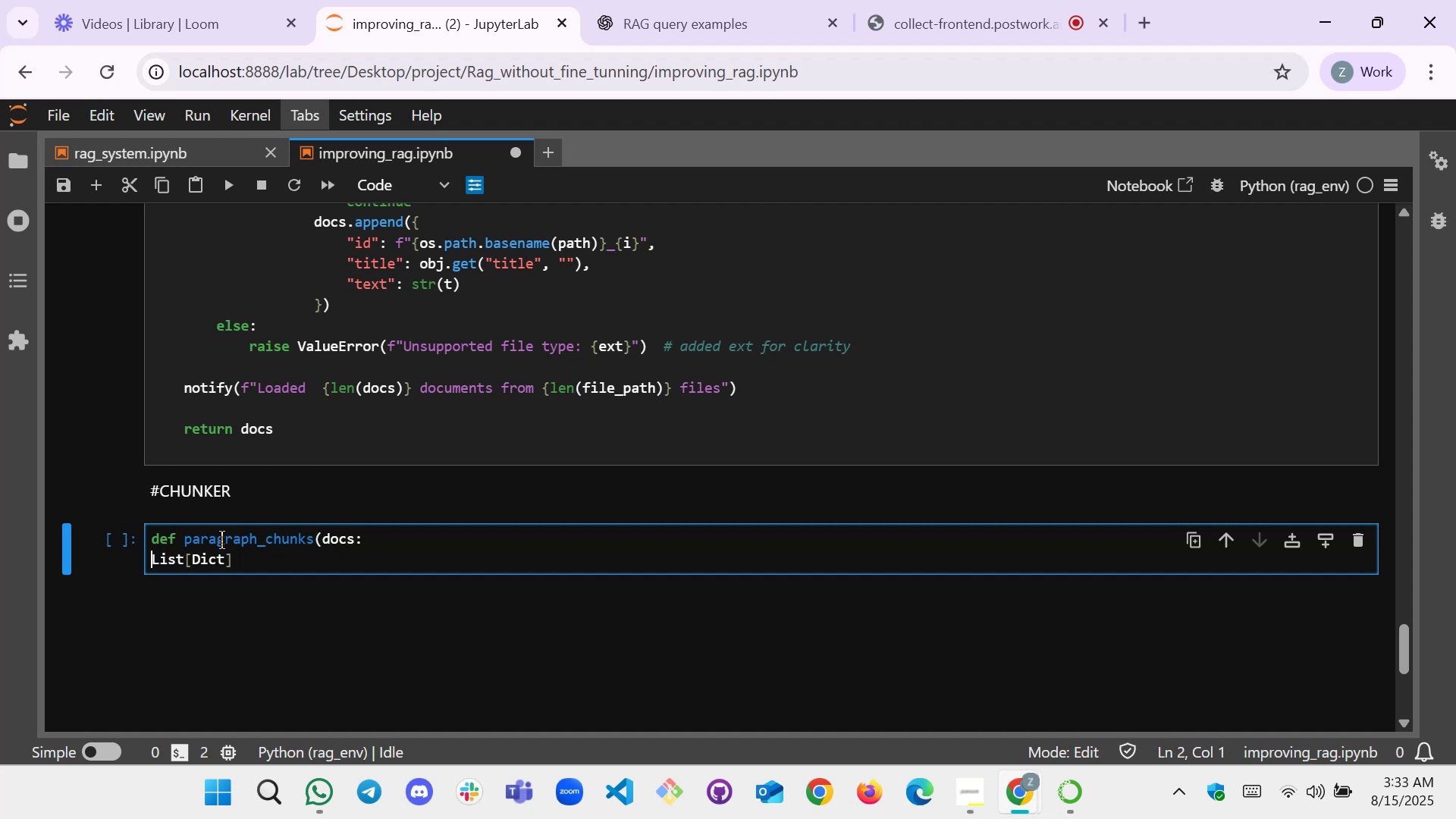 
key(Backspace)
 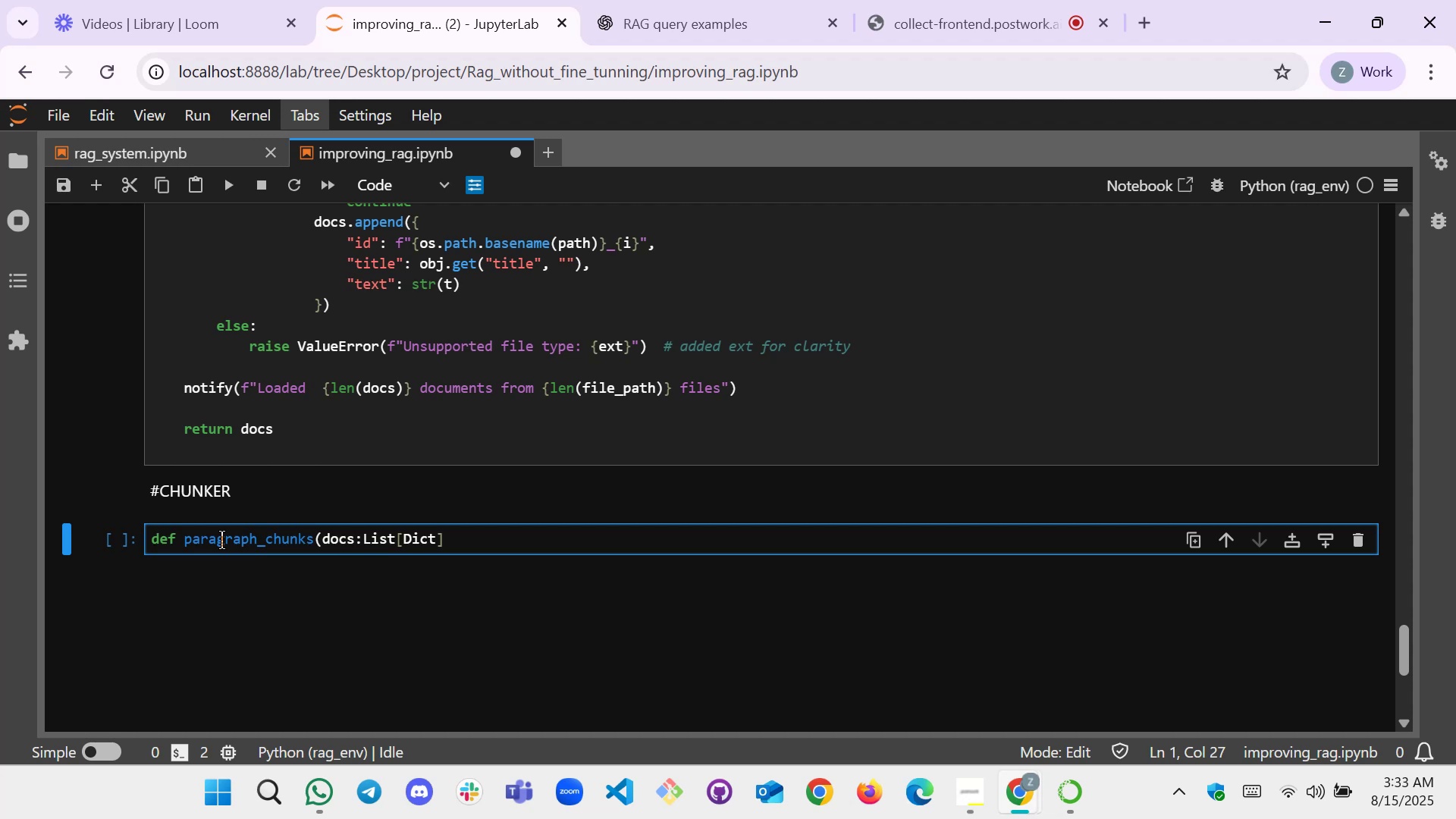 
key(ArrowRight)
 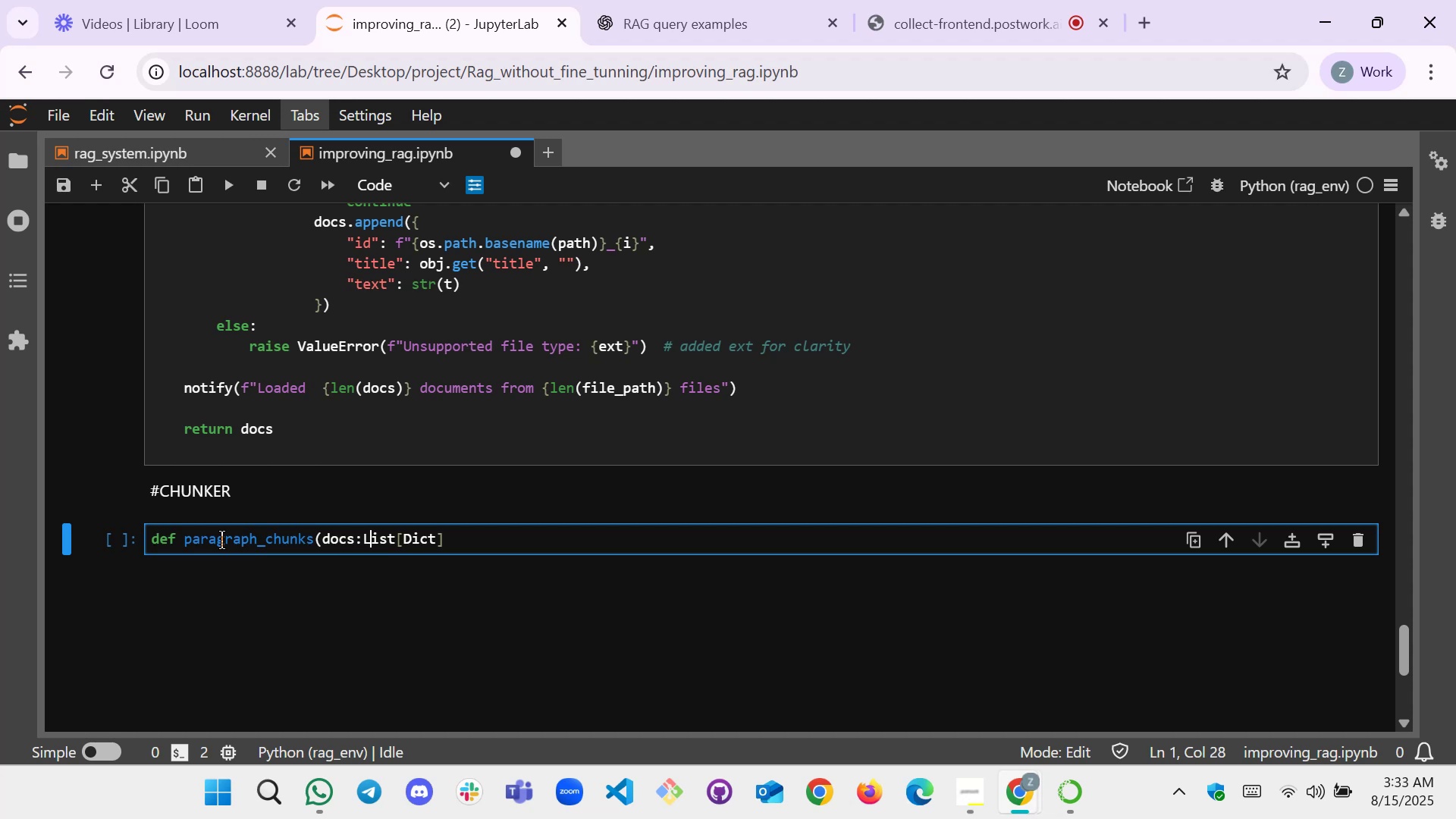 
hold_key(key=ArrowRight, duration=0.49)
 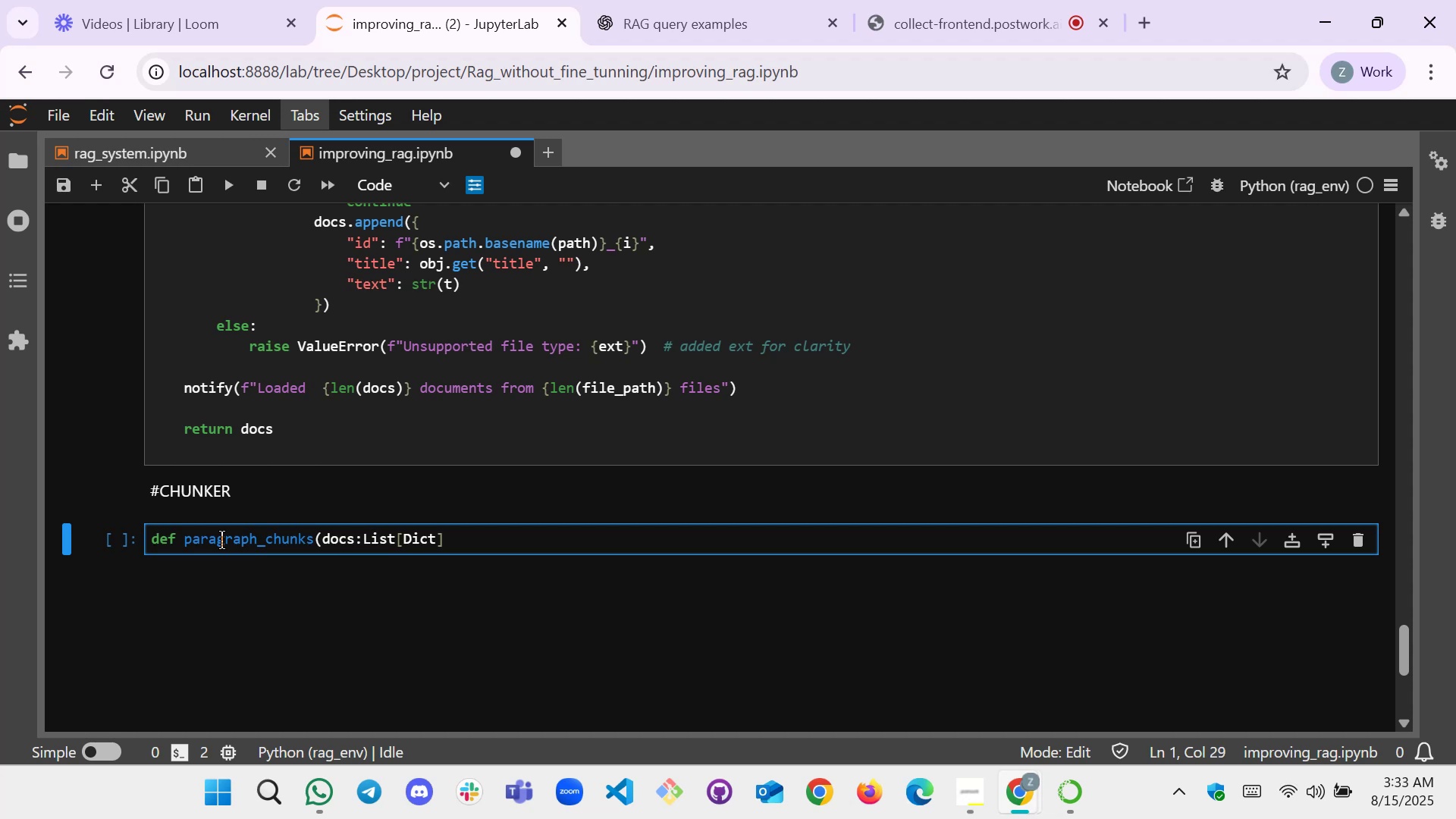 
key(ArrowRight)
 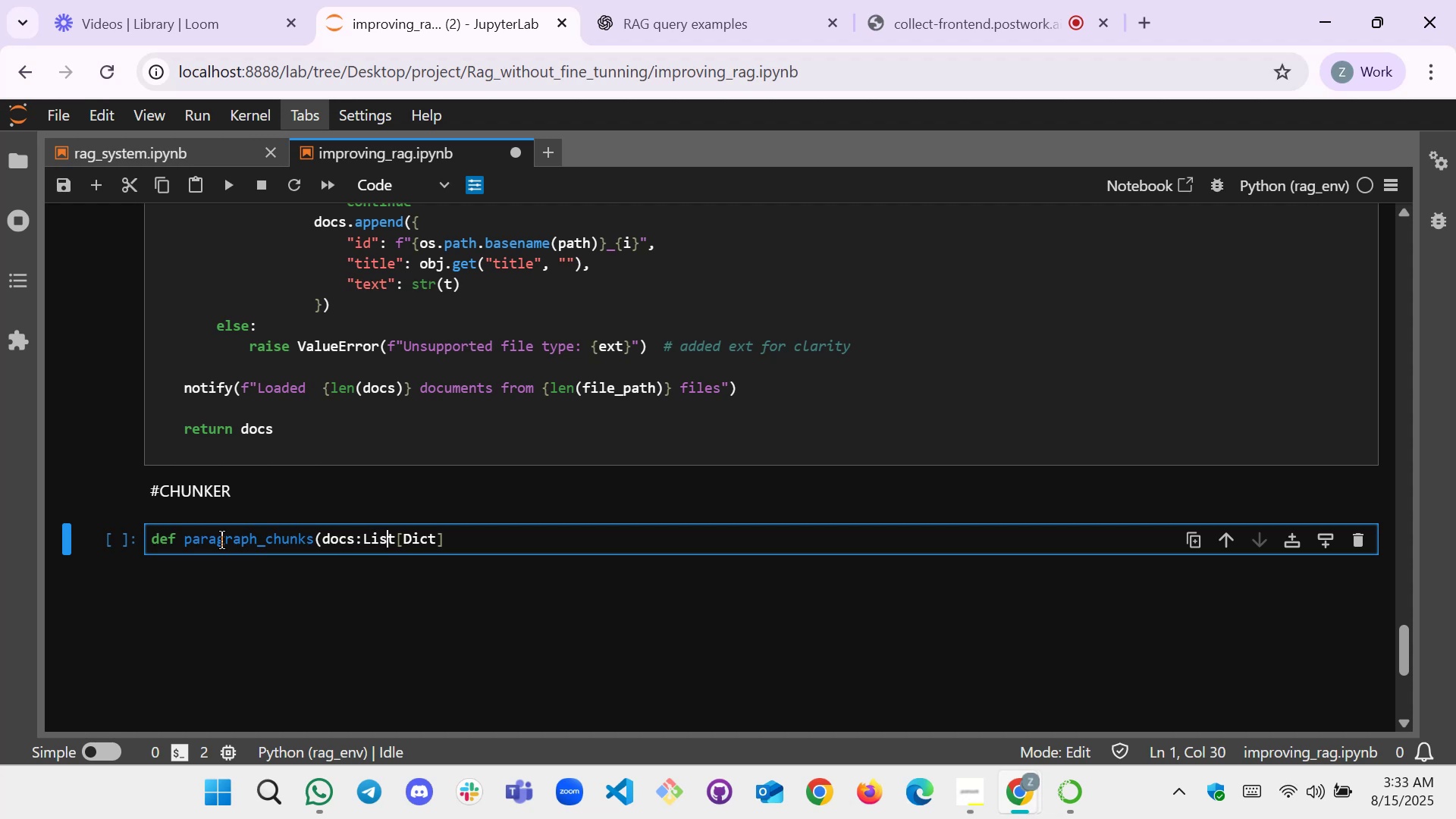 
key(ArrowRight)
 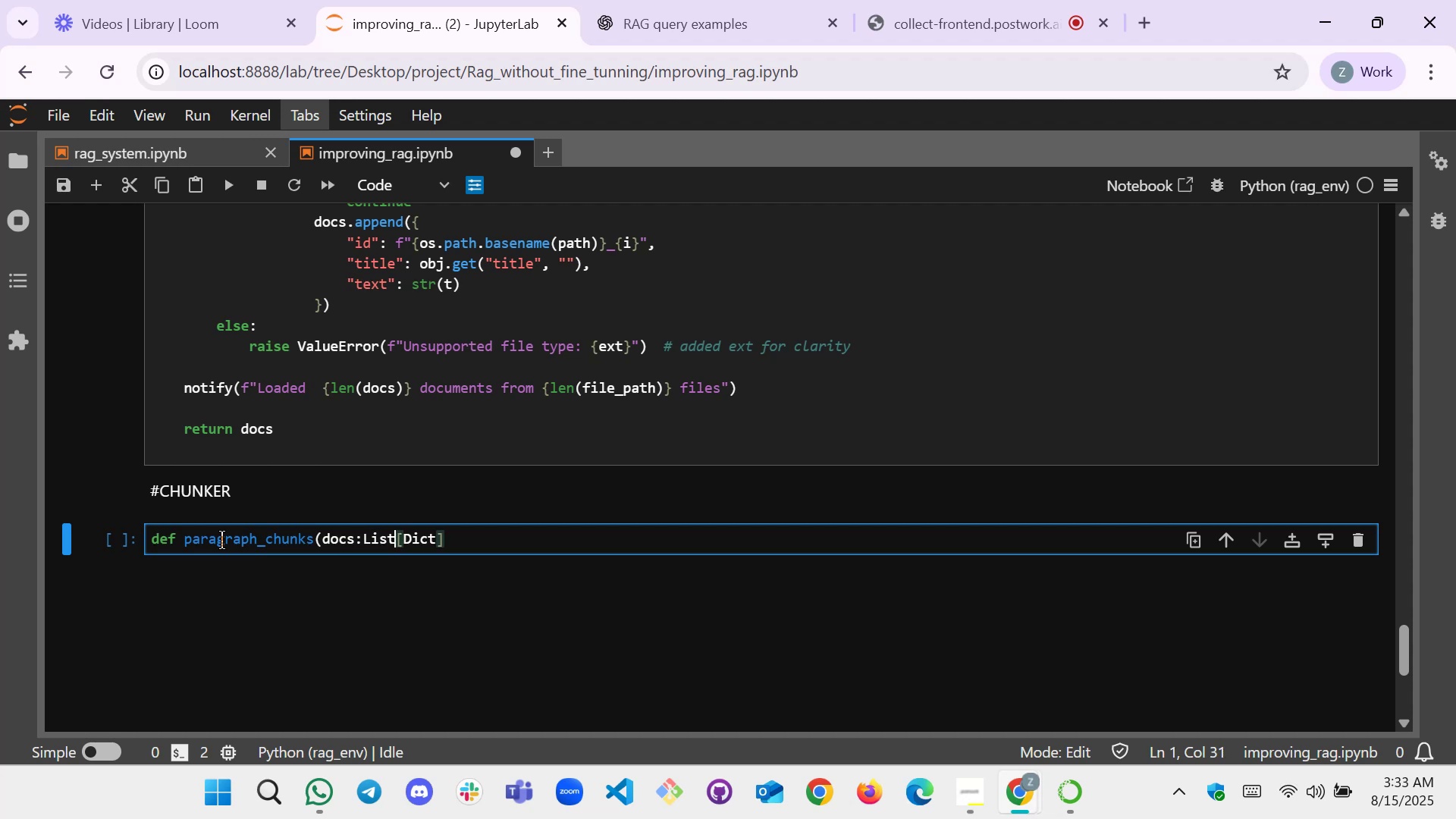 
key(ArrowRight)
 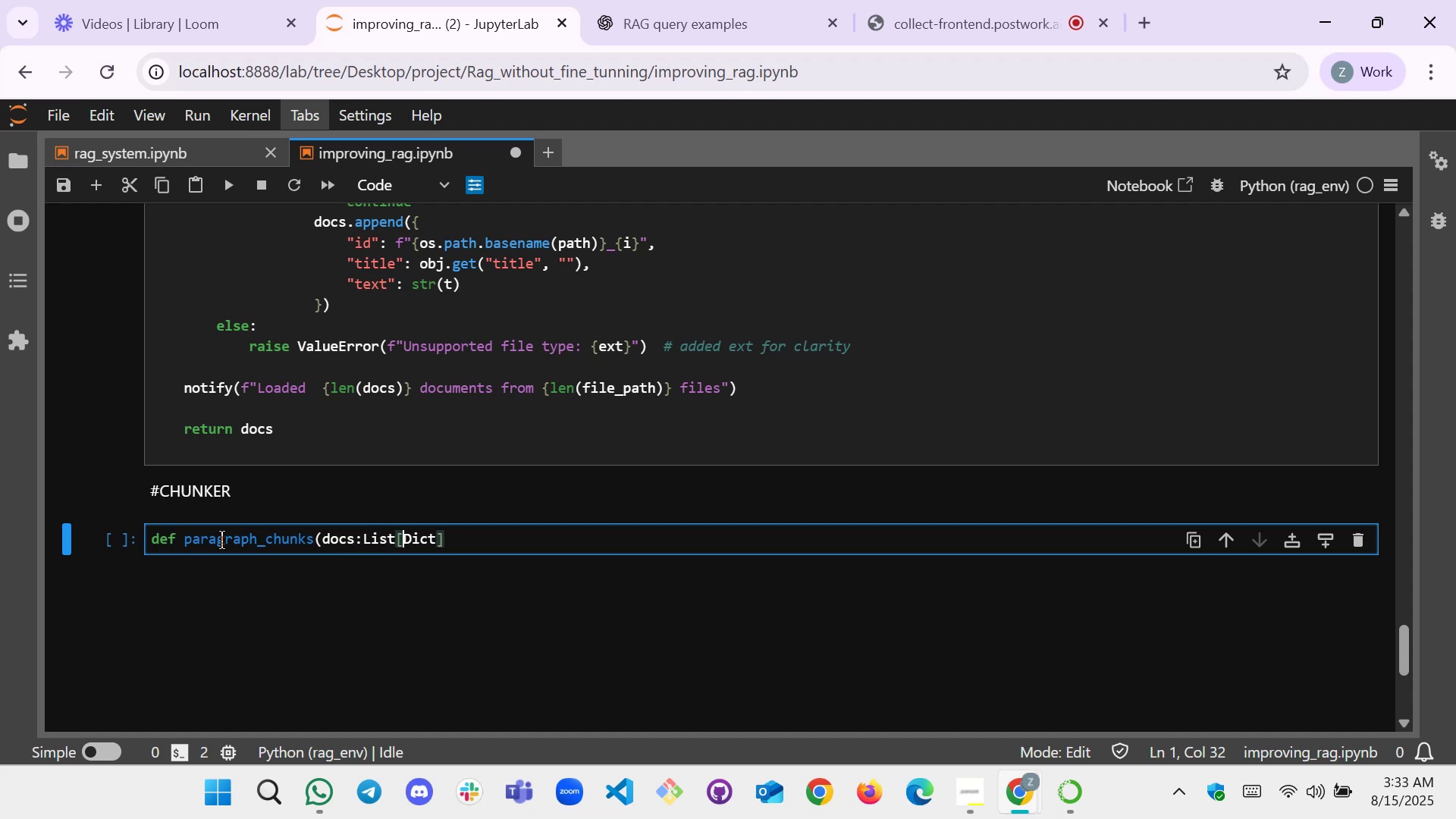 
key(ArrowRight)
 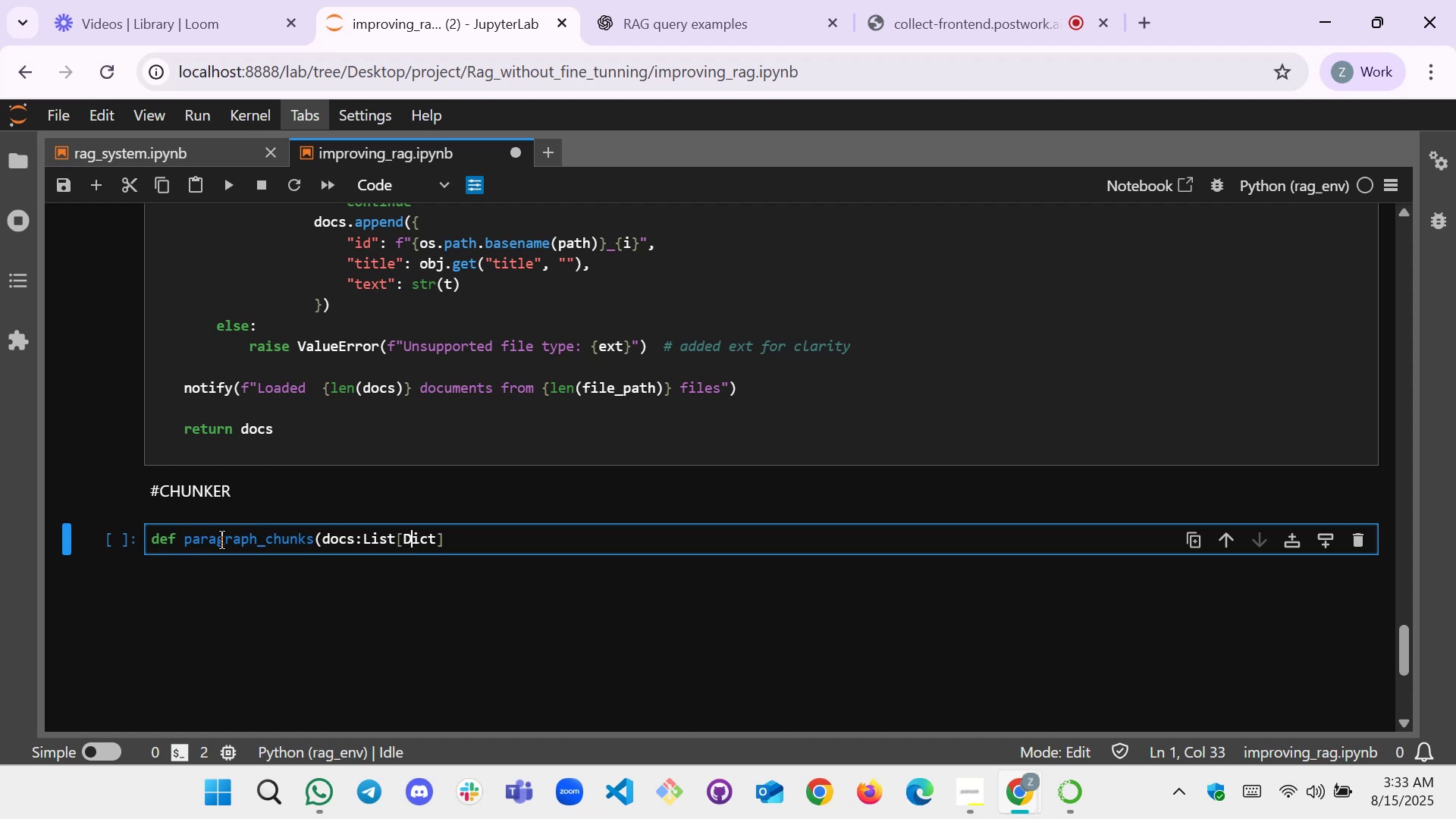 
key(ArrowRight)
 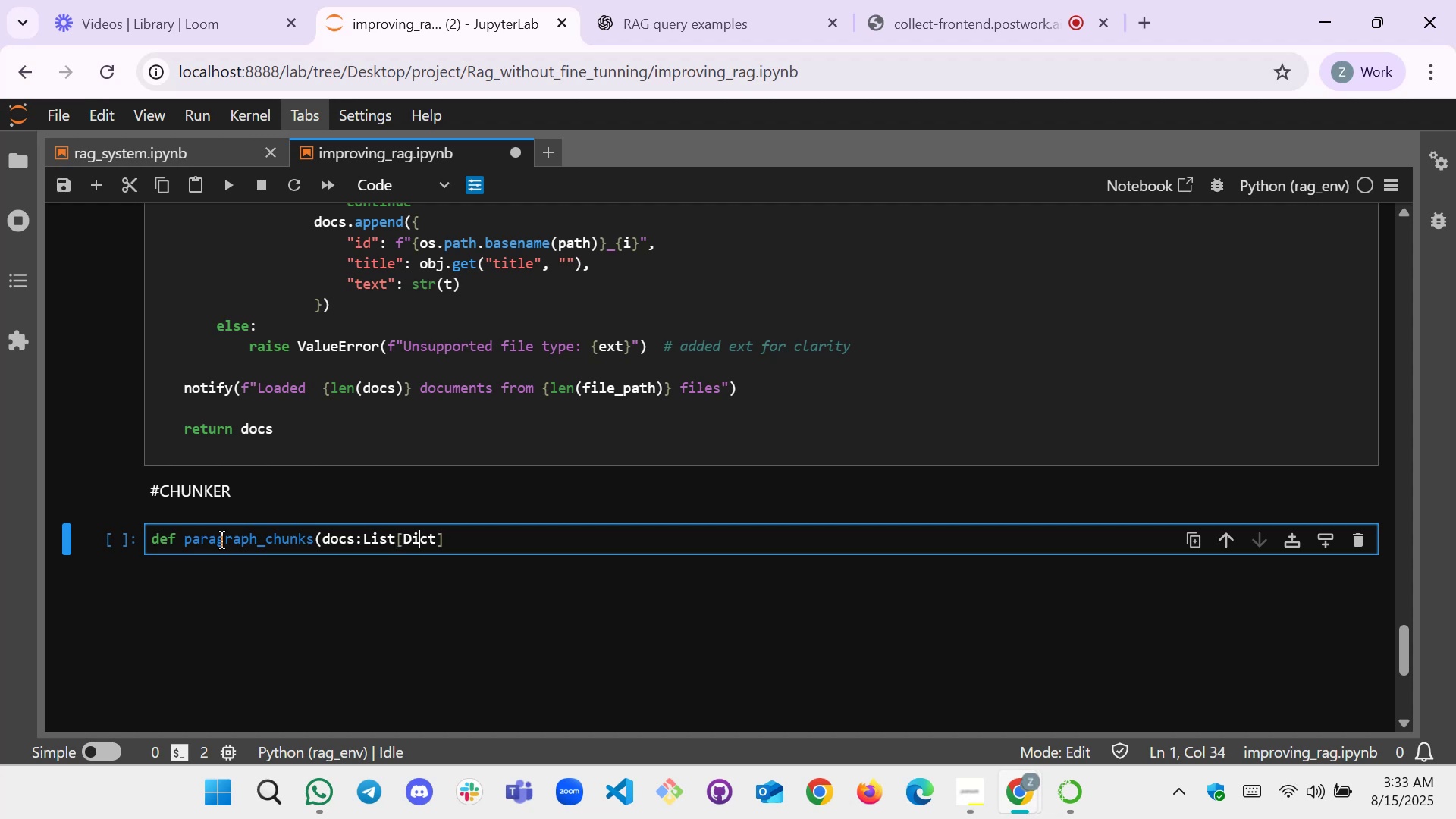 
key(ArrowRight)
 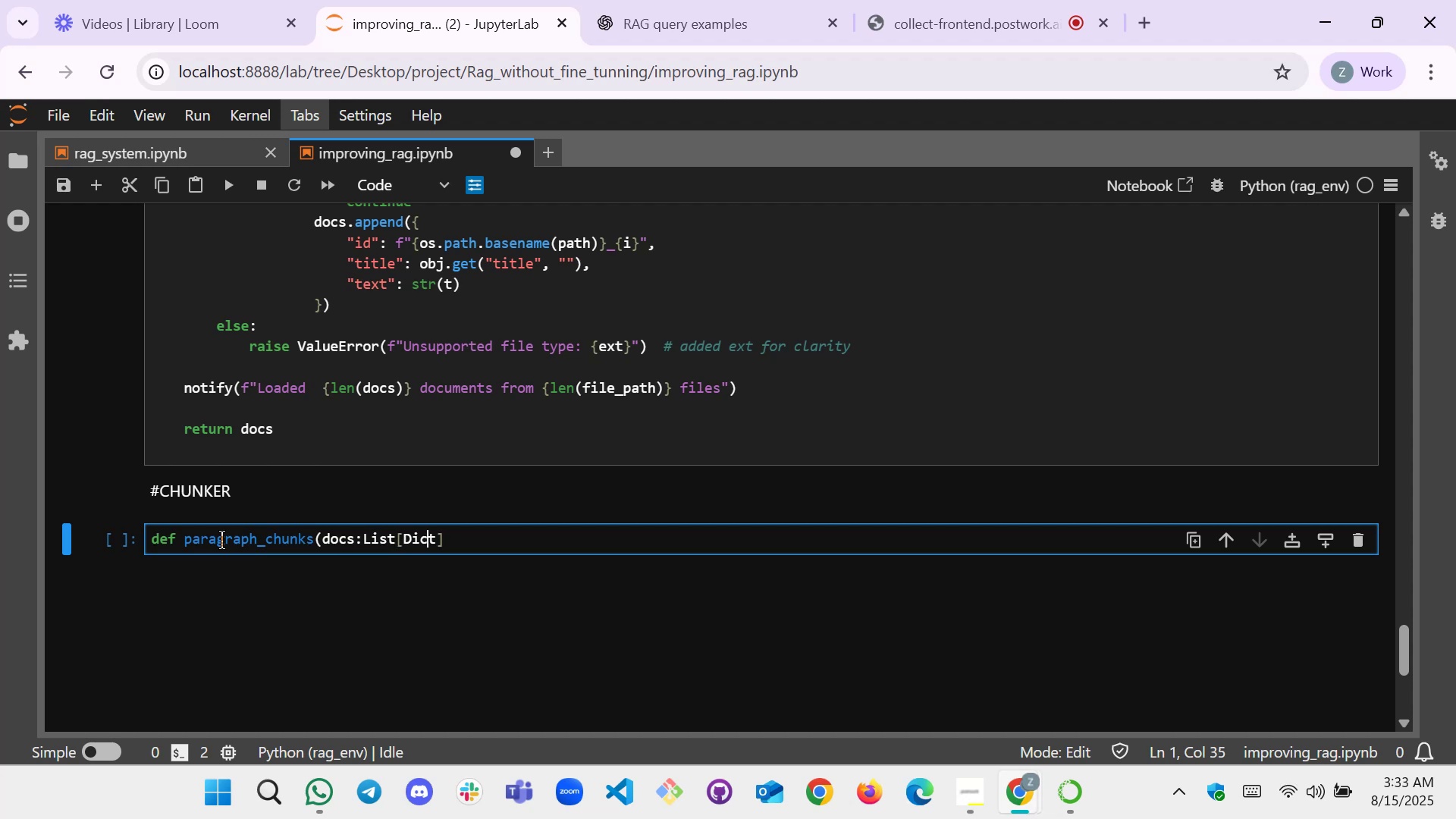 
key(ArrowRight)
 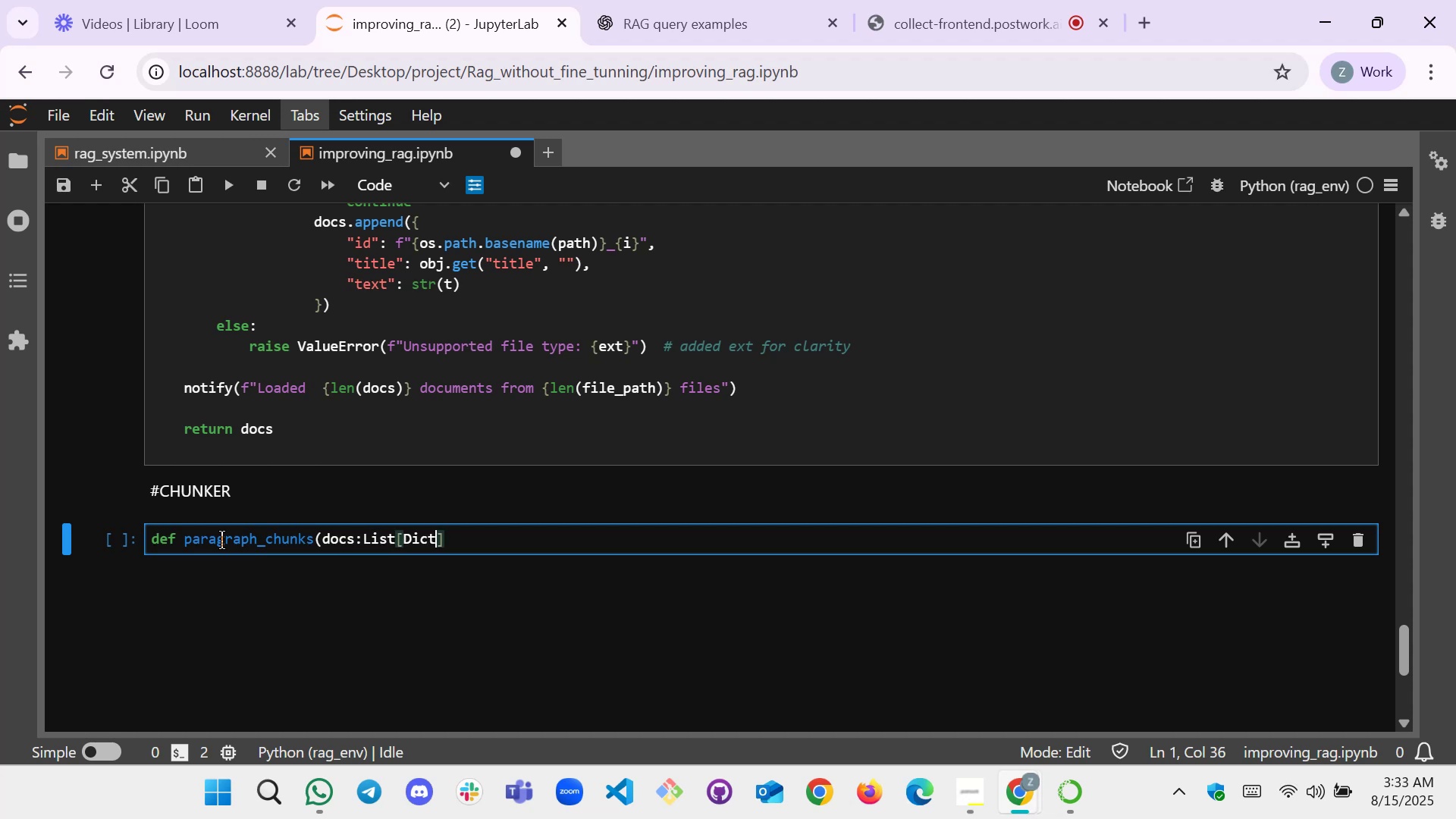 
key(ArrowRight)
 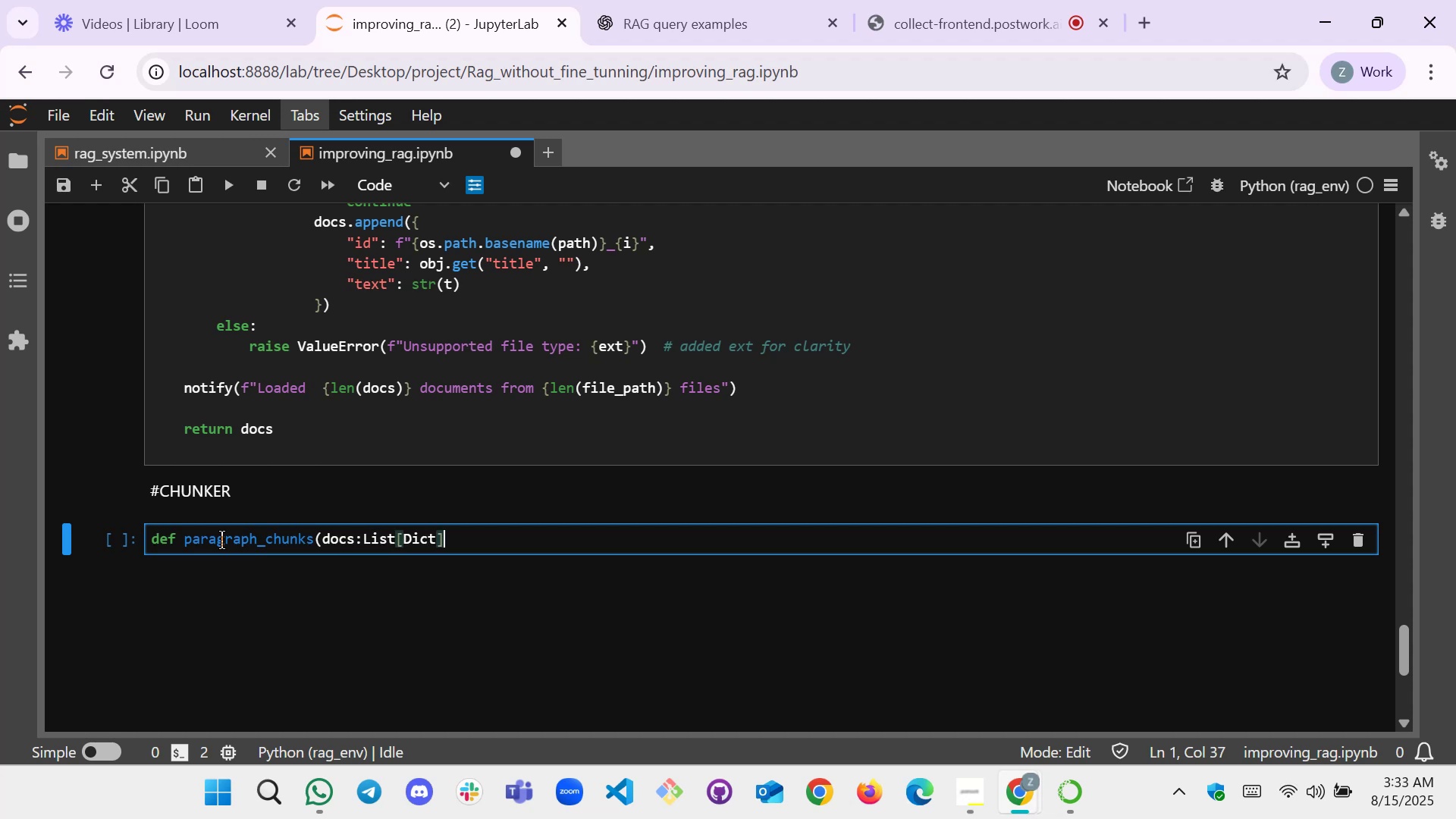 
type()-.)
key(Backspace)
type(.)
key(Backspace)
type(> List[])
 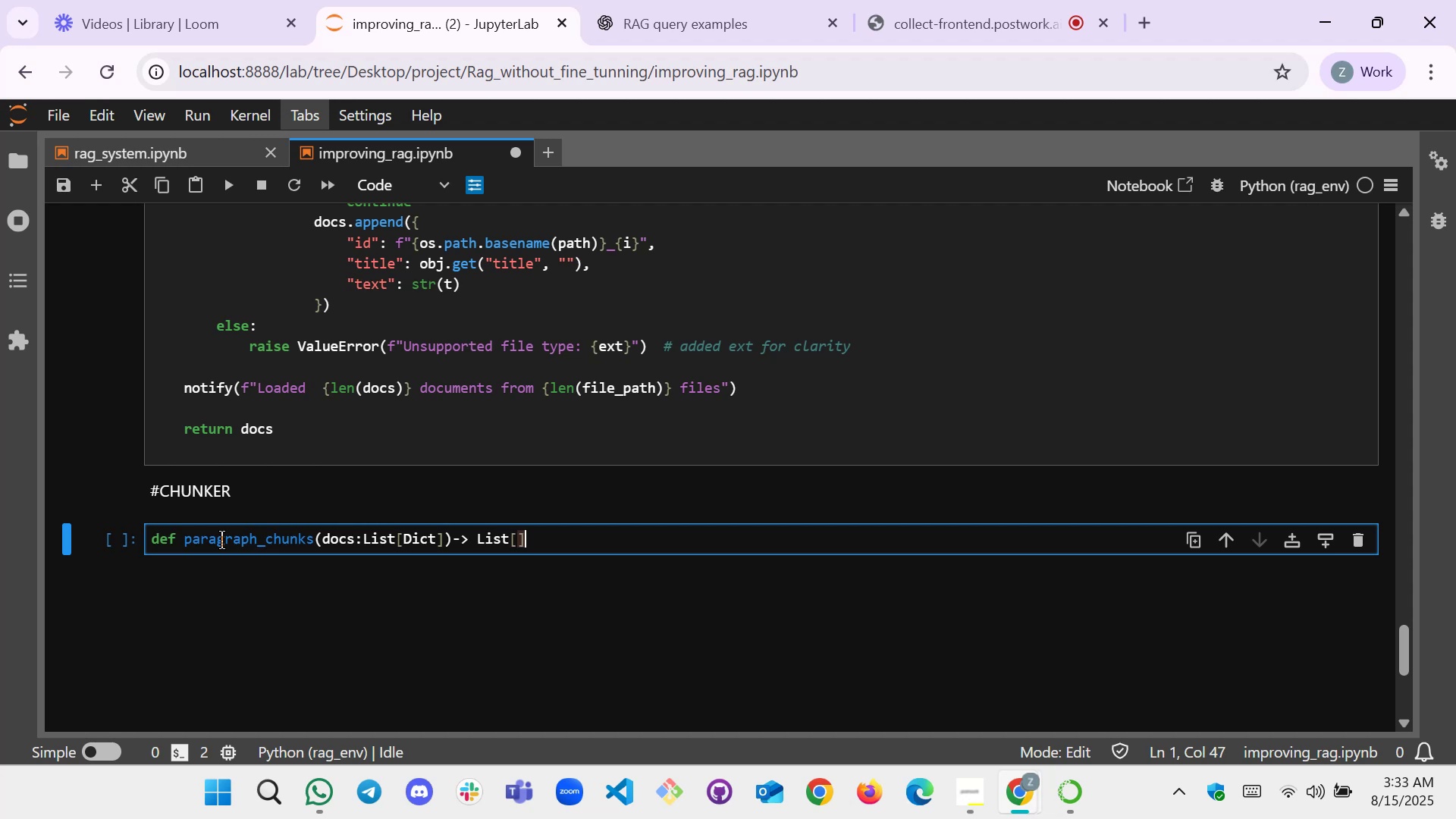 
 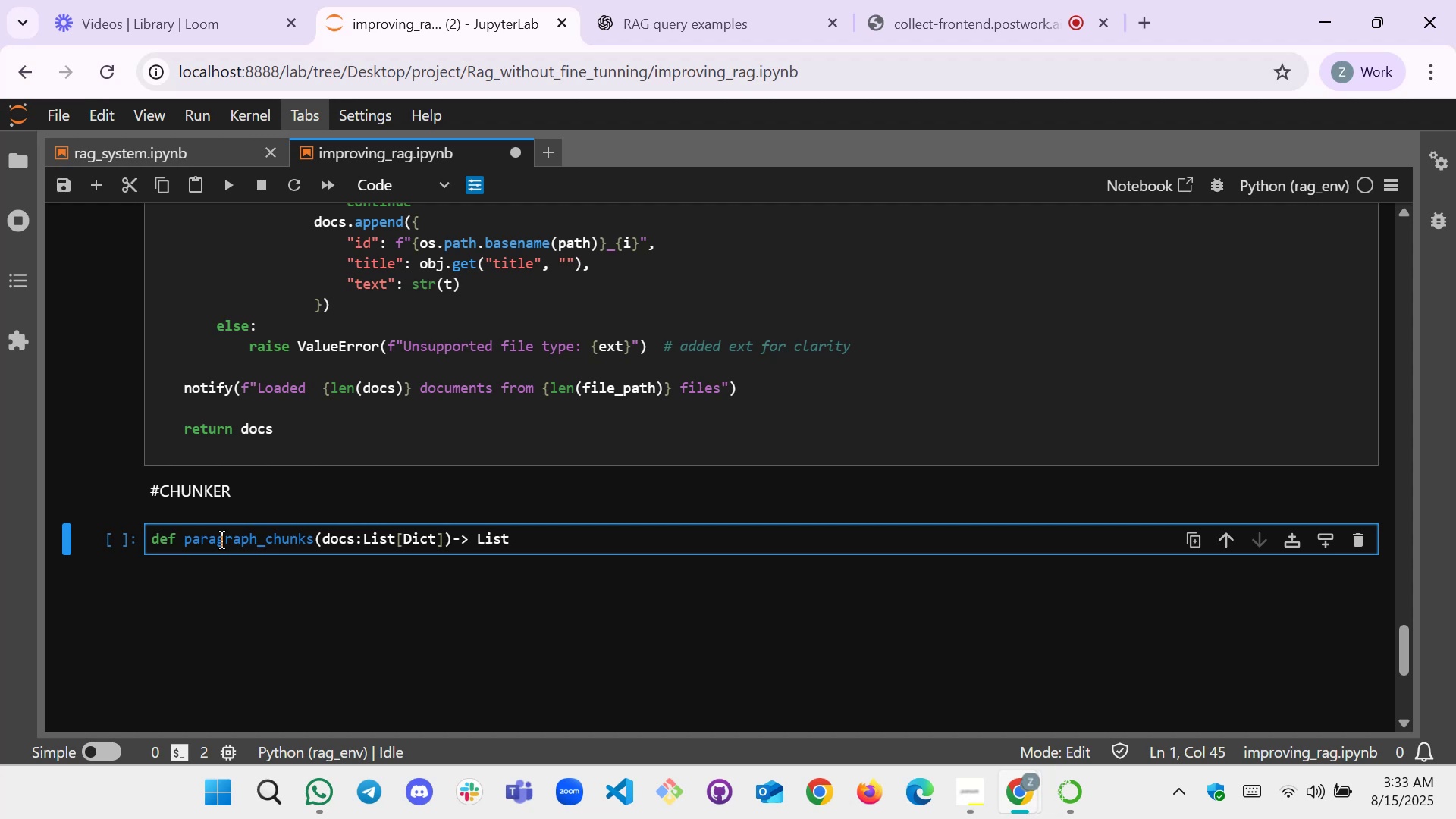 
key(ArrowLeft)
 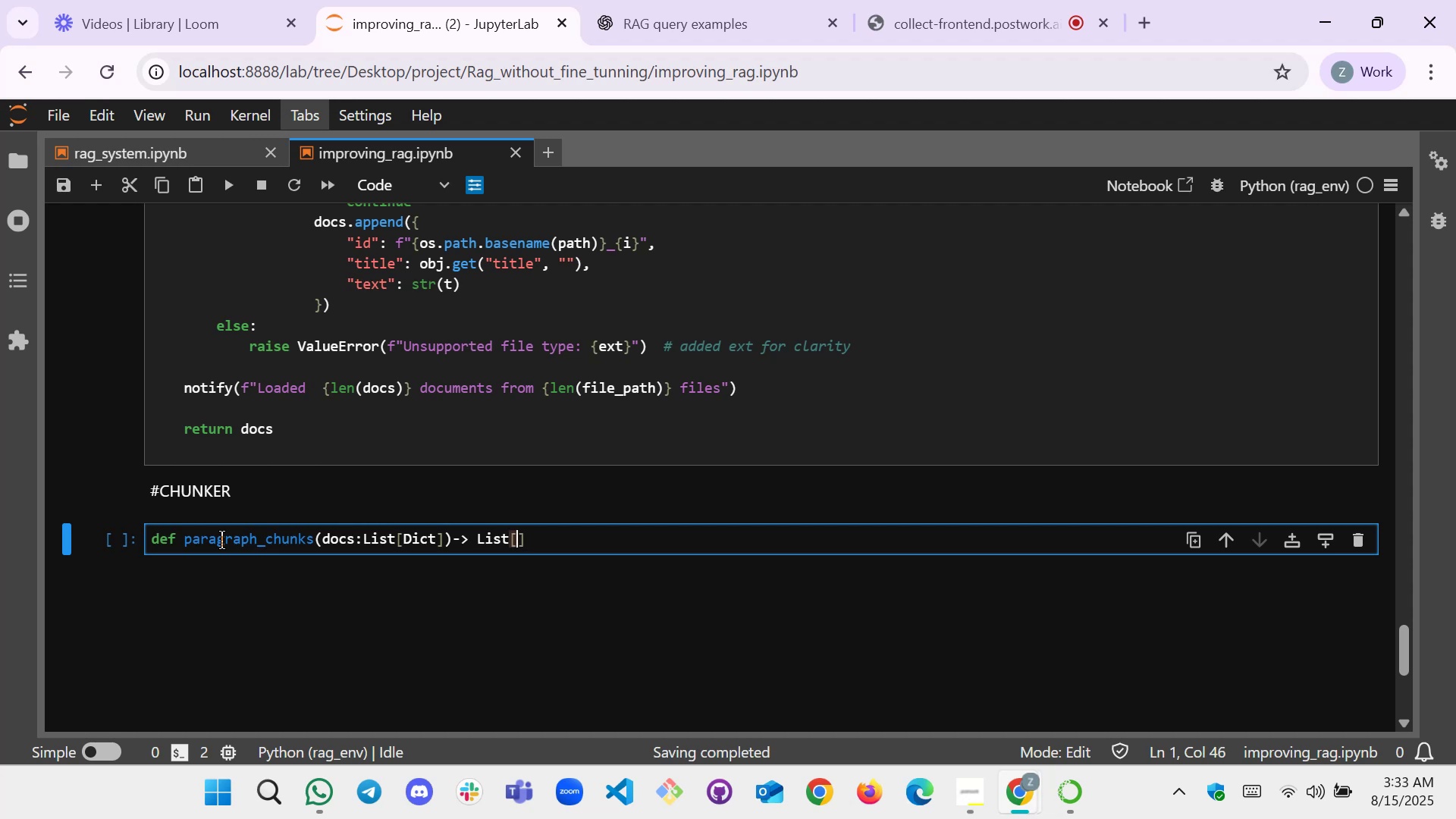 
type(Dict)
 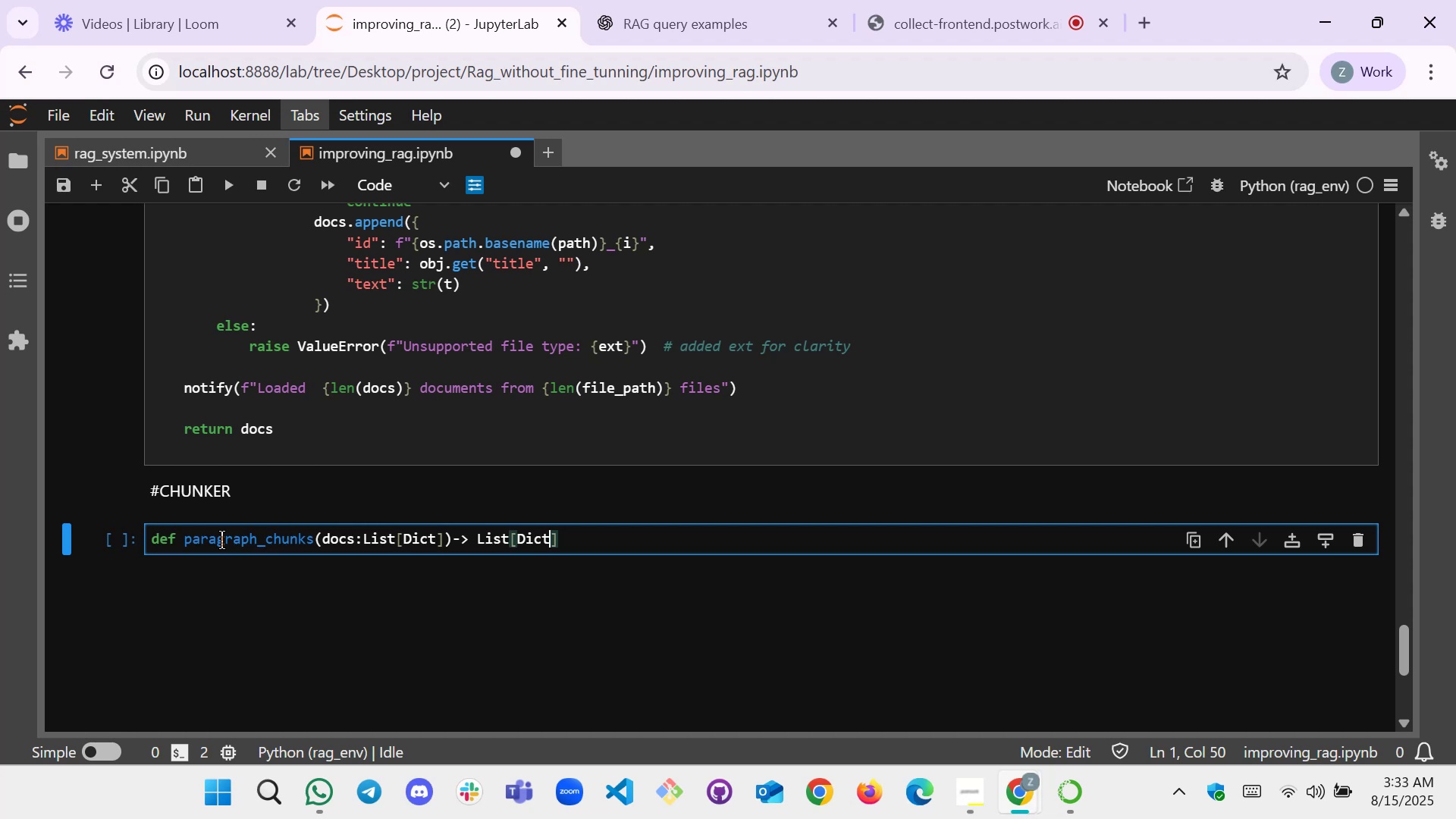 
wait(5.03)
 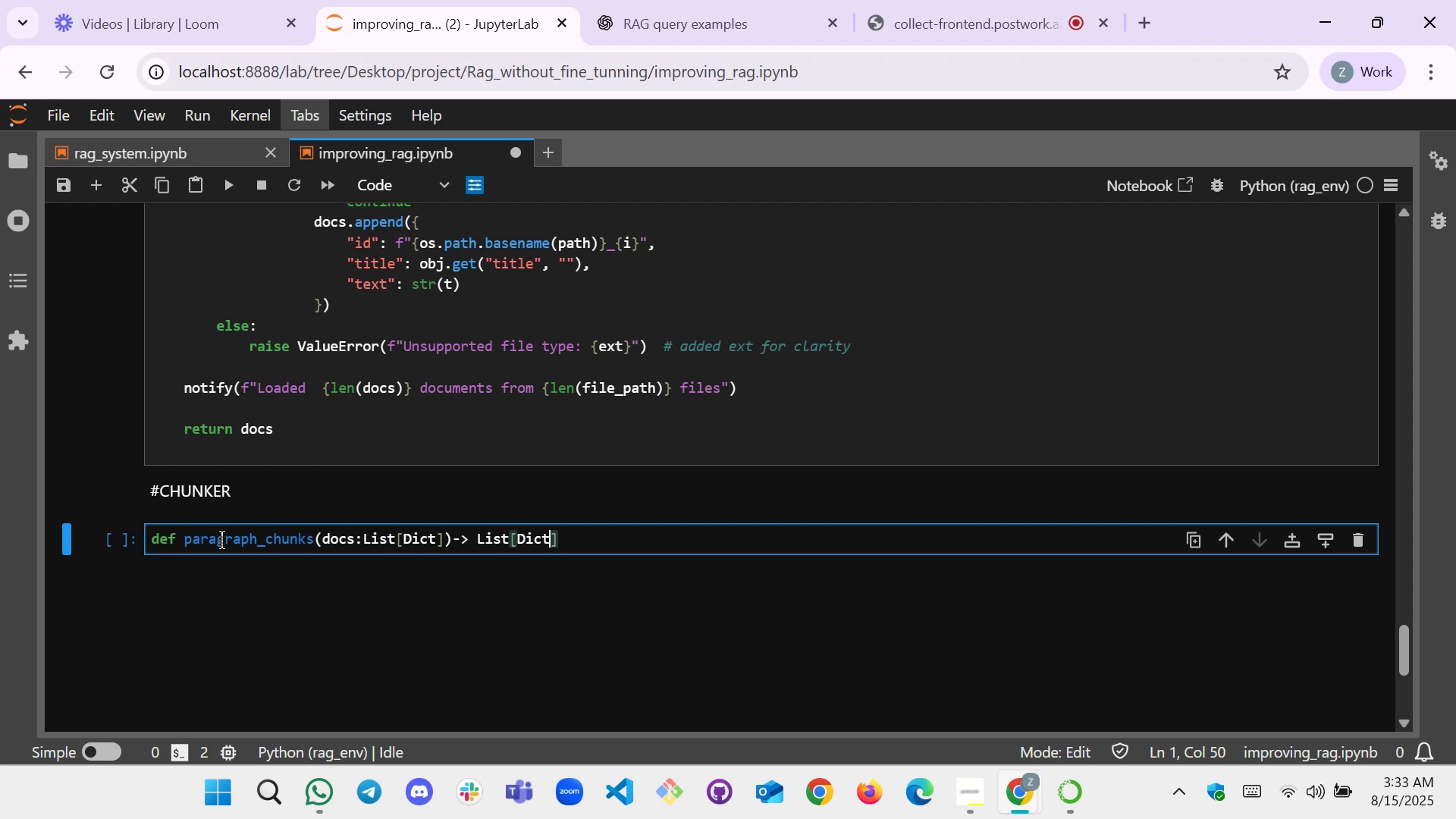 
key(ArrowRight)
 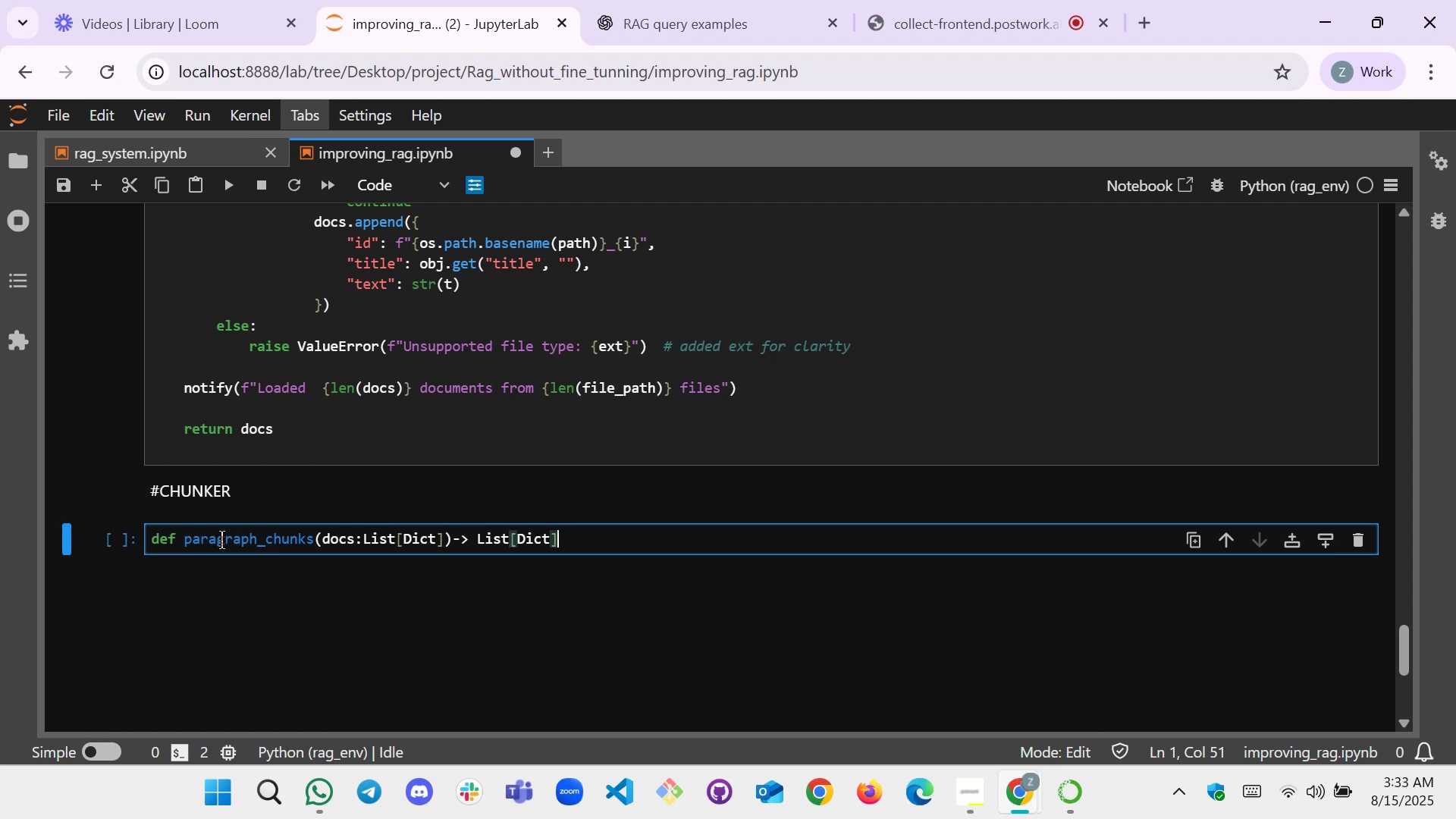 
key(Shift+Semicolon)
 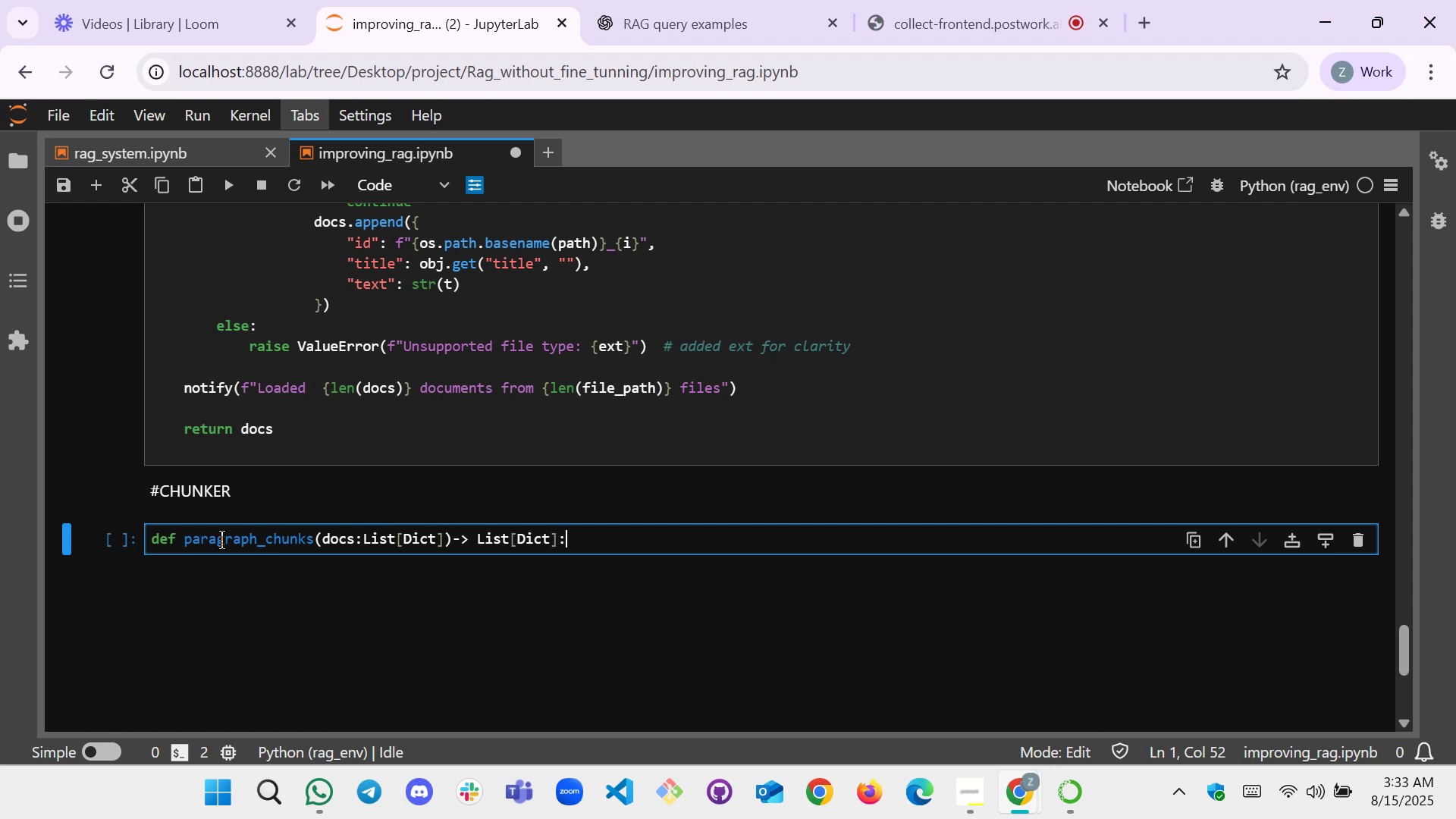 
key(Enter)
 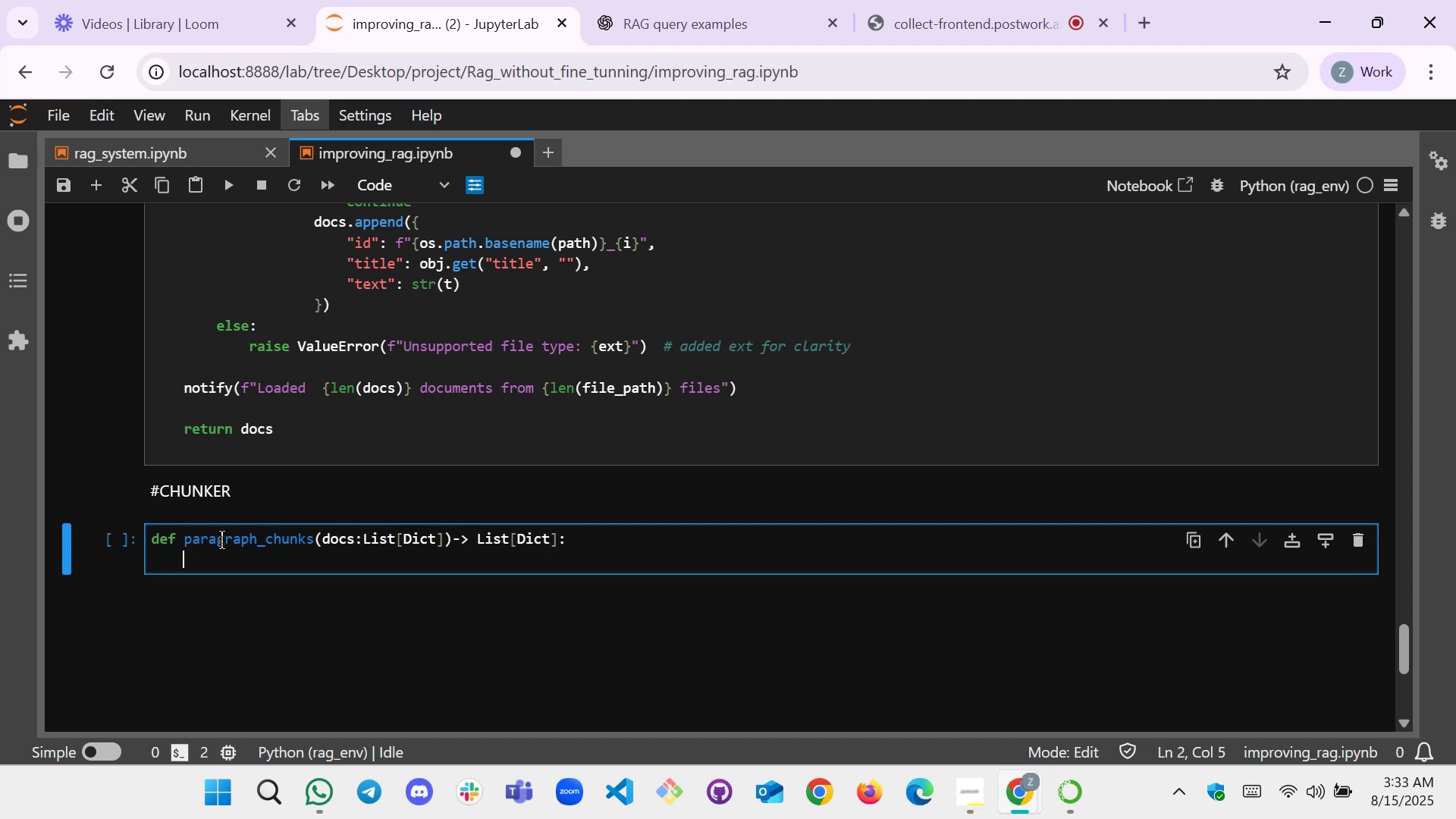 
type(chunks=[])
 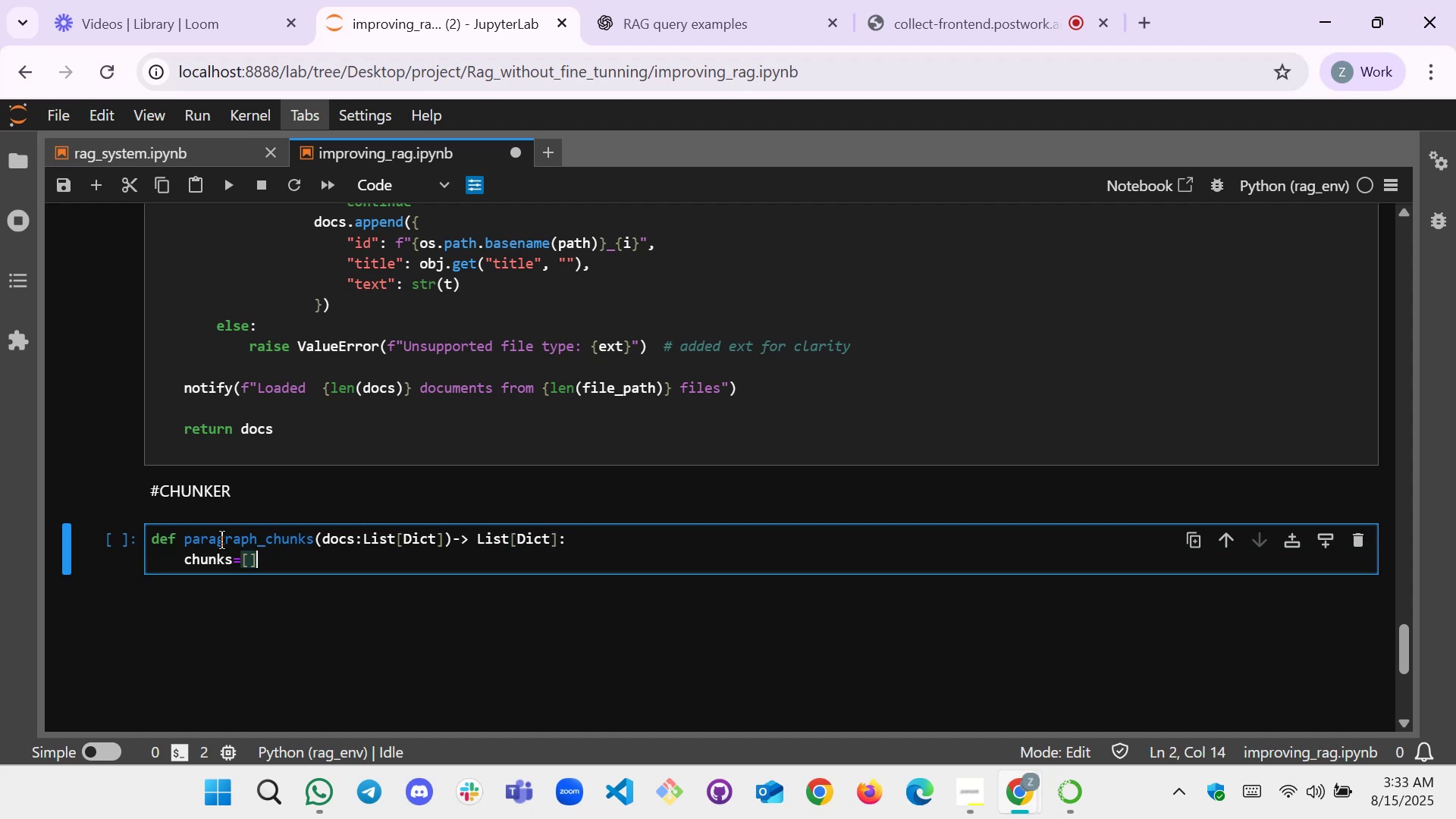 
key(Enter)
 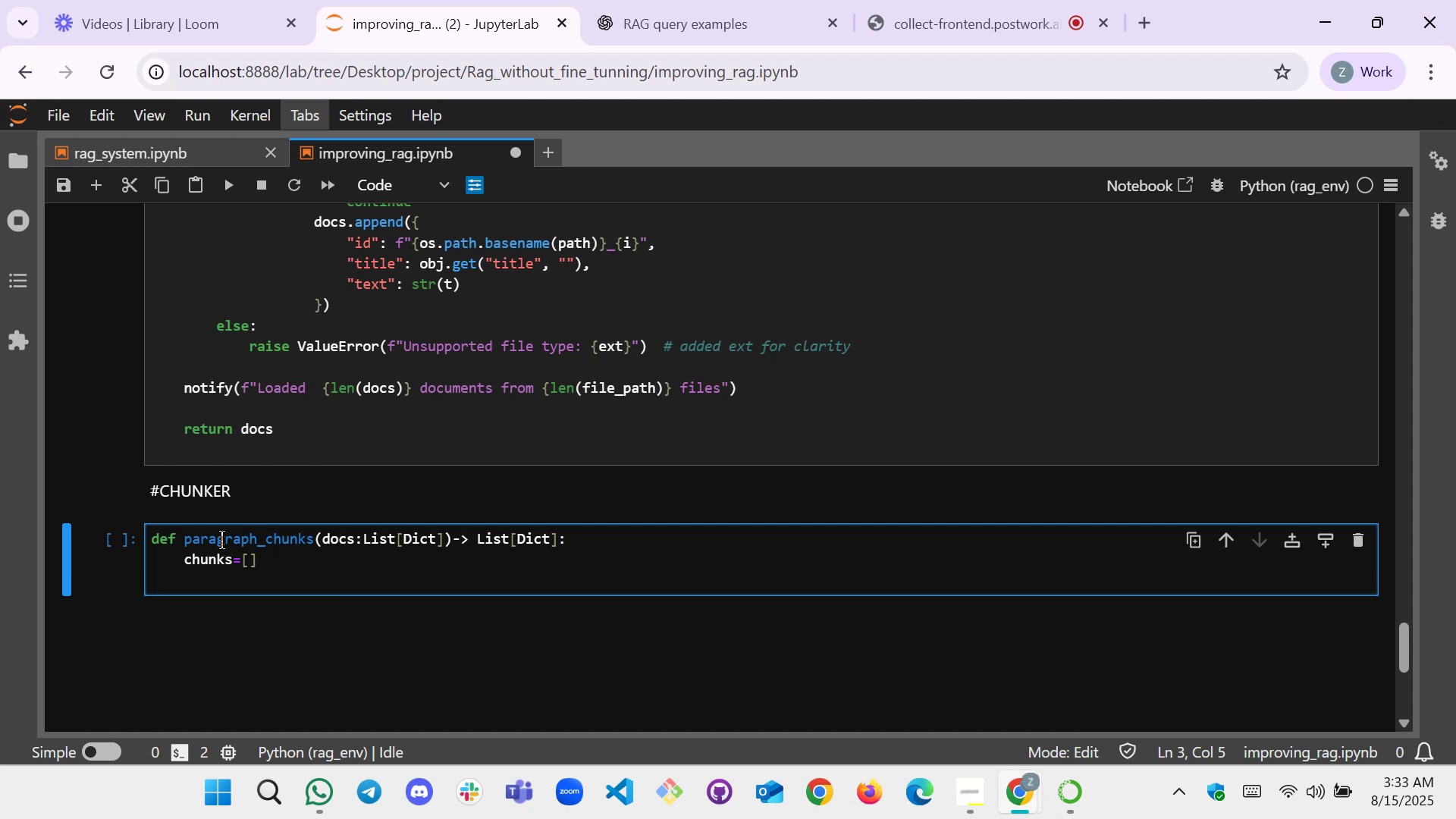 
type(for doc in docs:)
 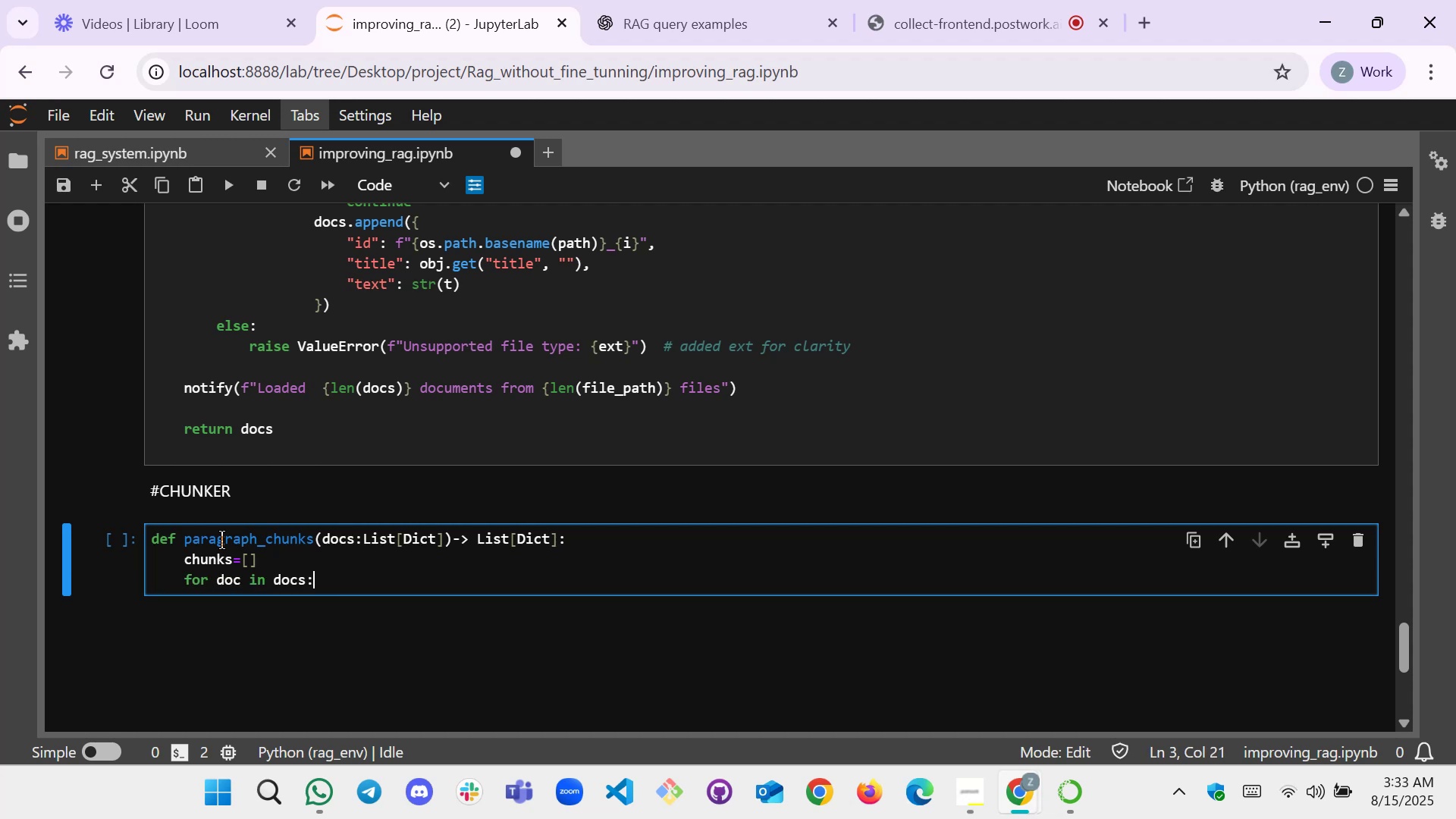 
key(Enter)
 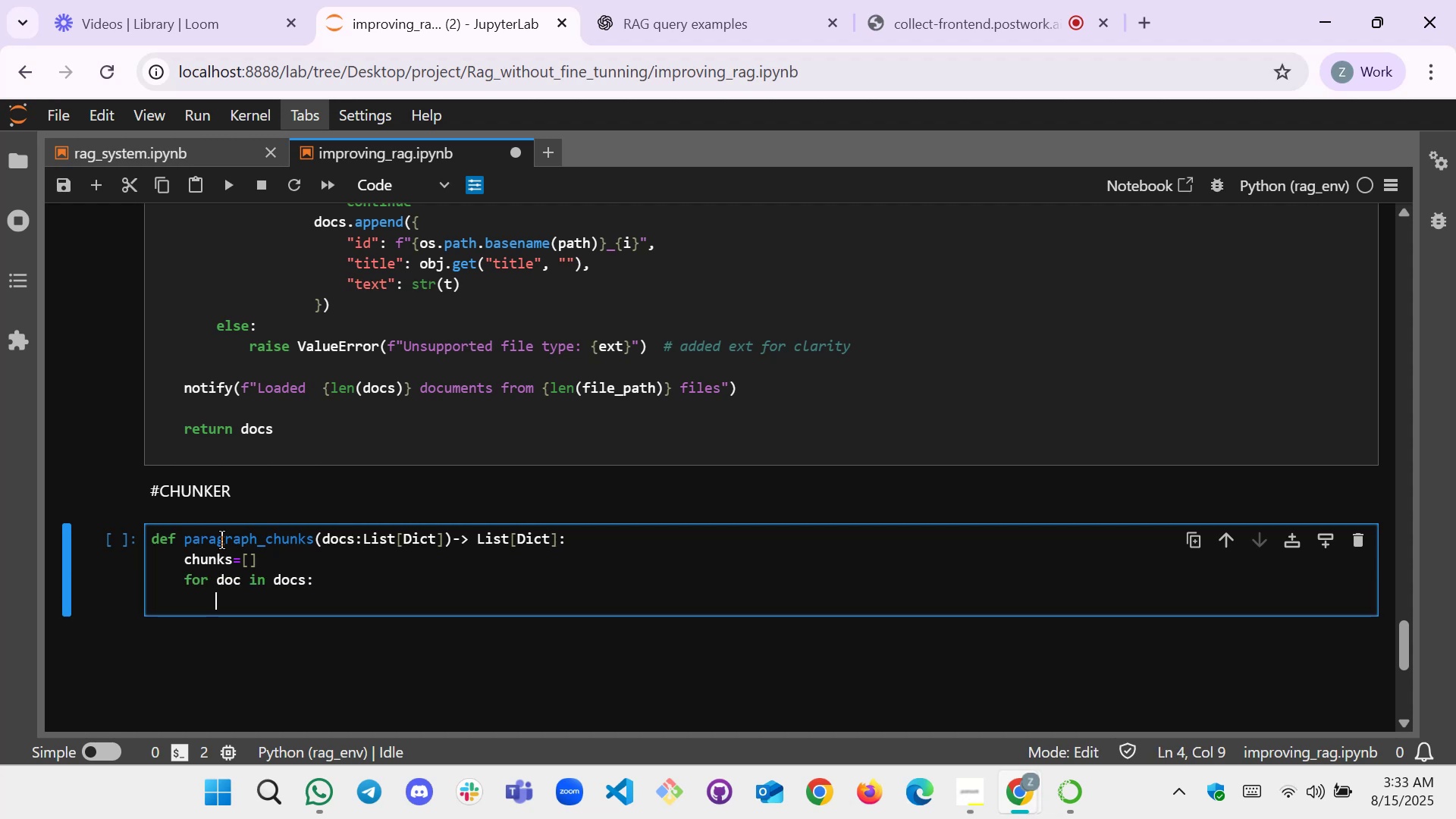 
type(paras[)
key(Backspace)
type(=[d.sr)
key(Backspace)
type(tro)
key(Backspace)
type(ips() for p in )
 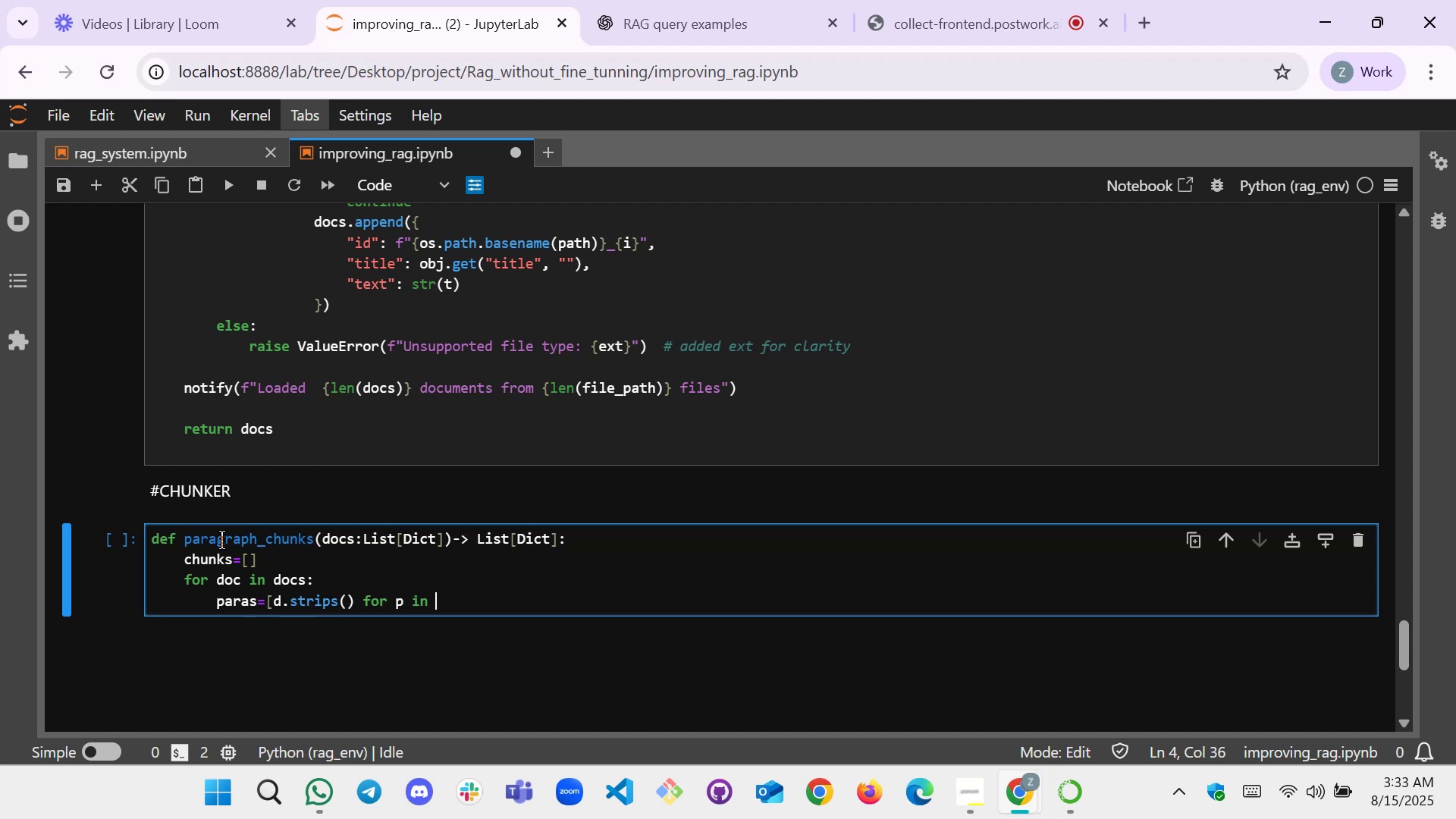 
wait(6.41)
 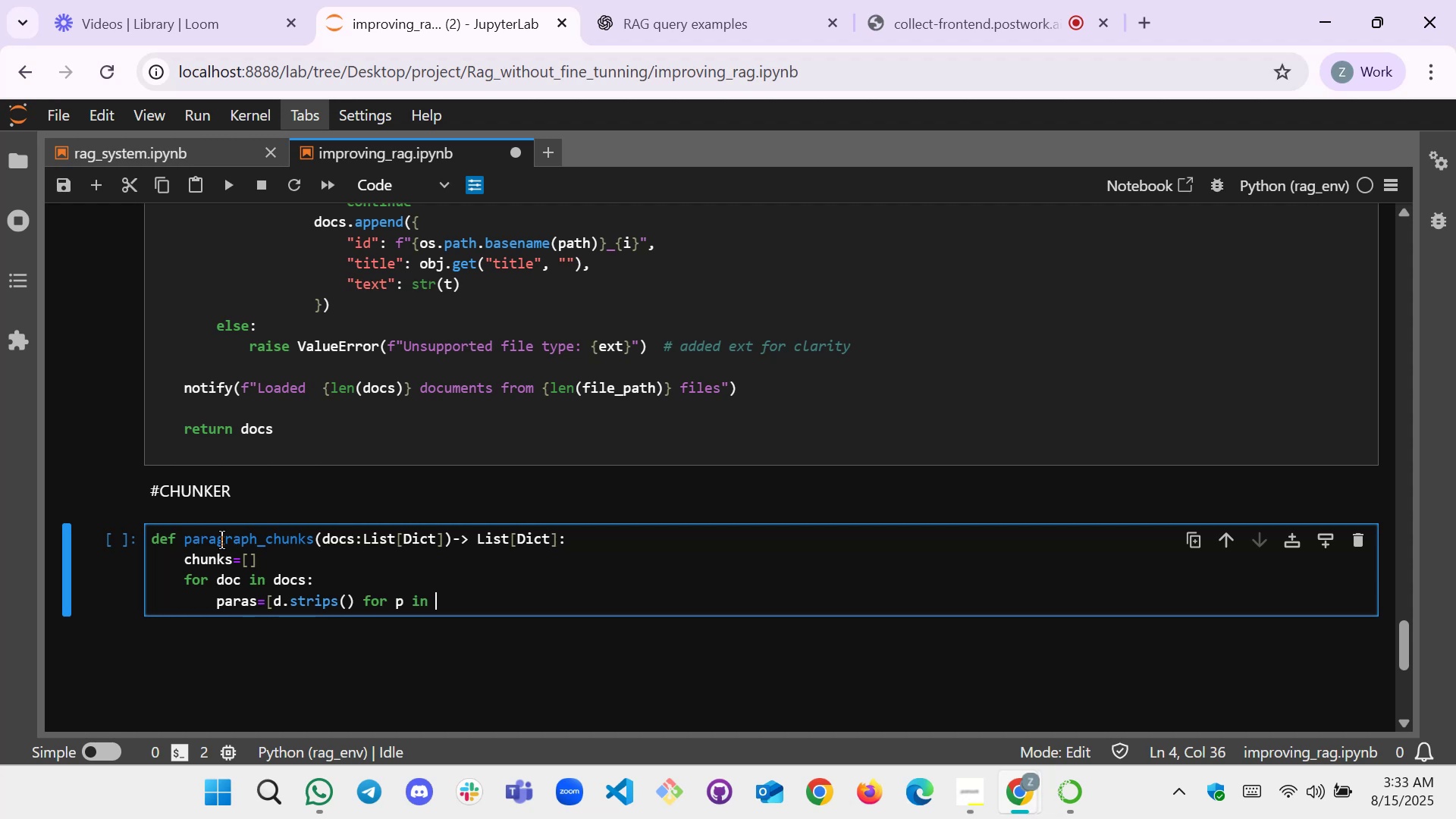 
hold_key(key=ArrowLeft, duration=1.0)
 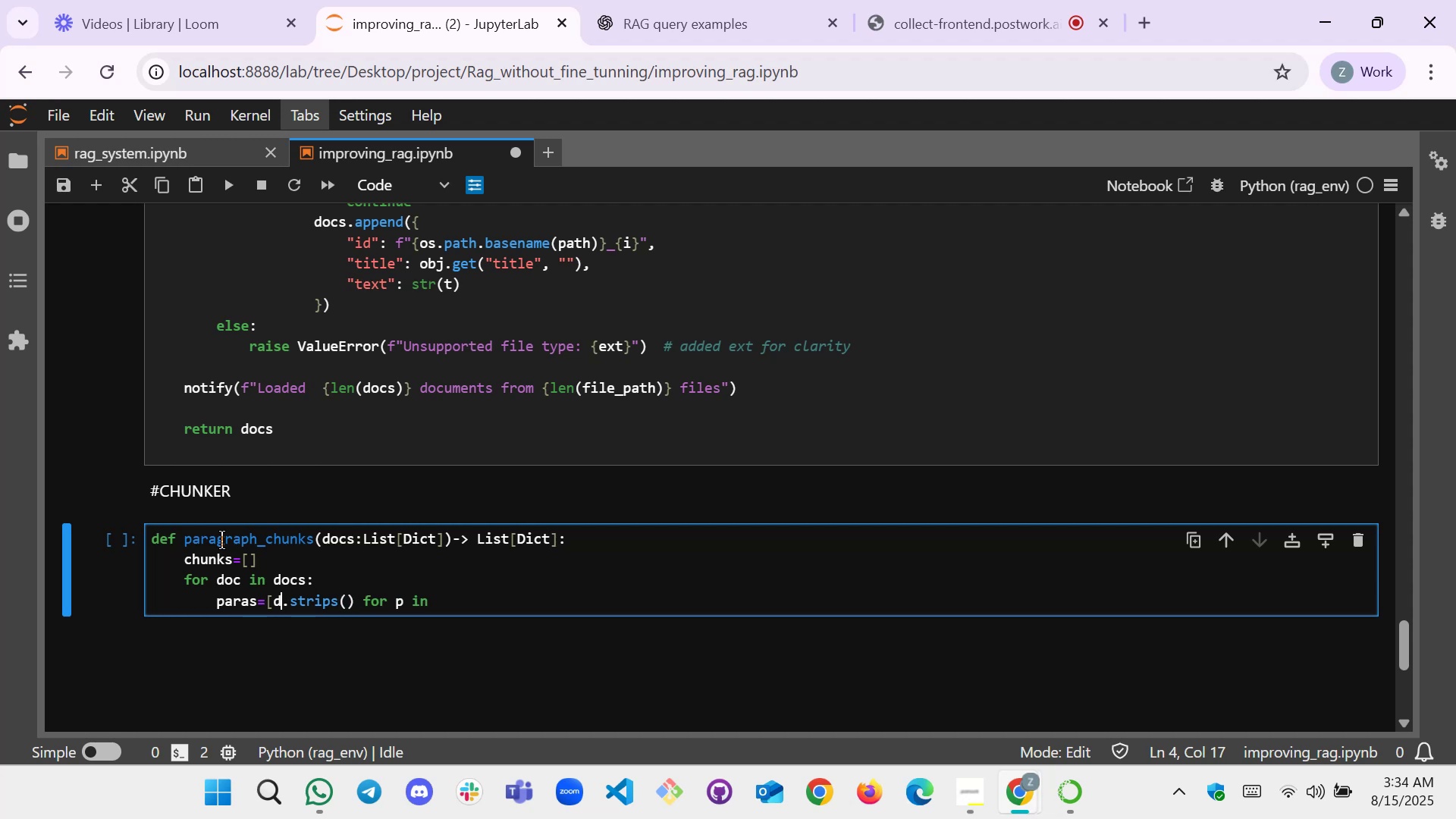 
key(Backspace)
 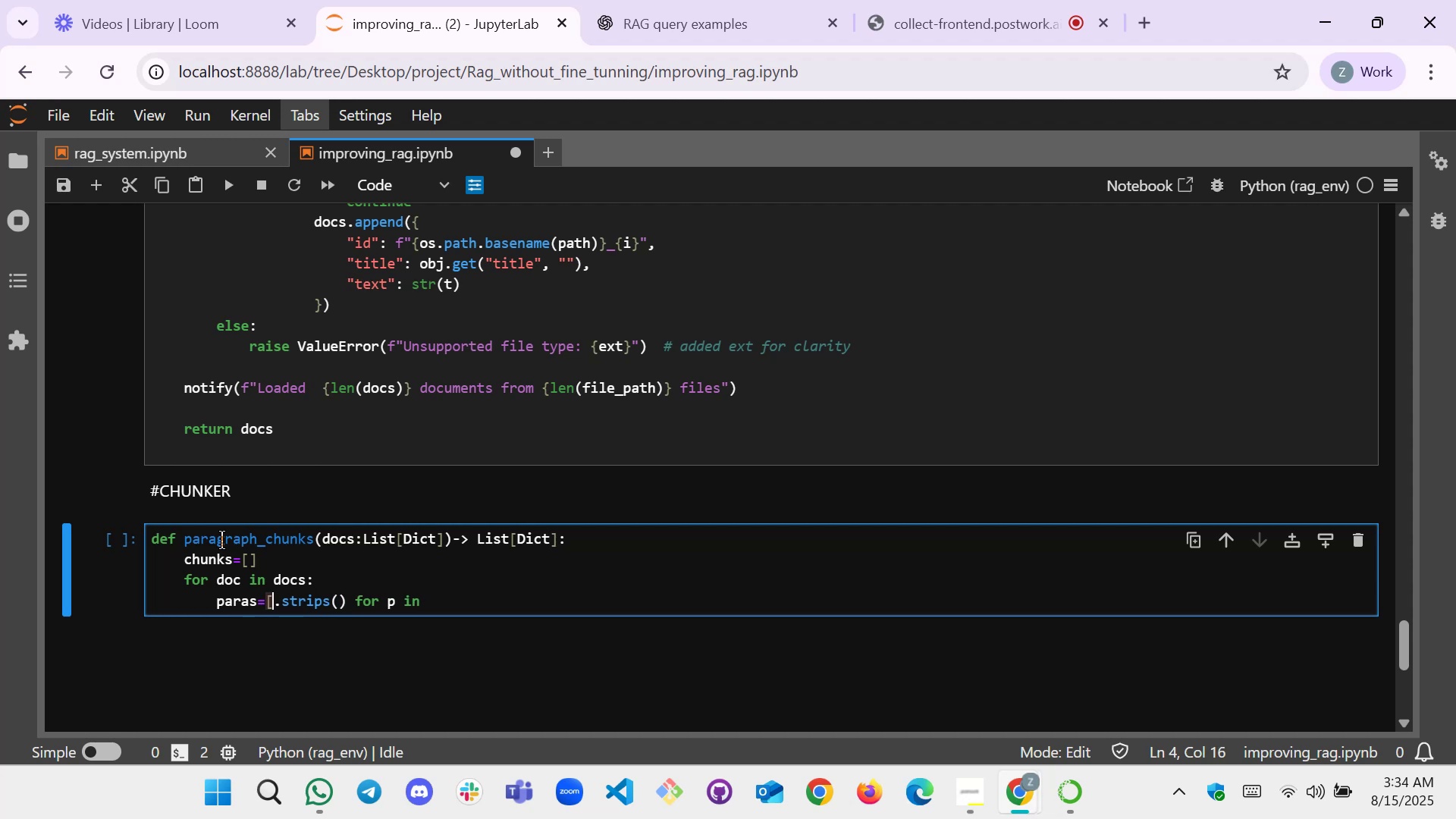 
key(P)
 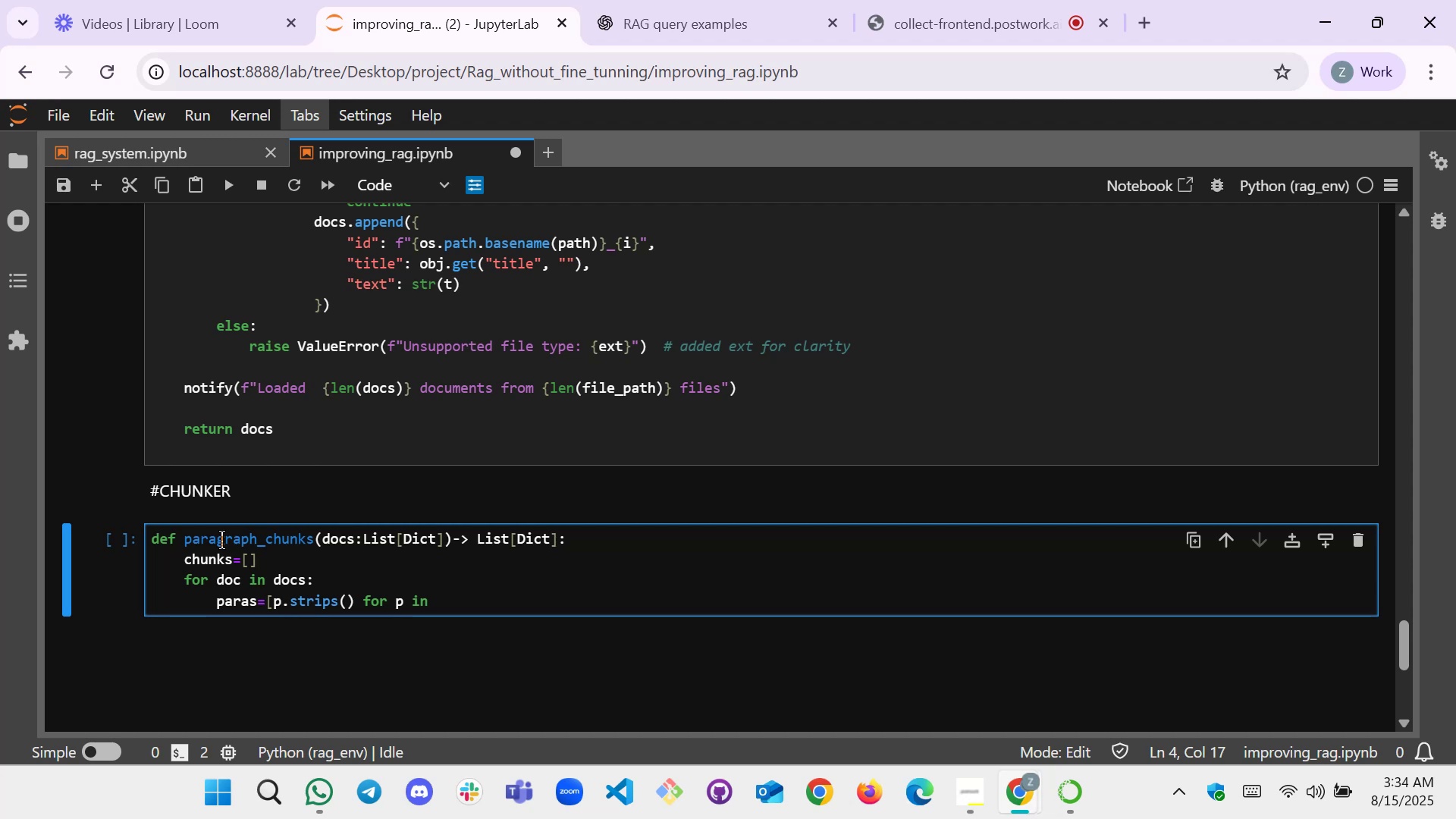 
key(End)
 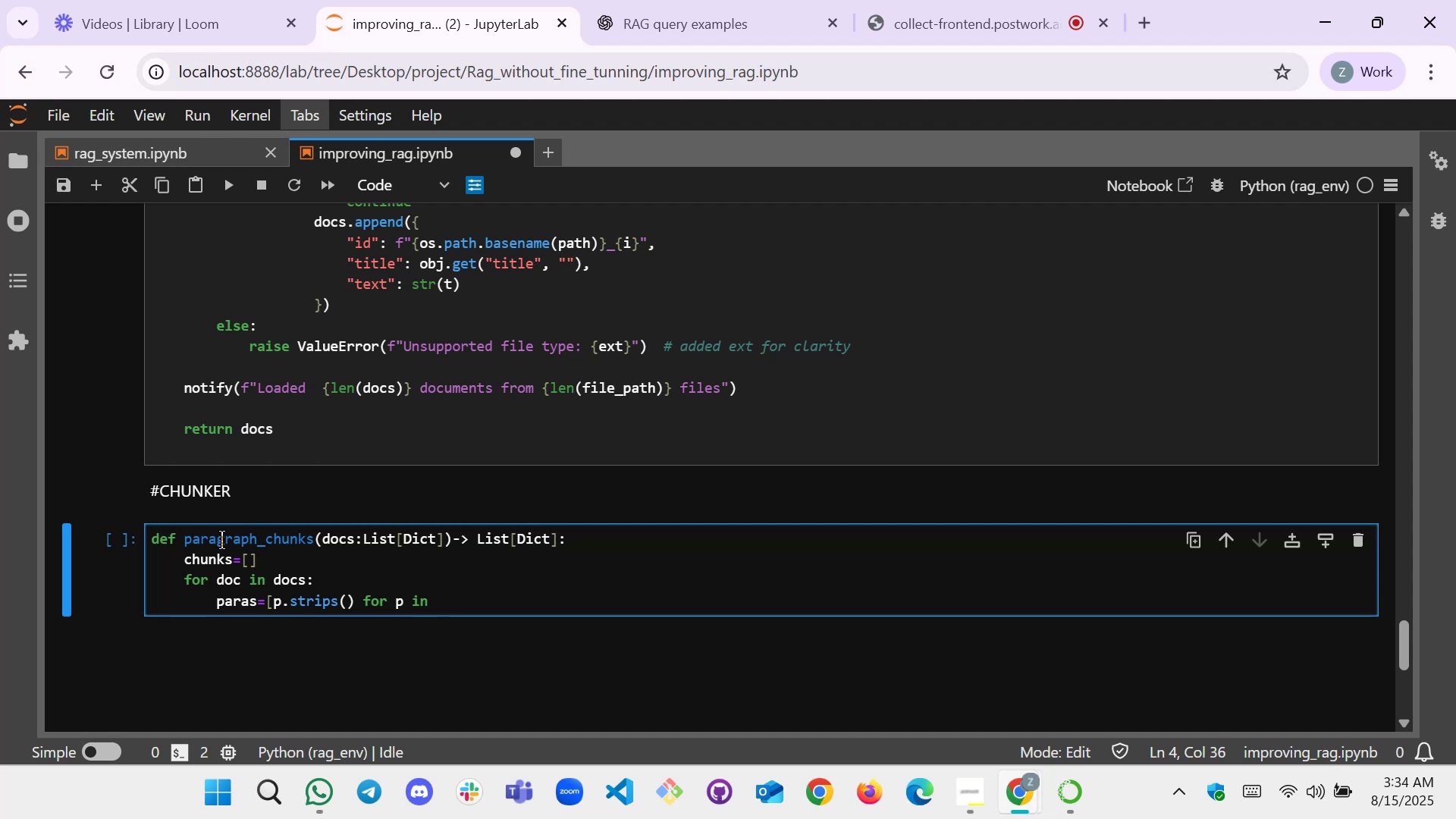 
type(doc[tex)
key(Backspace)
key(Backspace)
key(Backspace)
type("text})
key(Backspace)
type(])
key(Backspace)
type("])
 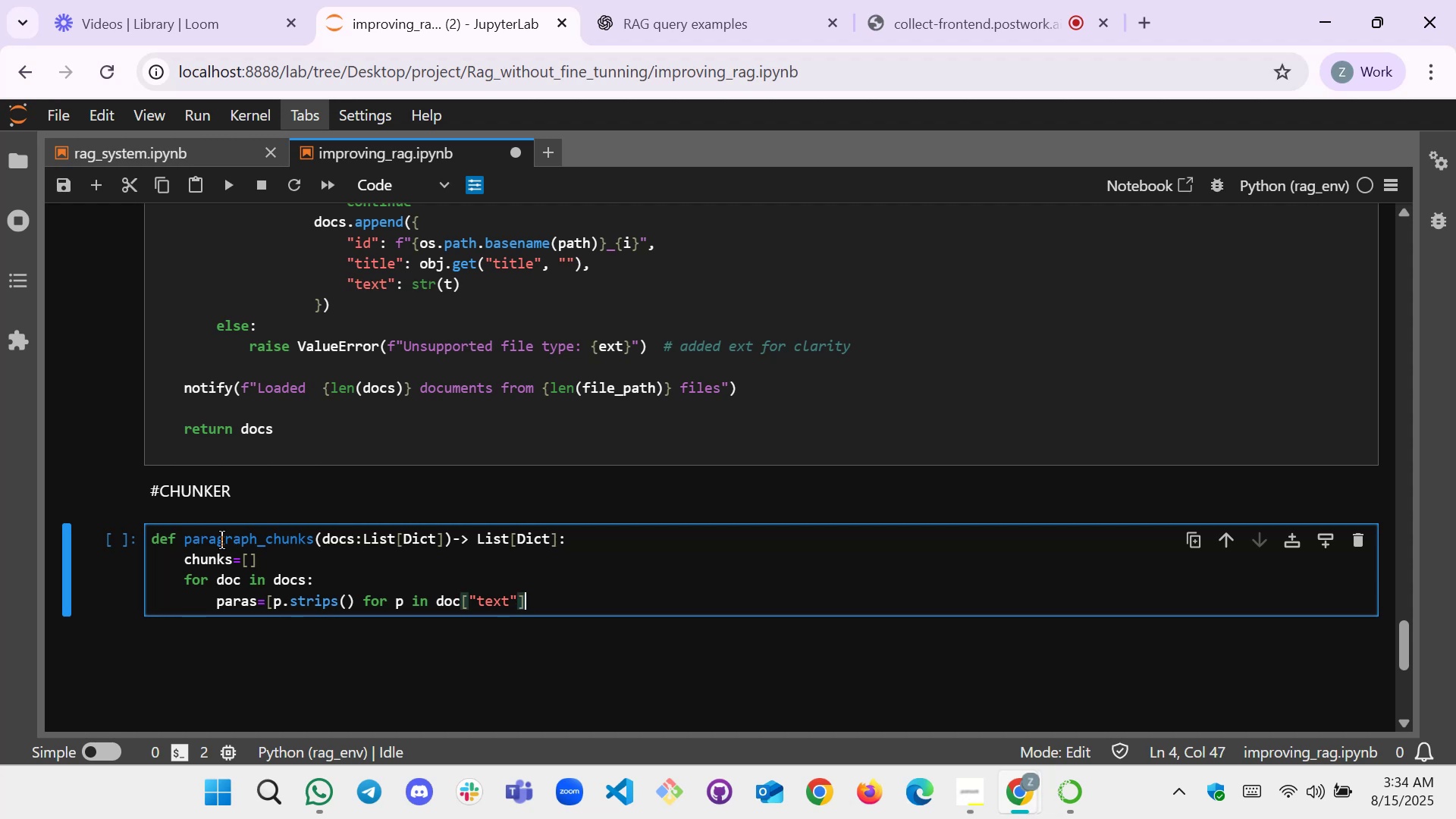 
wait(14.58)
 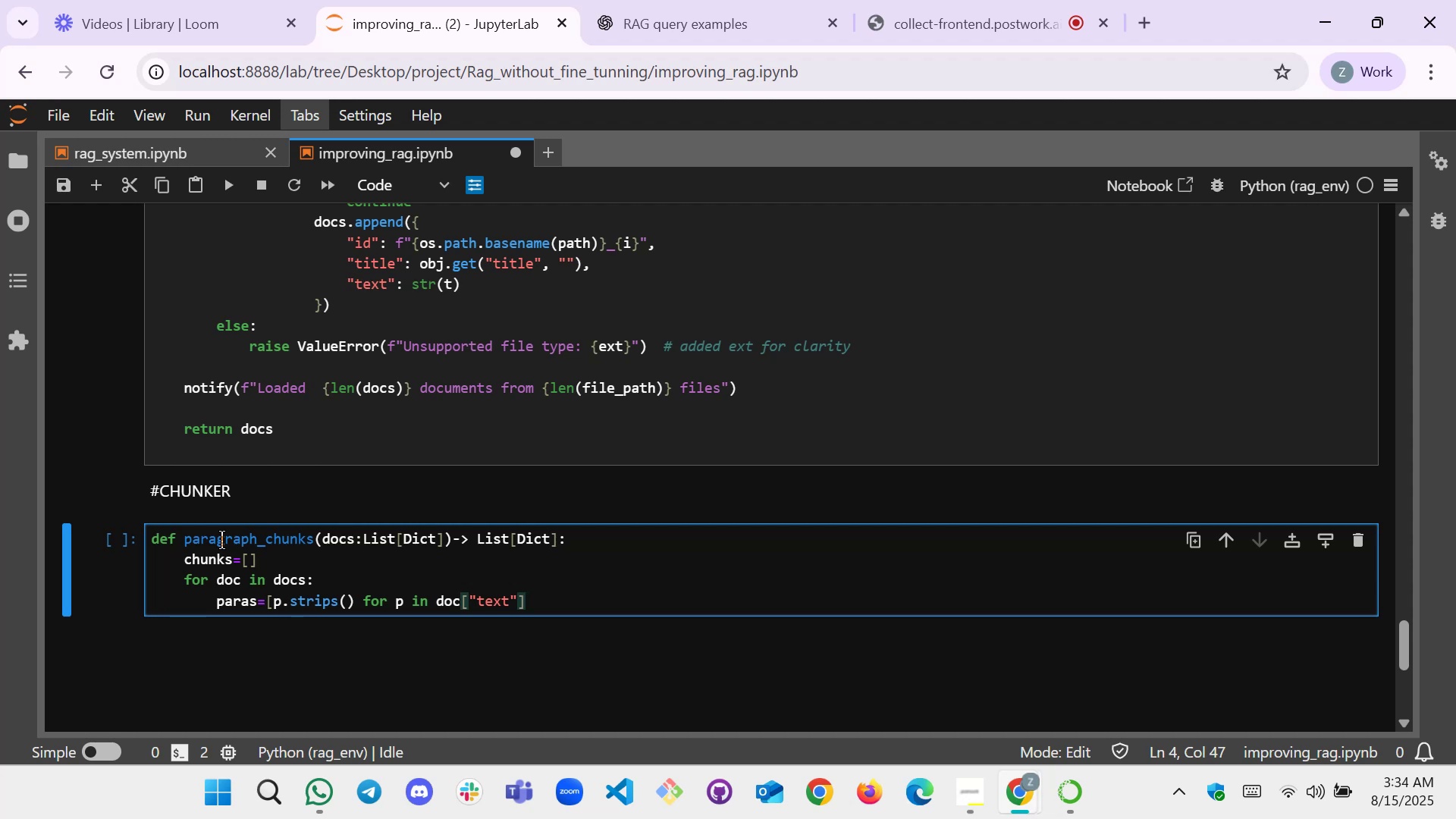 
type(.split())
key(Backspace)
type("")
 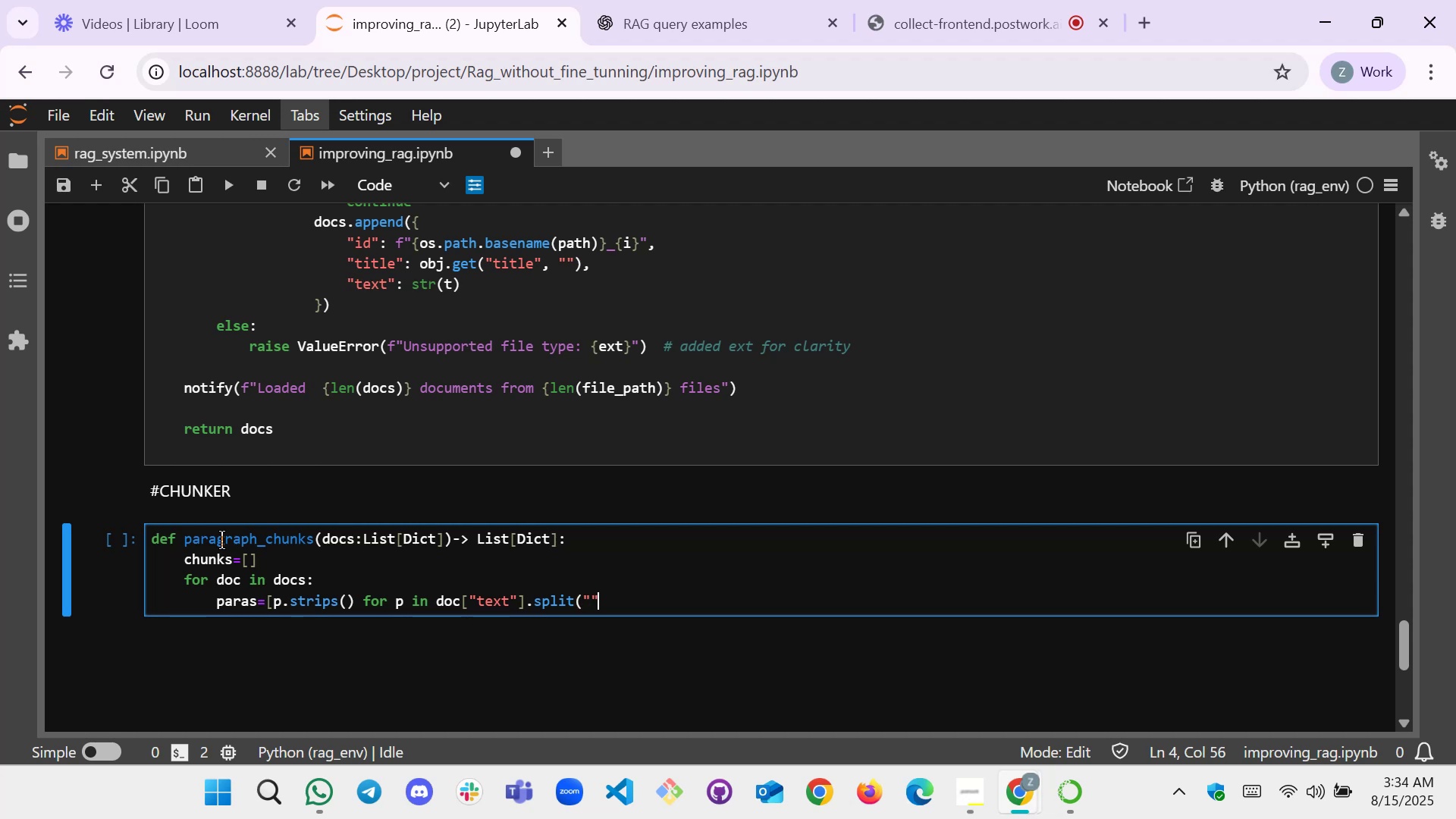 
 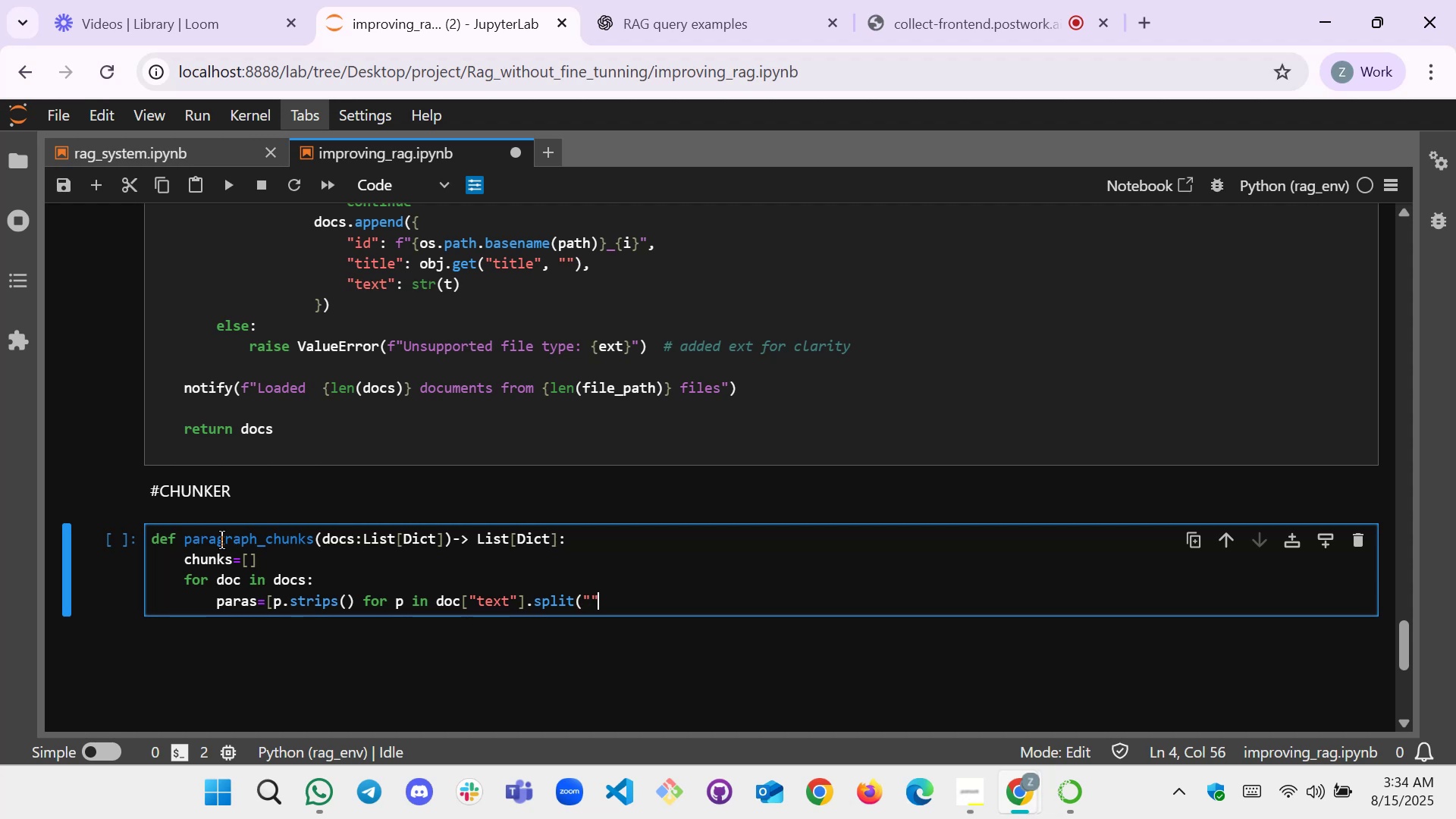 
key(ArrowLeft)
 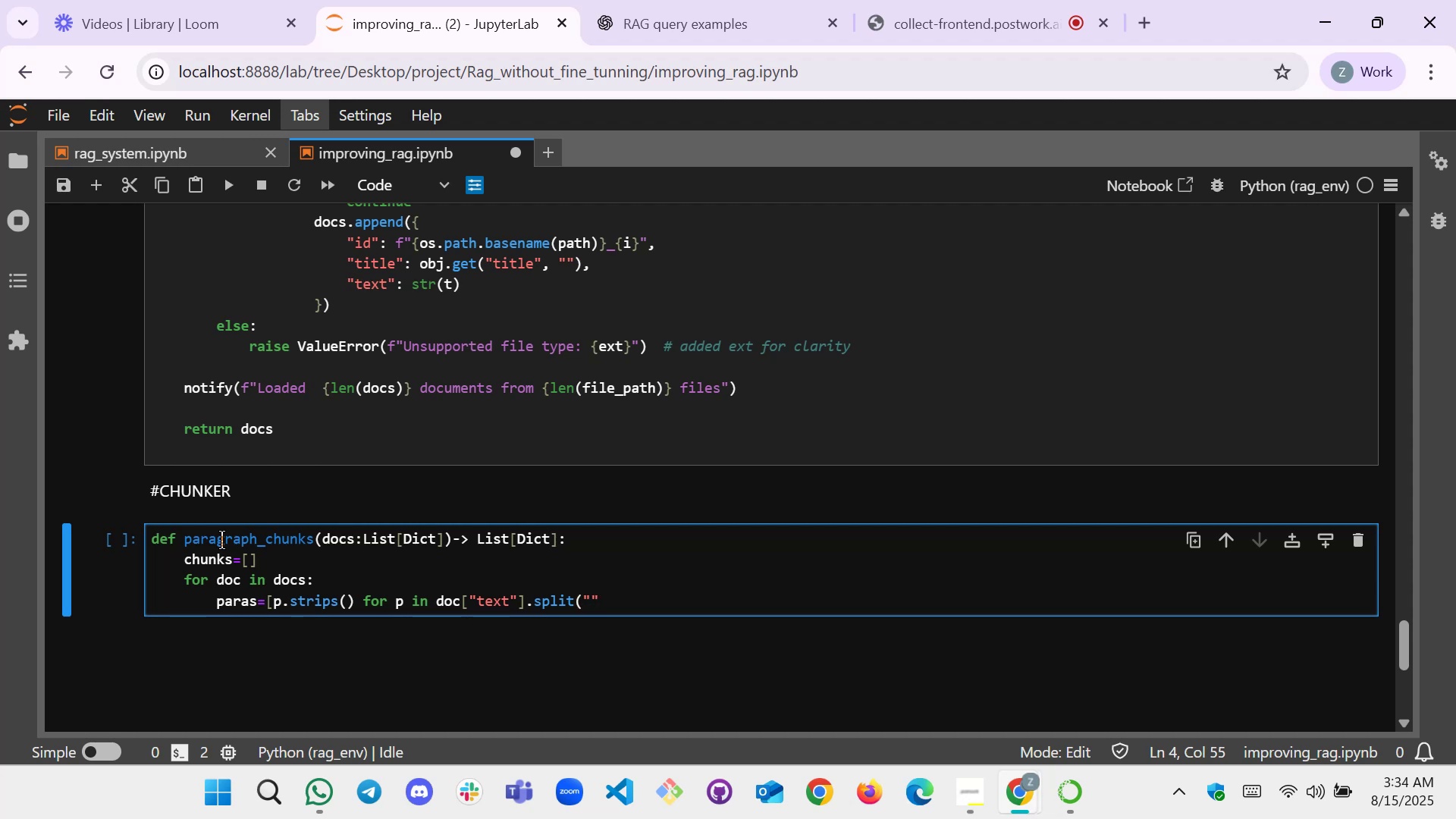 
type(z)
key(Backspace)
type([Break][Break])
key(Backspace)
type(n[Break]n[End]) if p.sttr)
key(Backspace)
key(Backspace)
type(rip)
 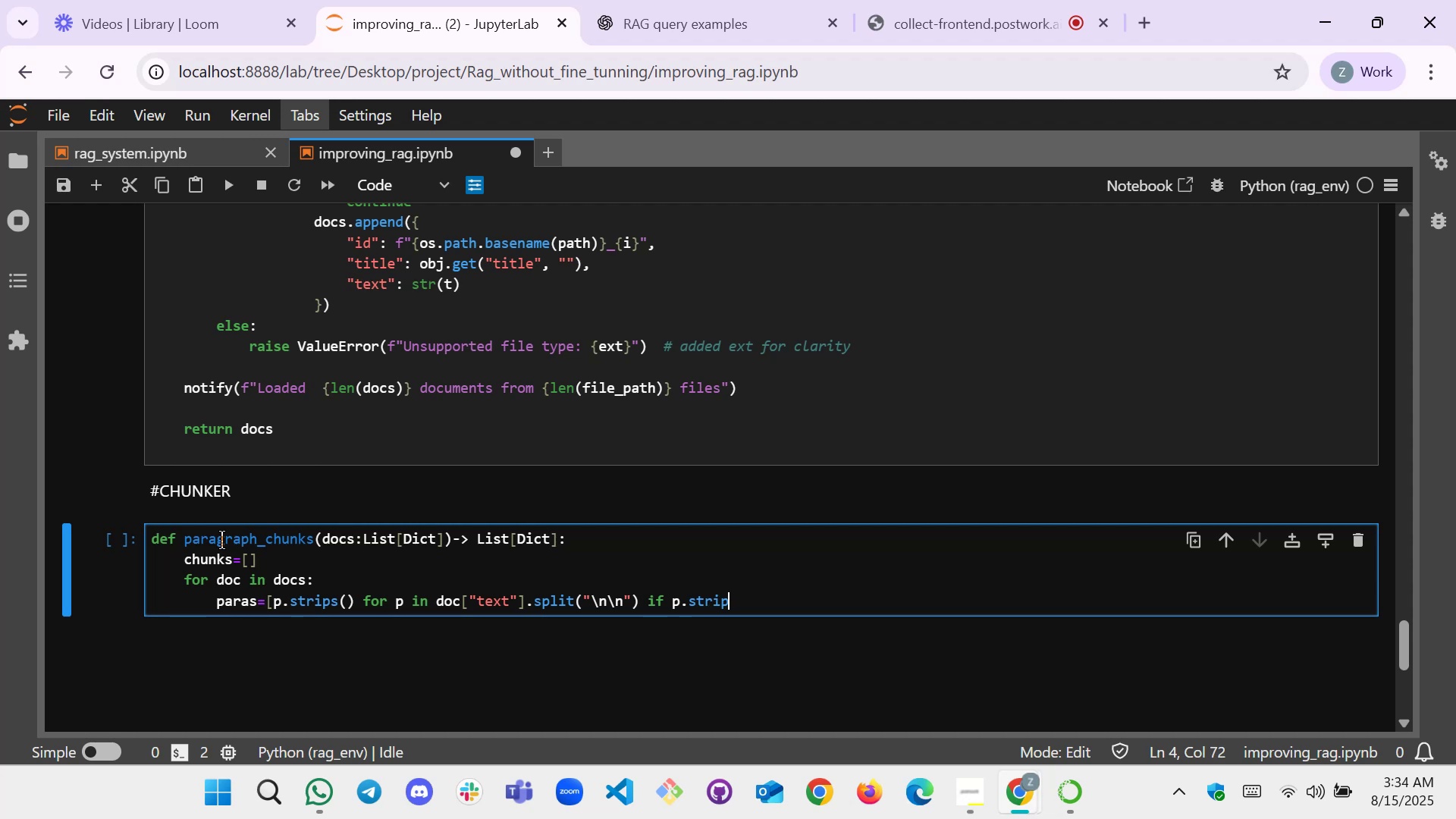 
type(())
 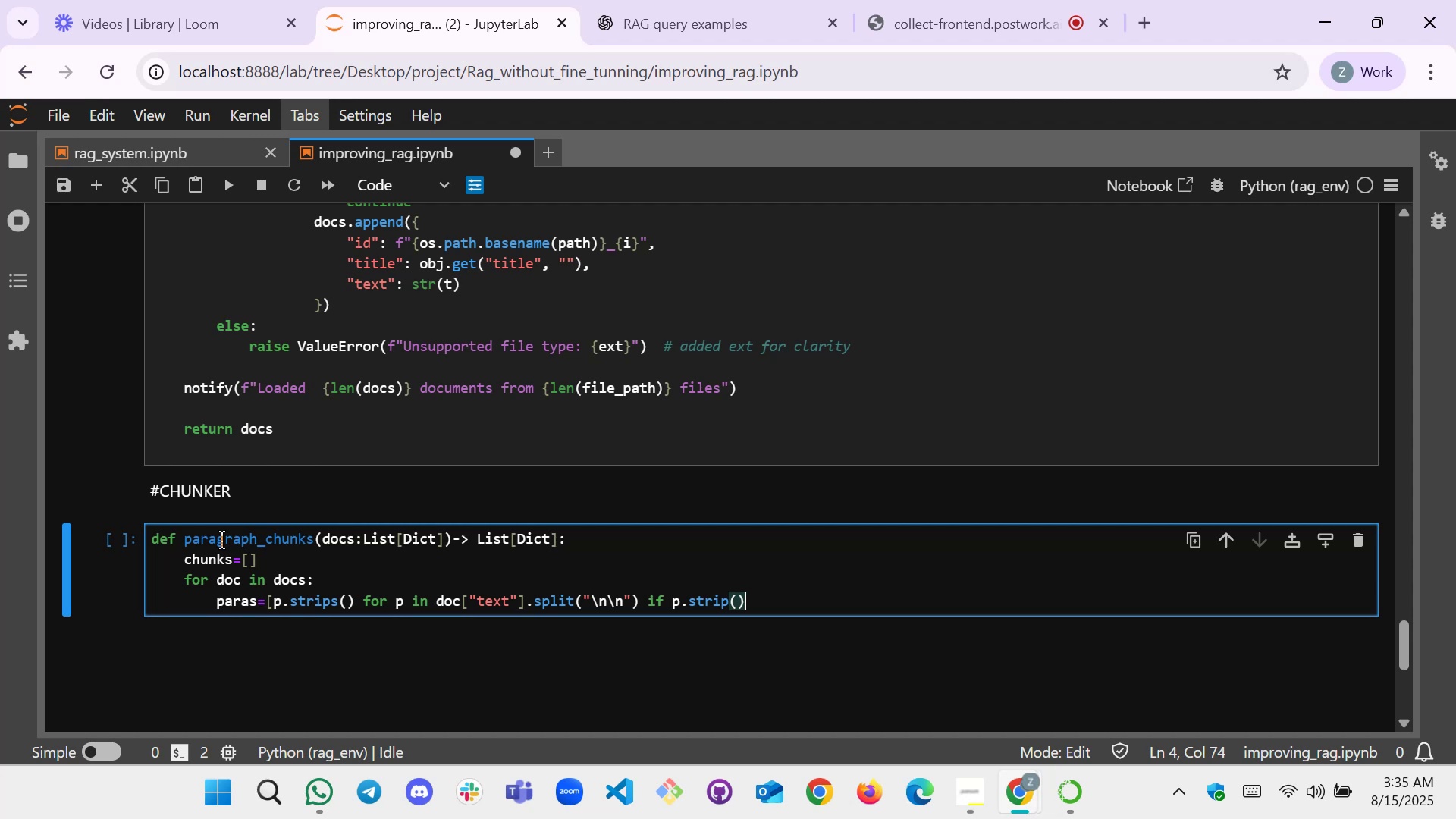 
wait(25.9)
 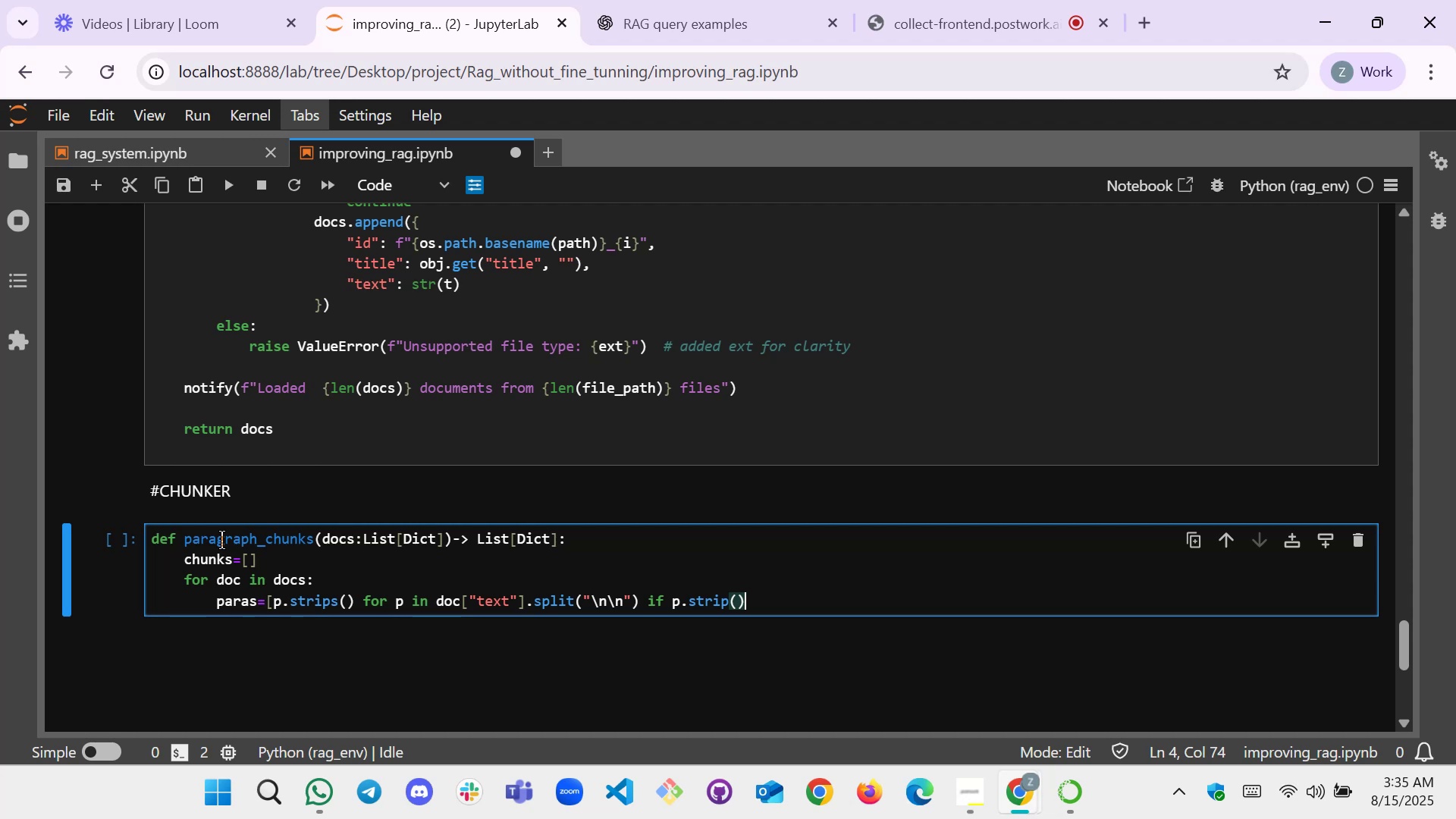 
key(Shift+ShiftLeft)
 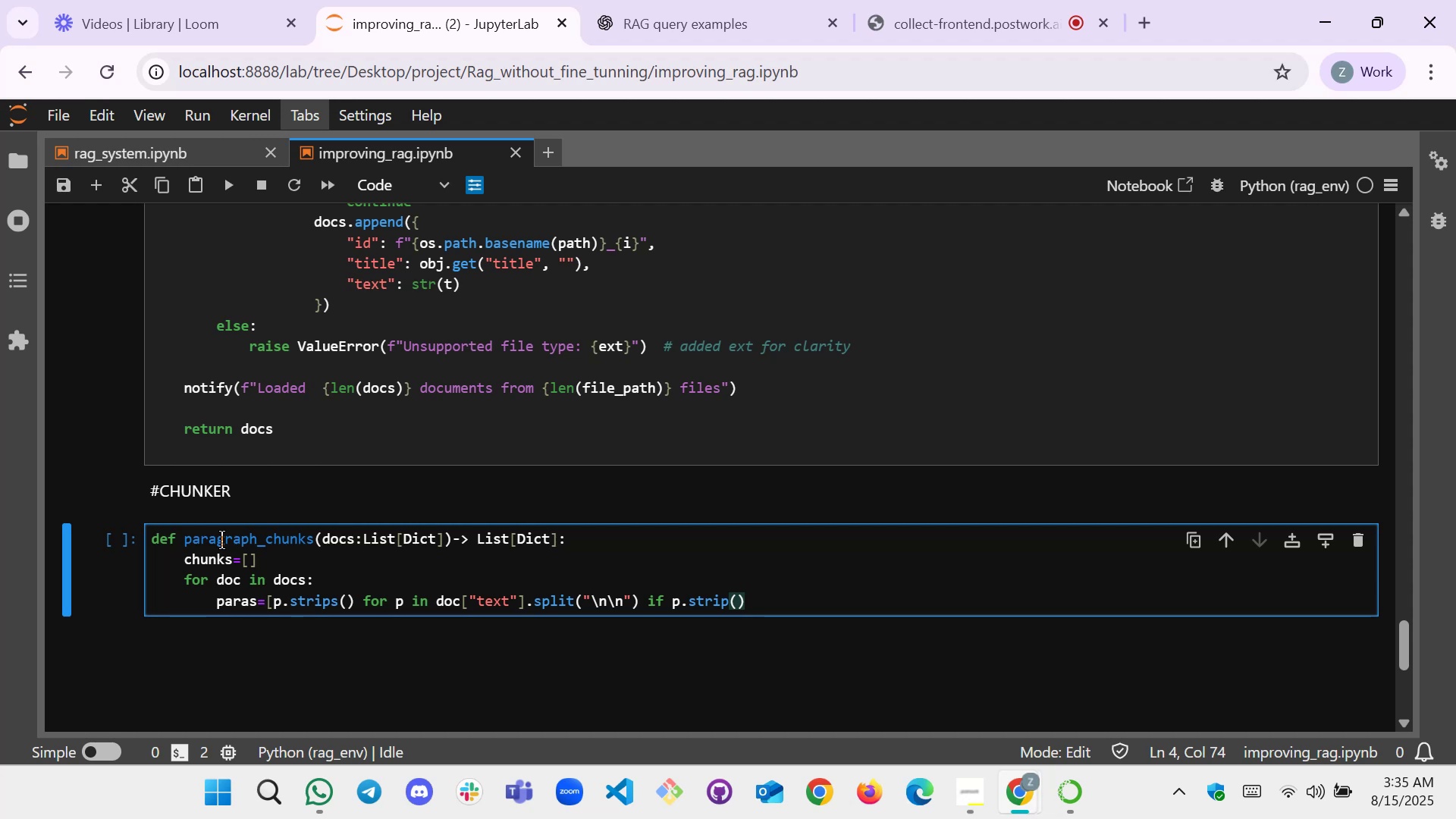 
key(Shift+BracketRight)
 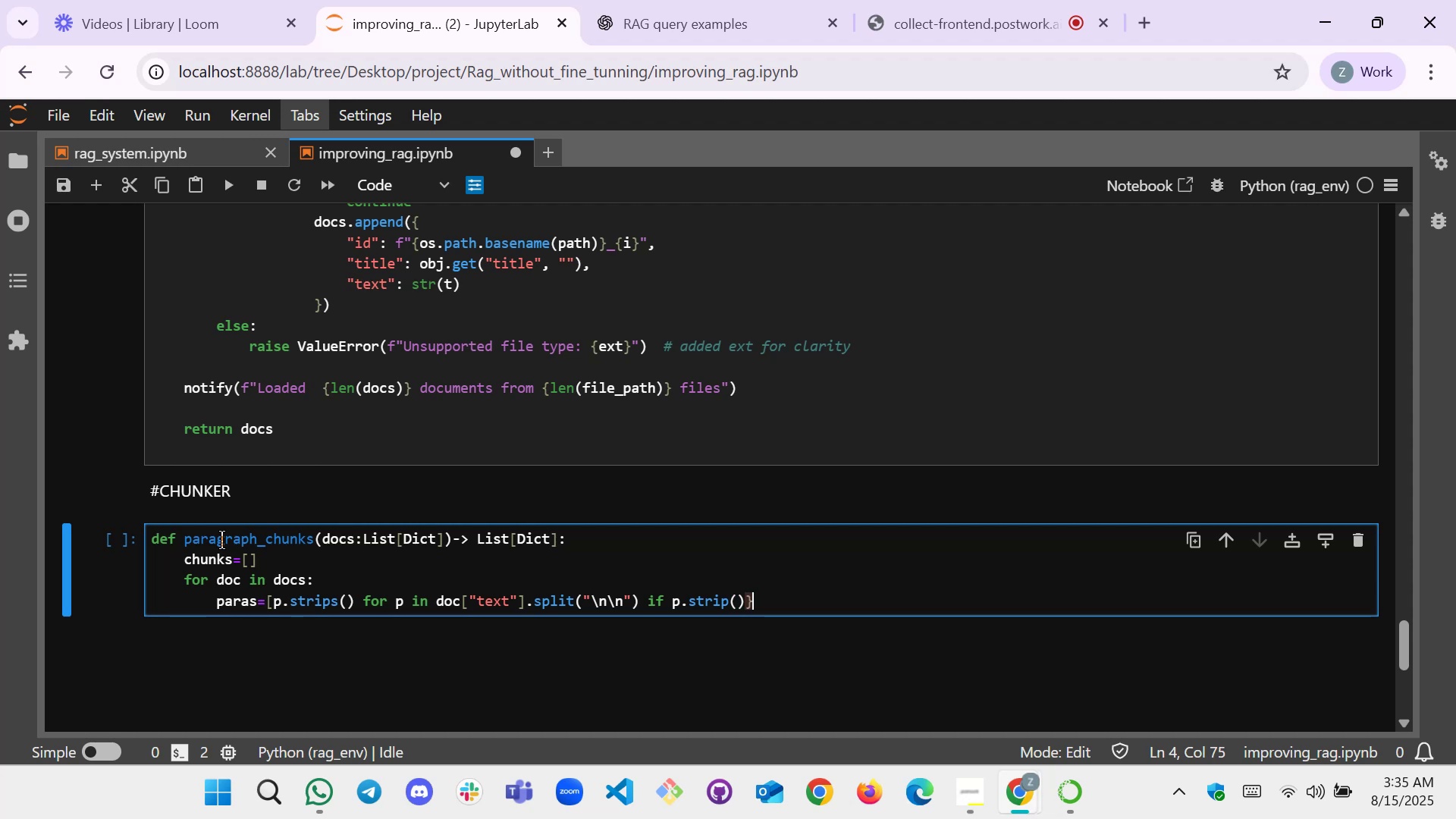 
key(Backspace)
 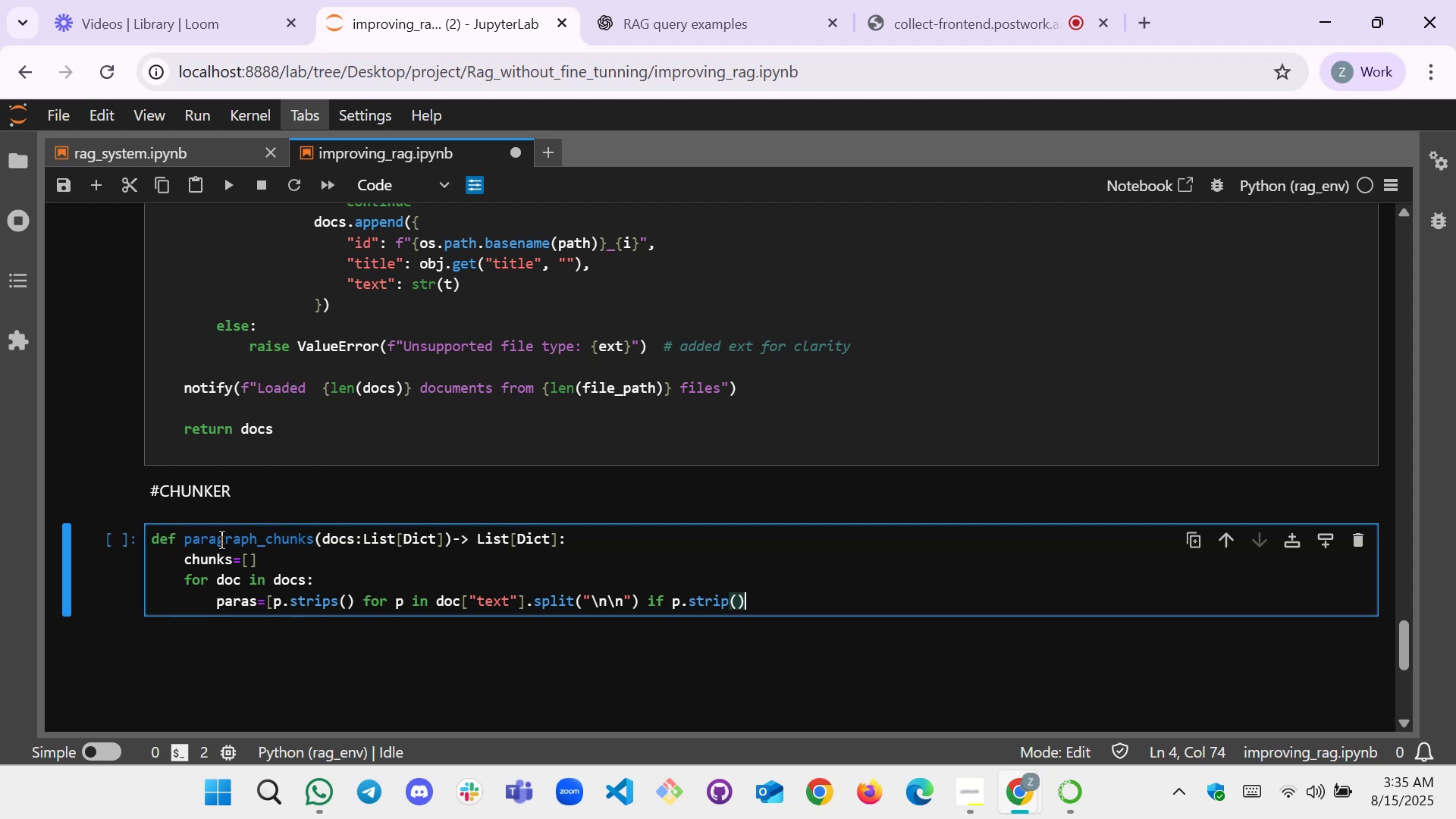 
key(BracketRight)
 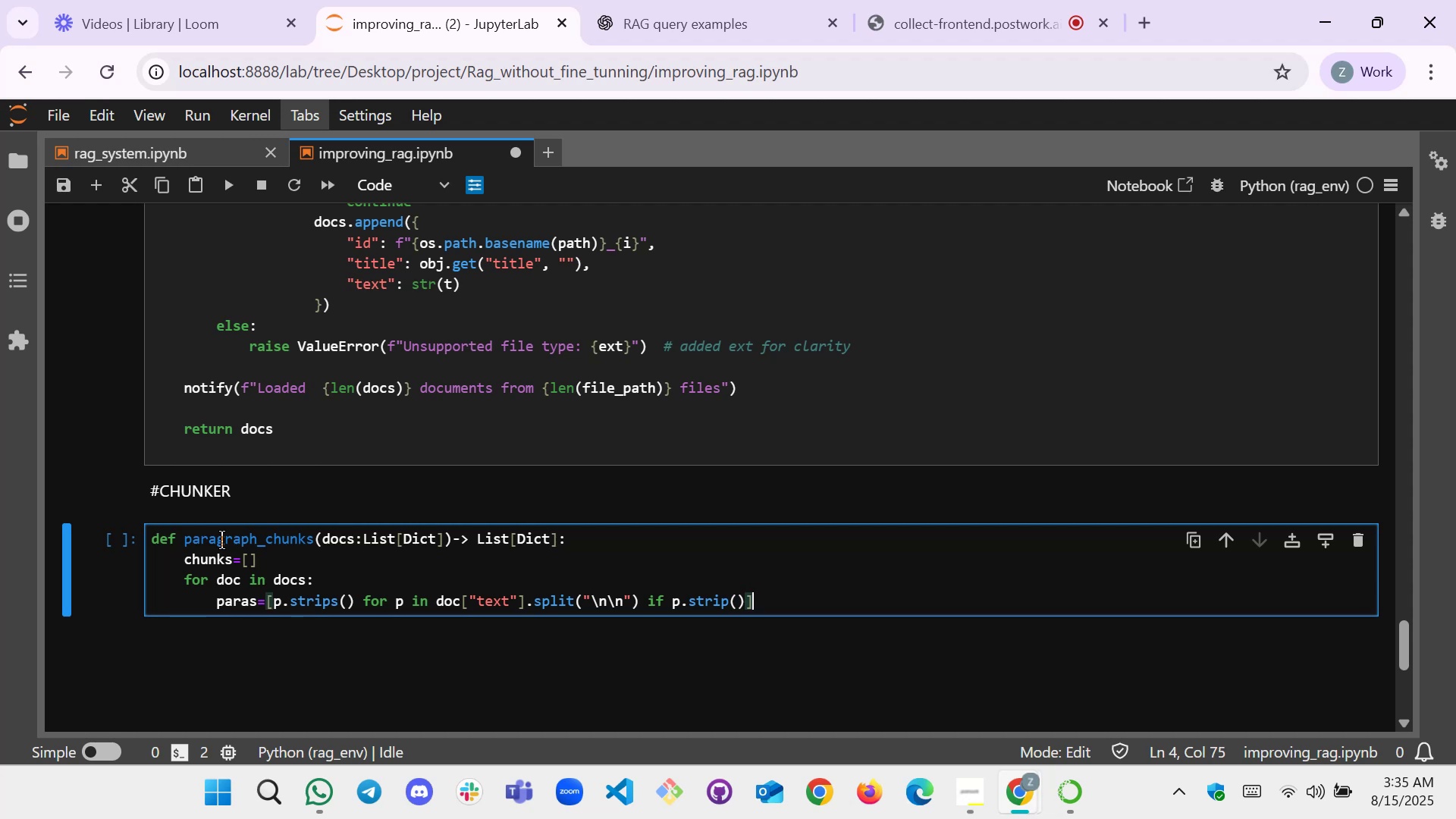 
key(Enter)
 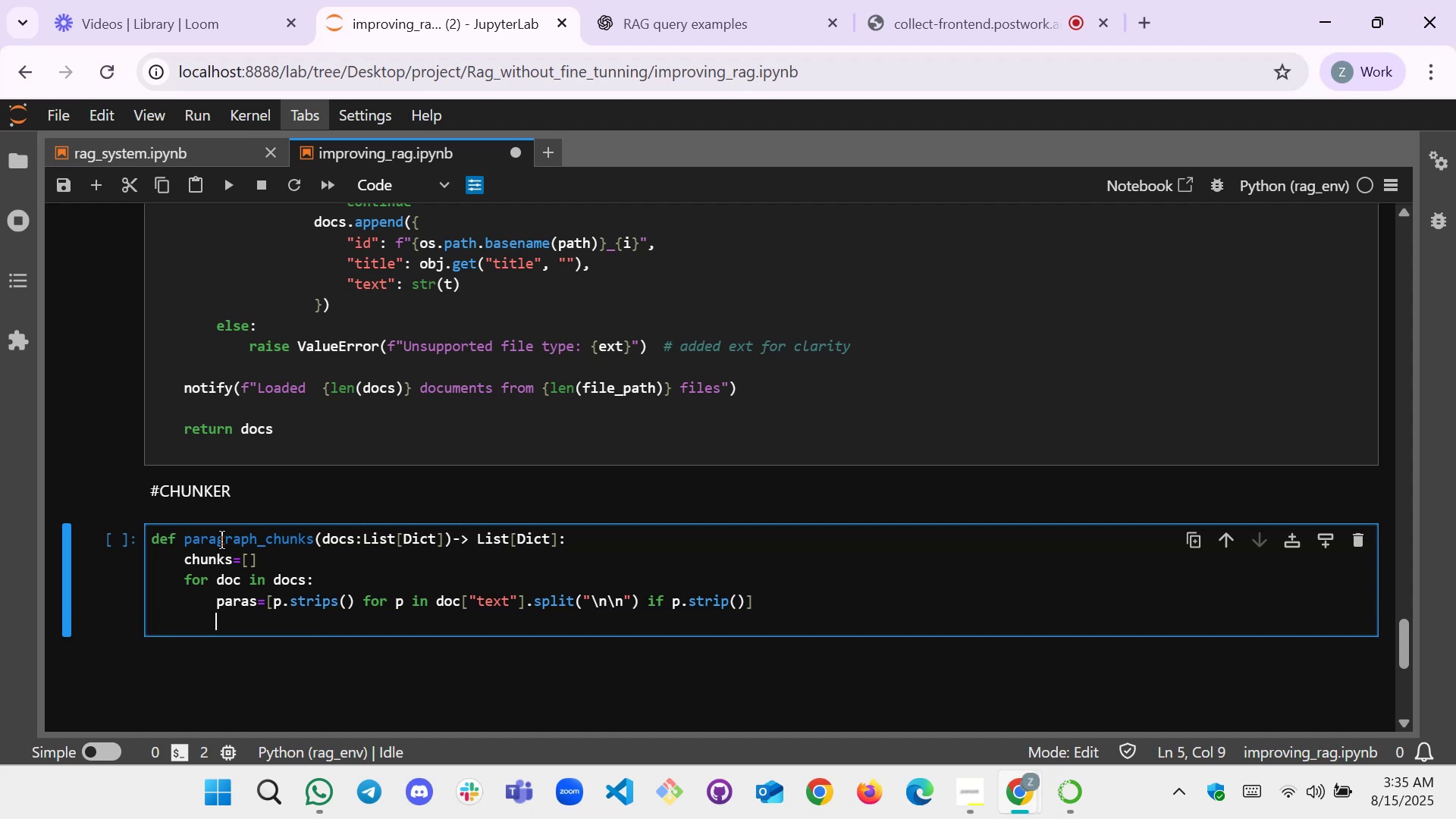 
wait(8.91)
 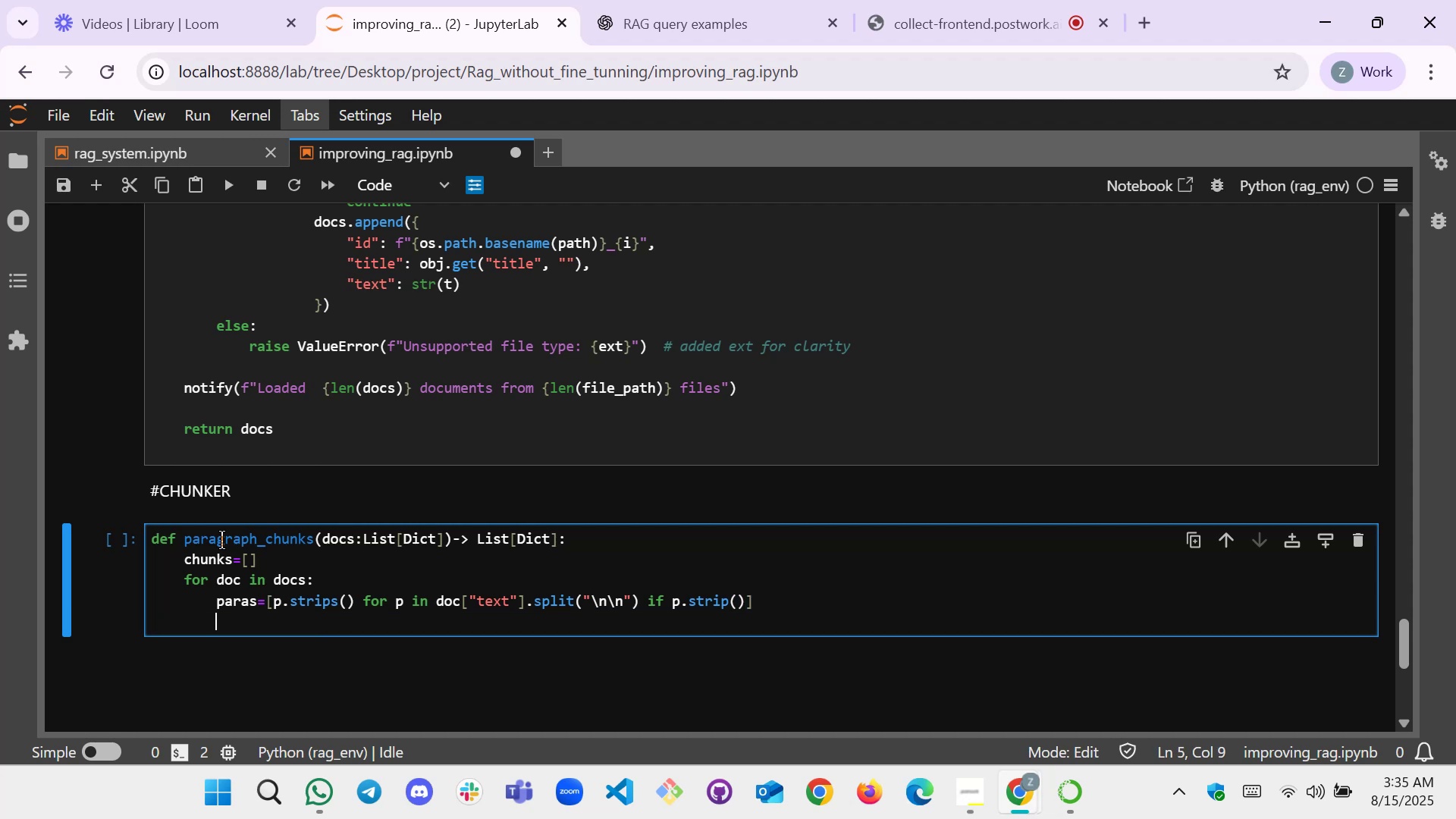 
type(for i, p n)
key(Backspace)
type(in enumerate())
 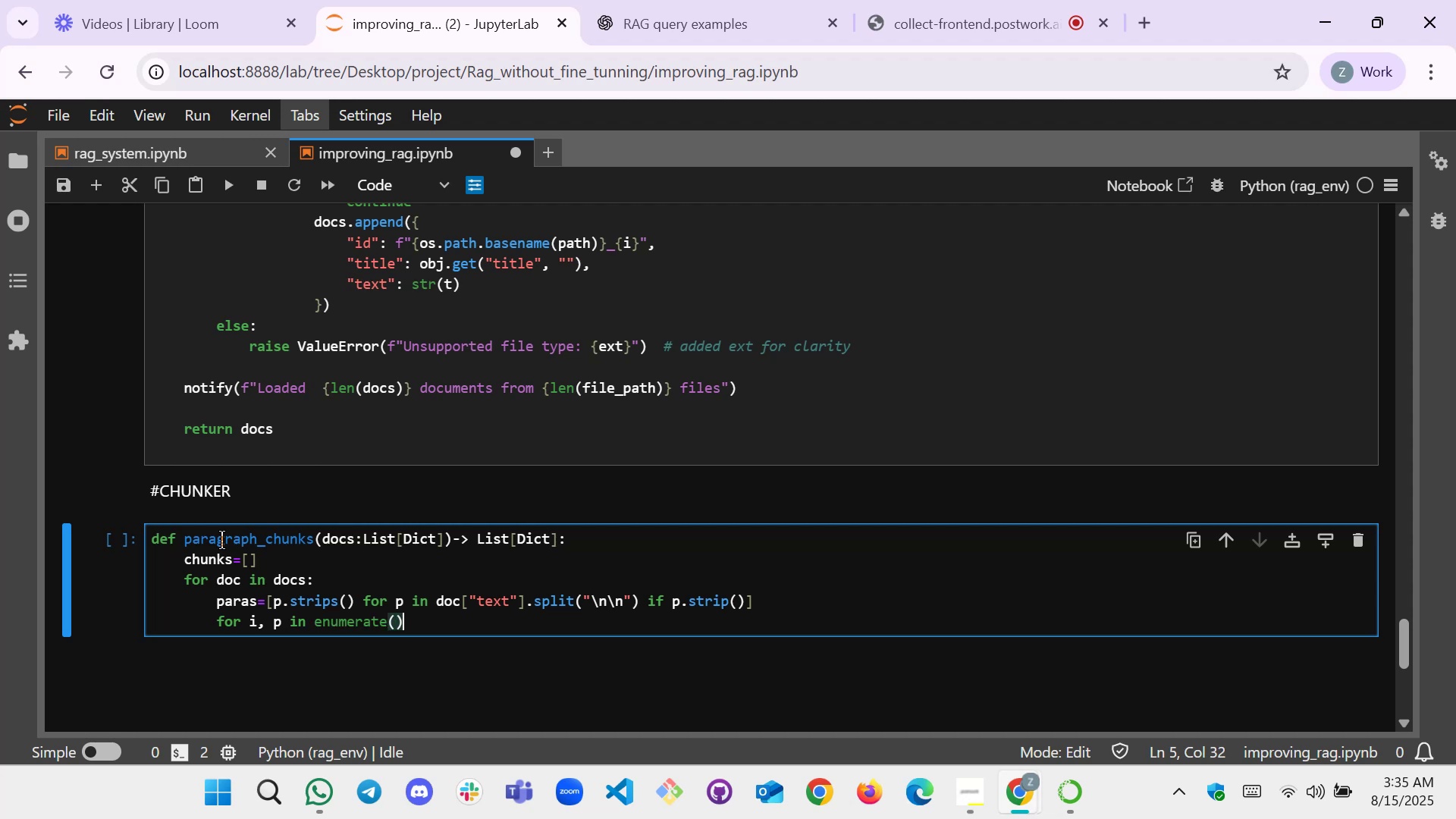 
 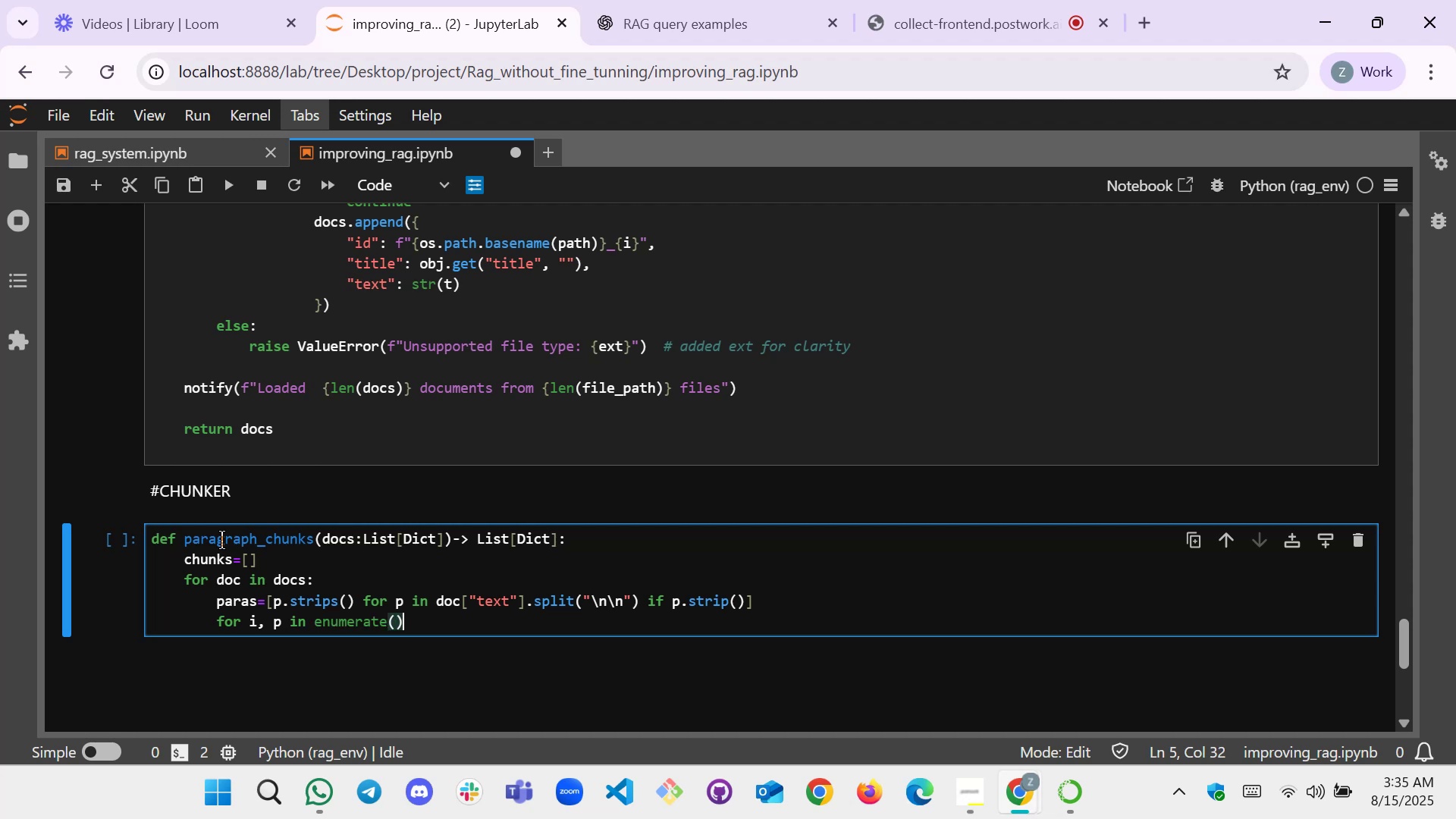 
key(ArrowLeft)
 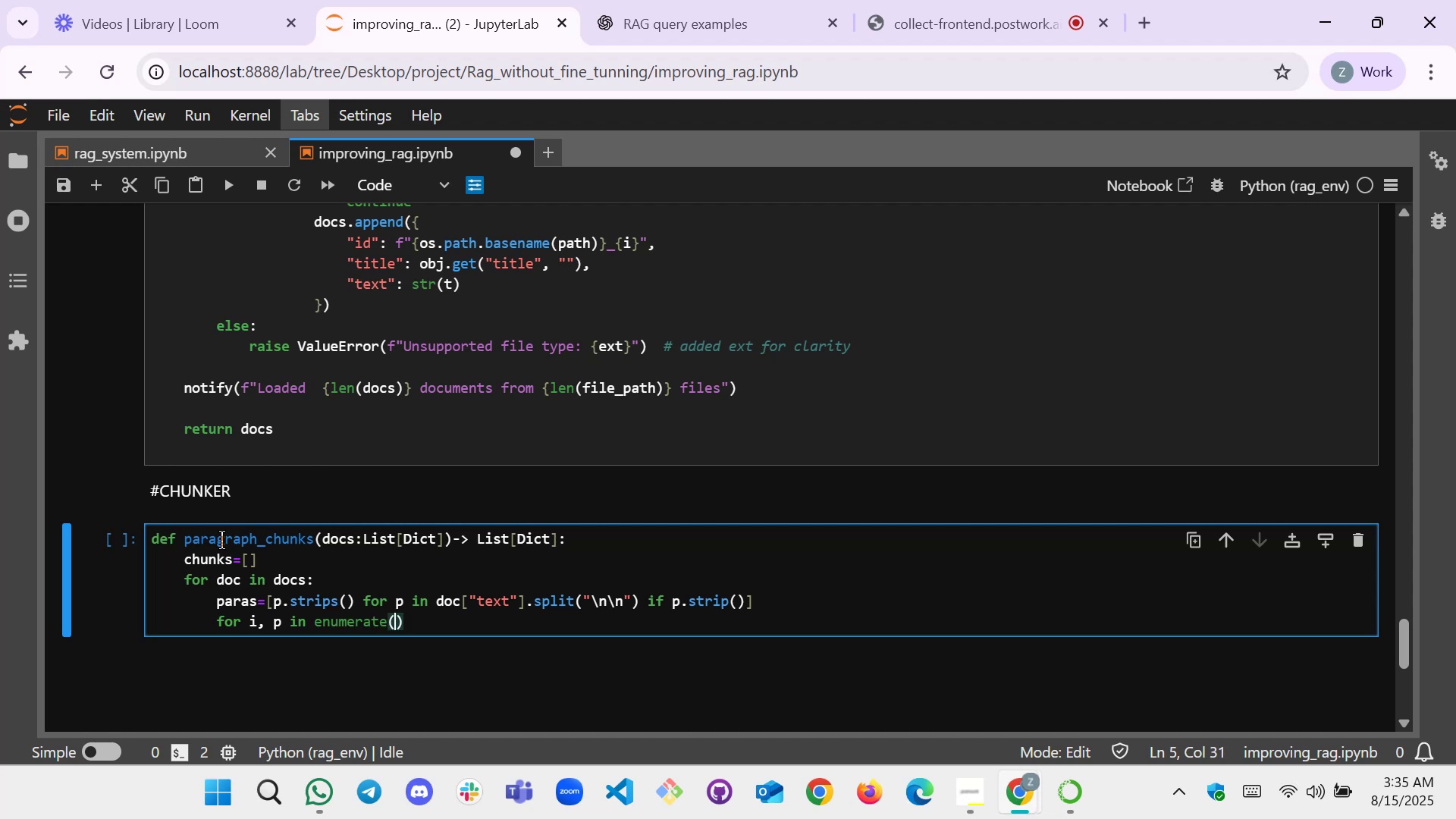 
type(paras:)
key(Backspace)
 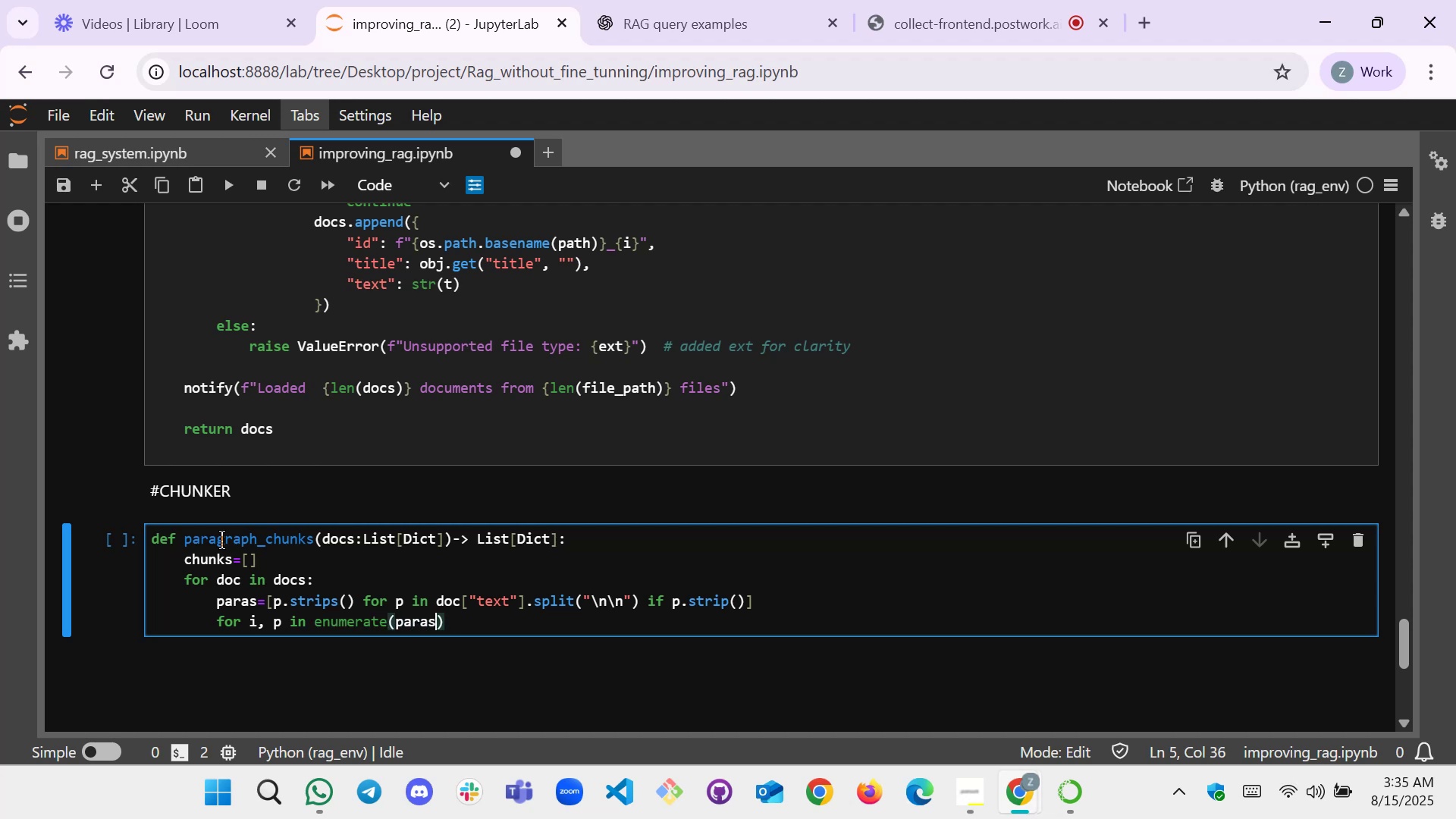 
key(ArrowRight)
 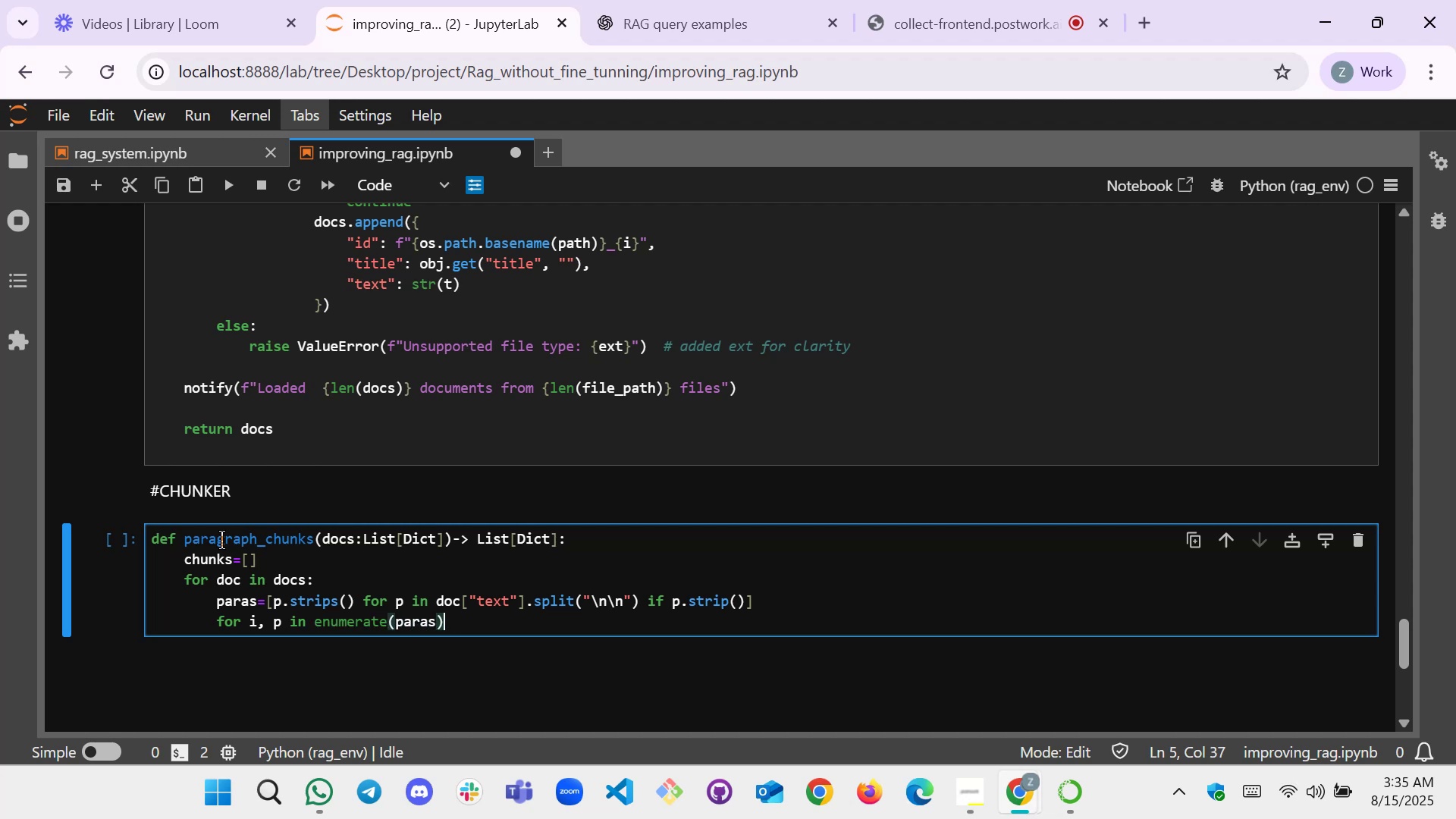 
key(Shift+Semicolon)
 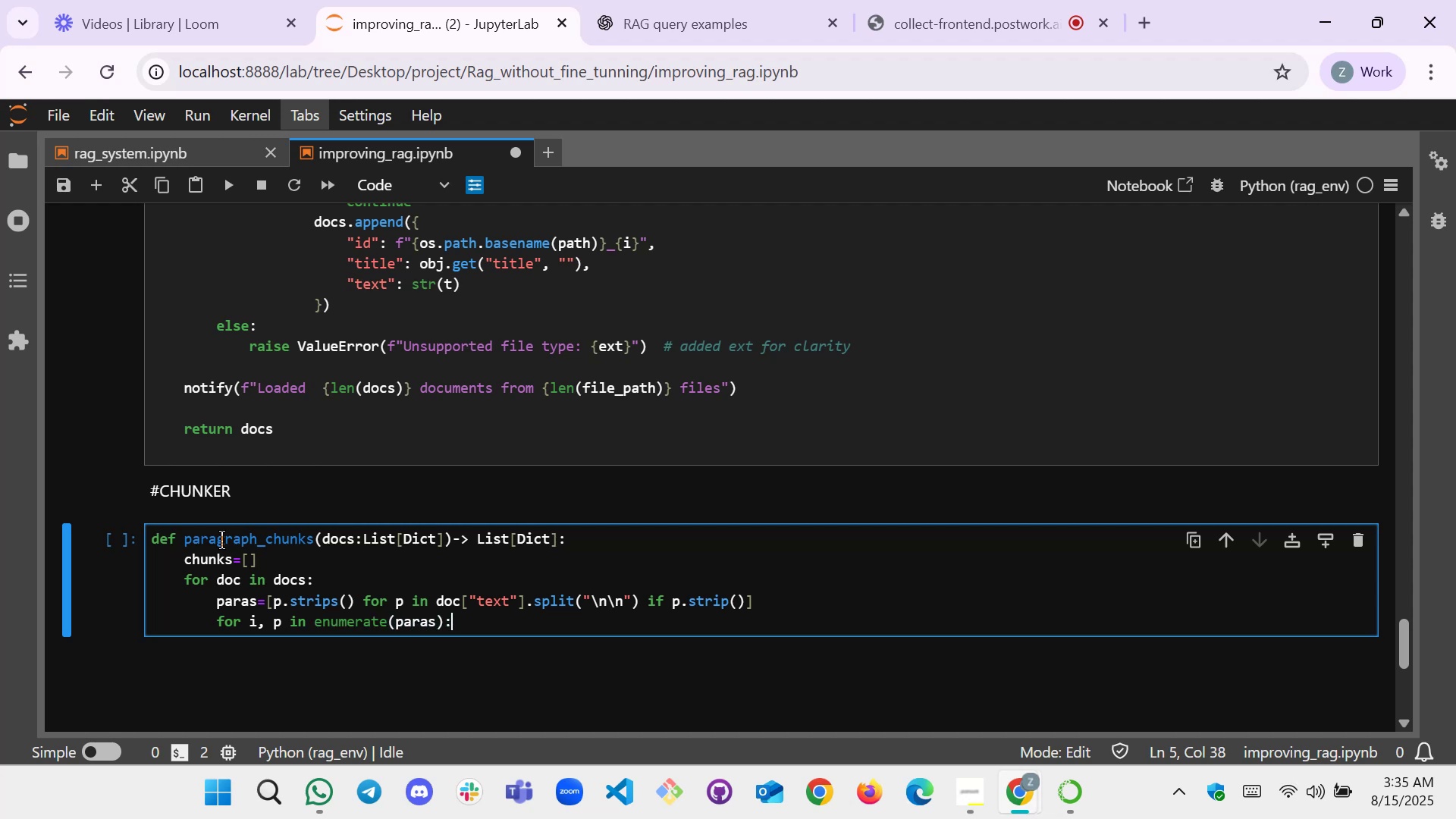 
key(Enter)
 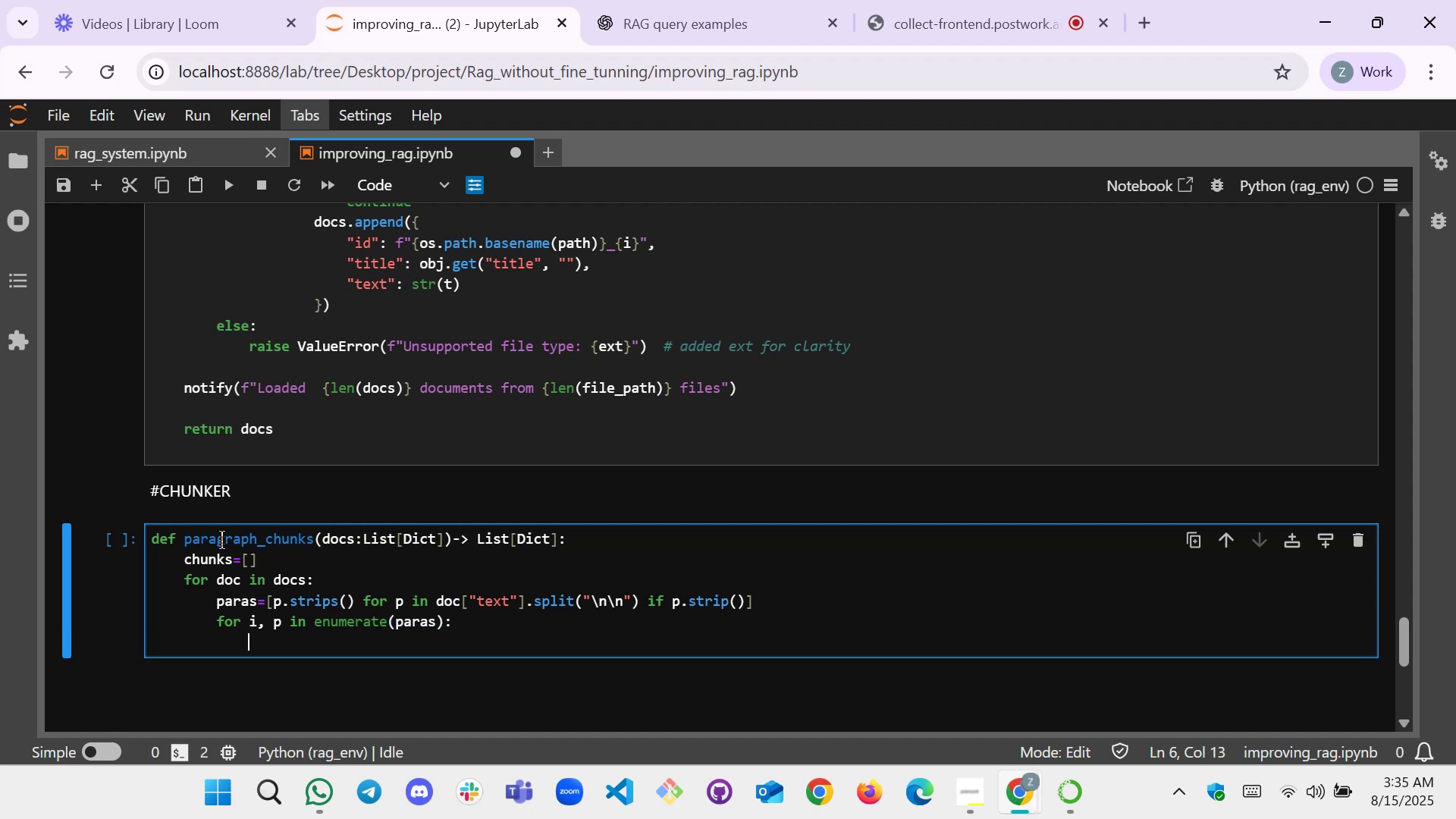 
type(if len())
 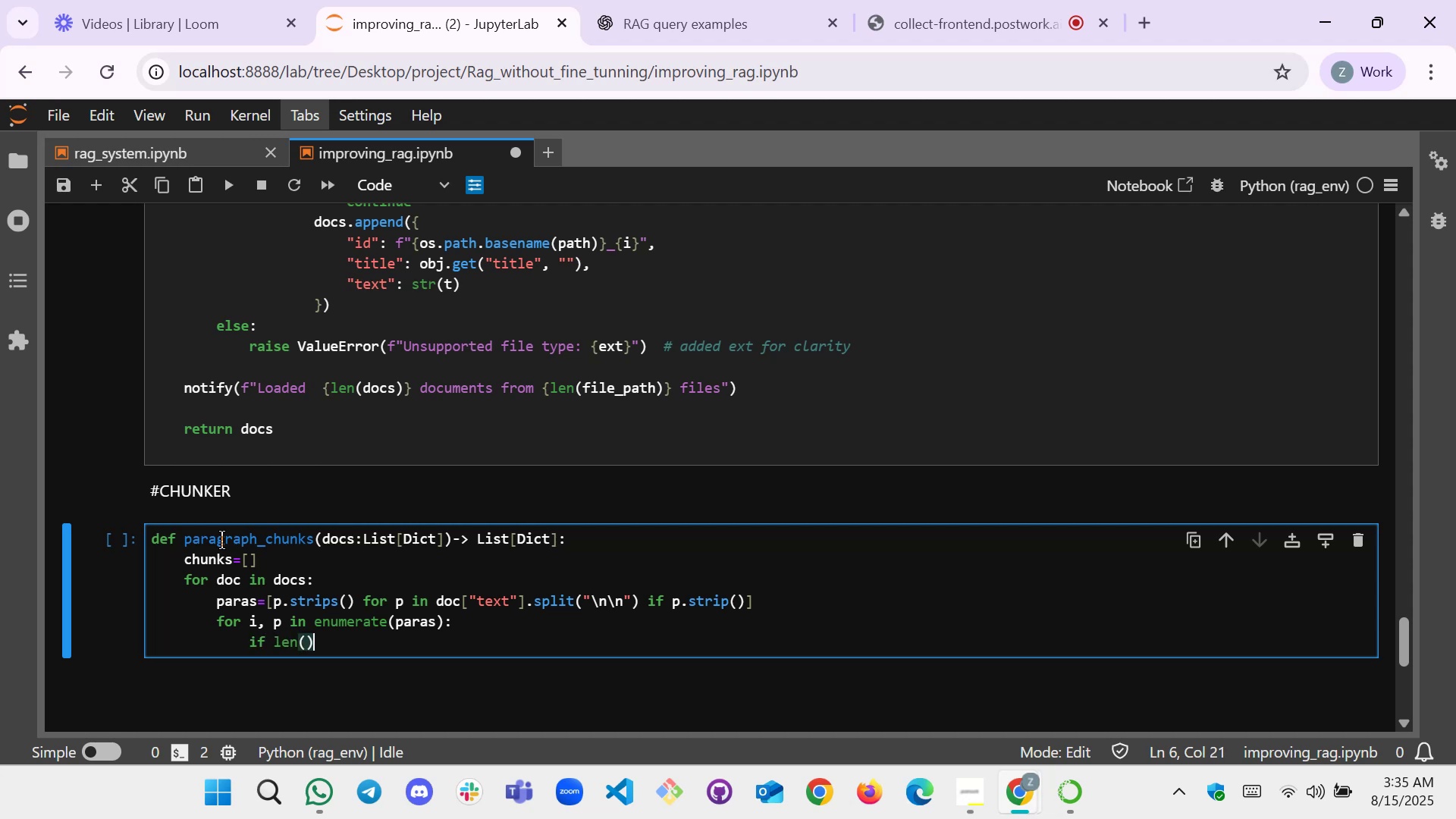 
key(ArrowLeft)
 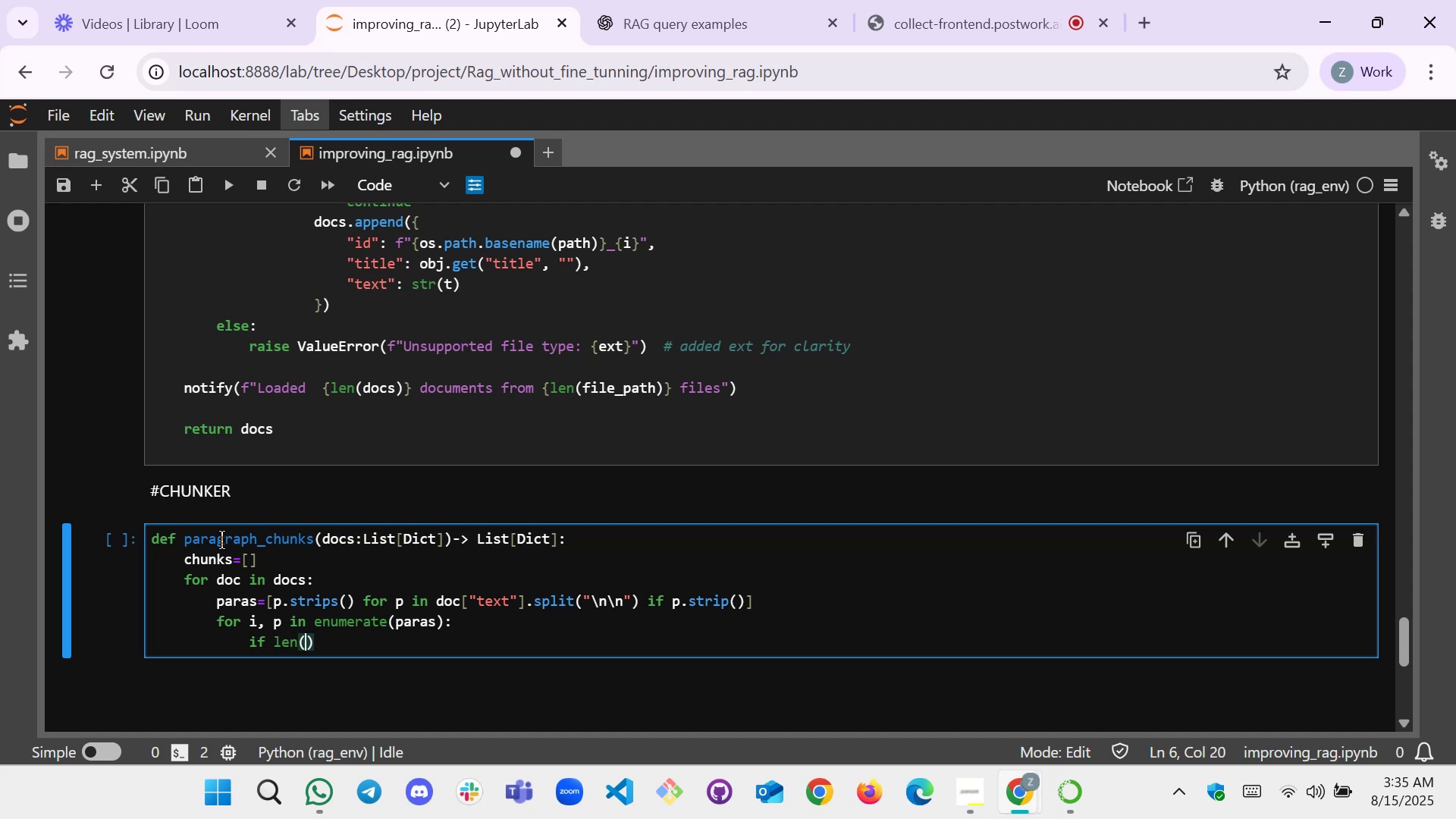 
key(P)
 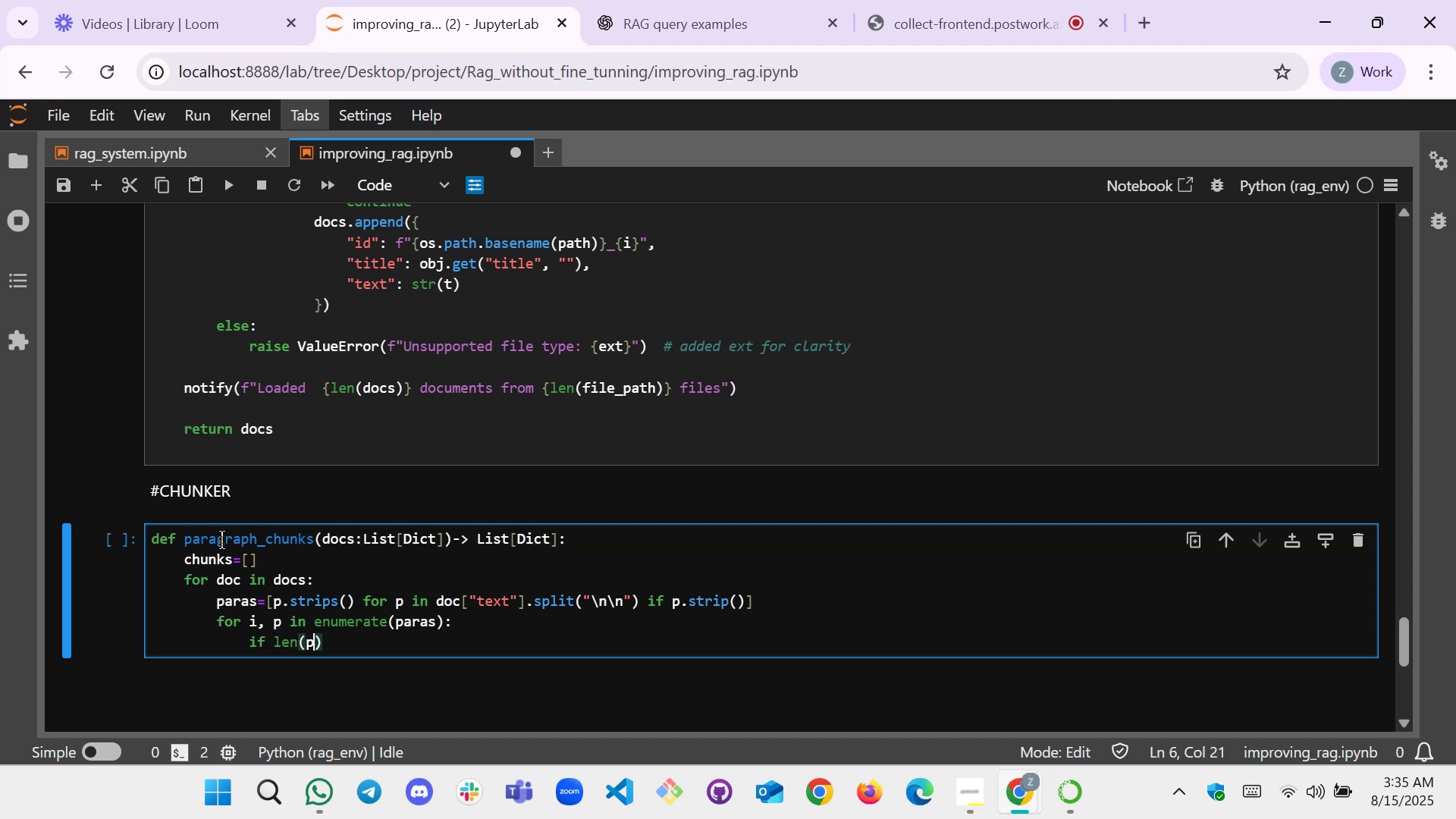 
key(ArrowRight)
 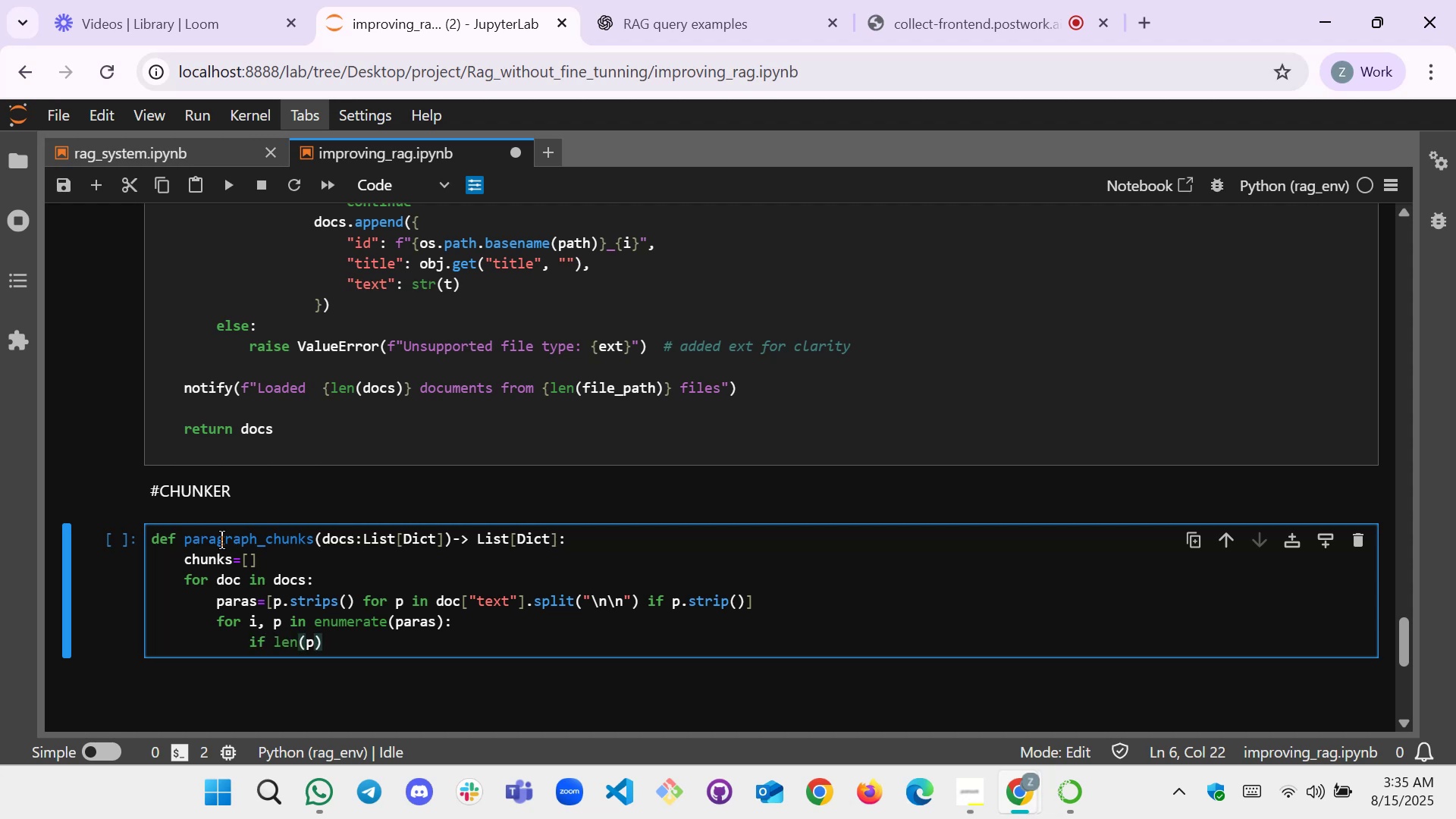 
key(Period)
 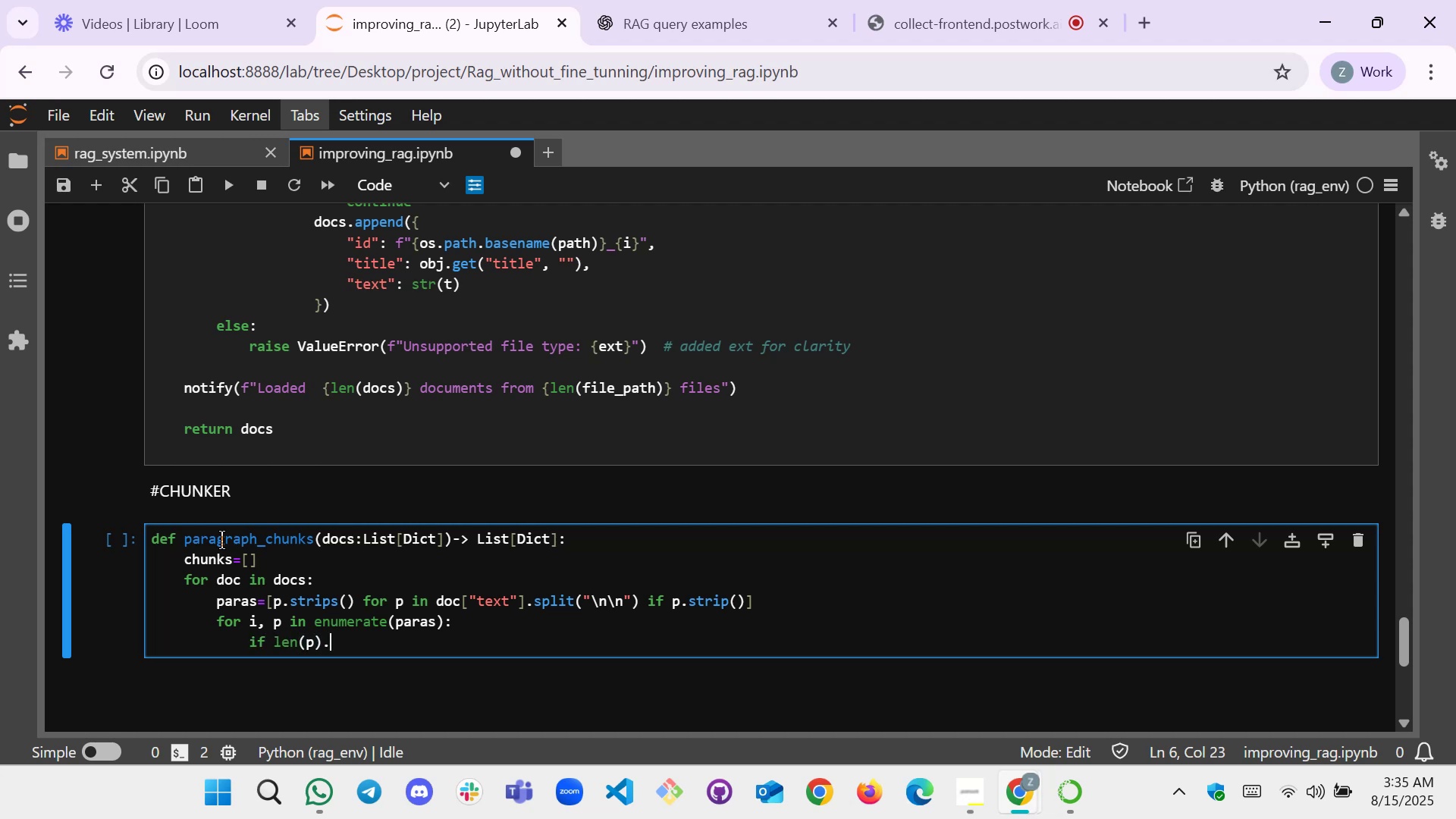 
key(Backspace)
 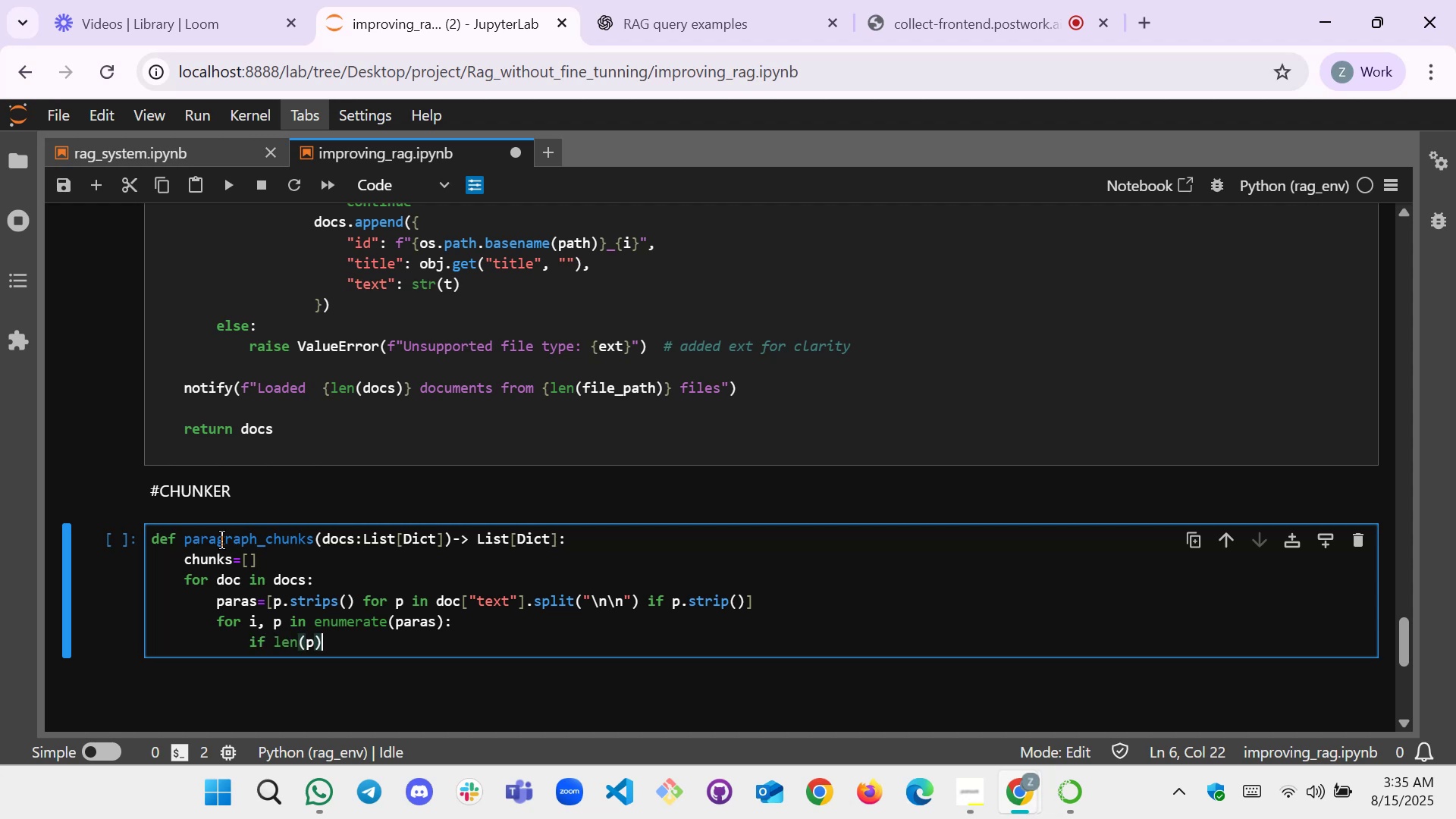 
key(Minus)
 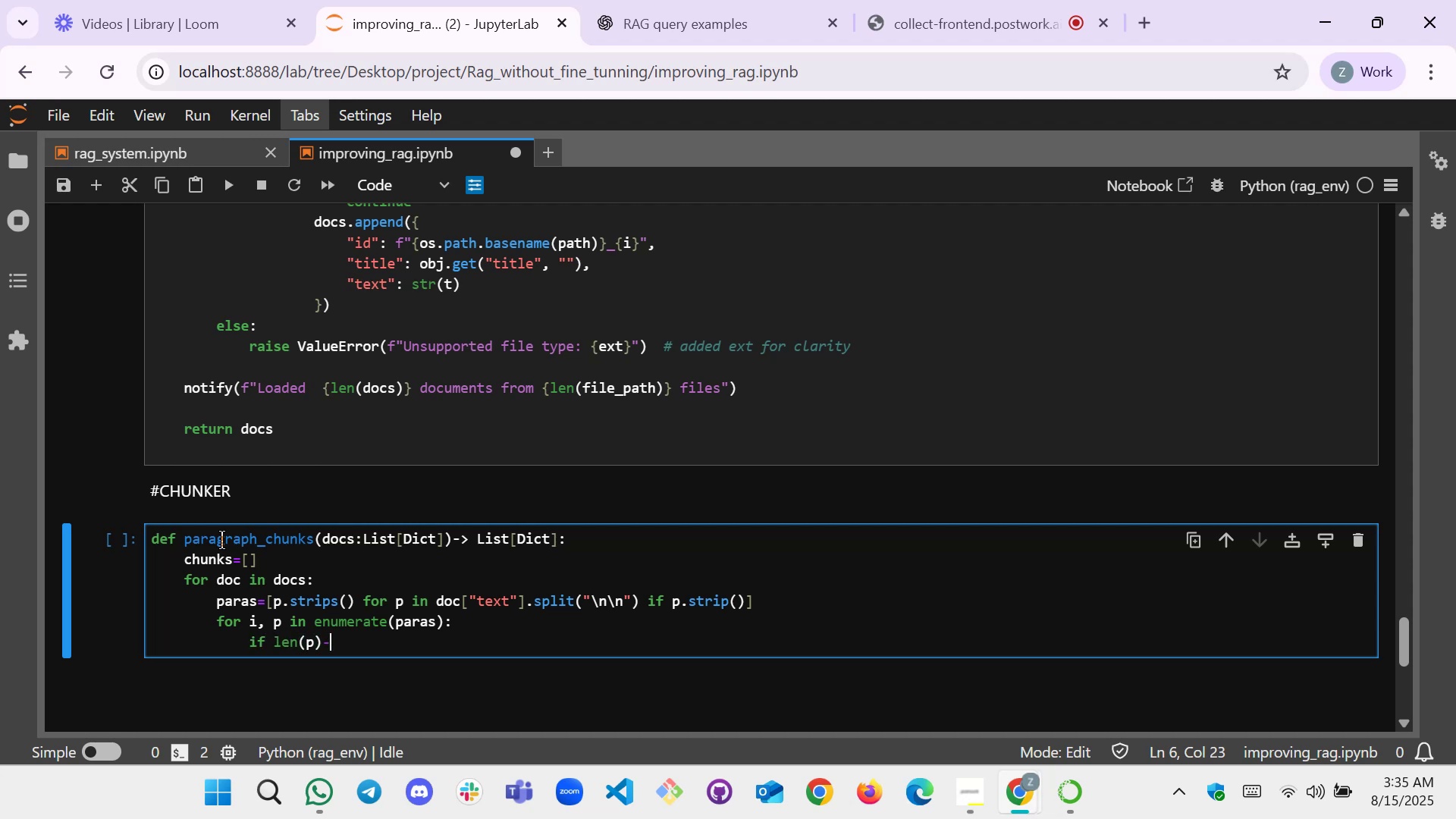 
hold_key(key=ShiftLeft, duration=1.5)
 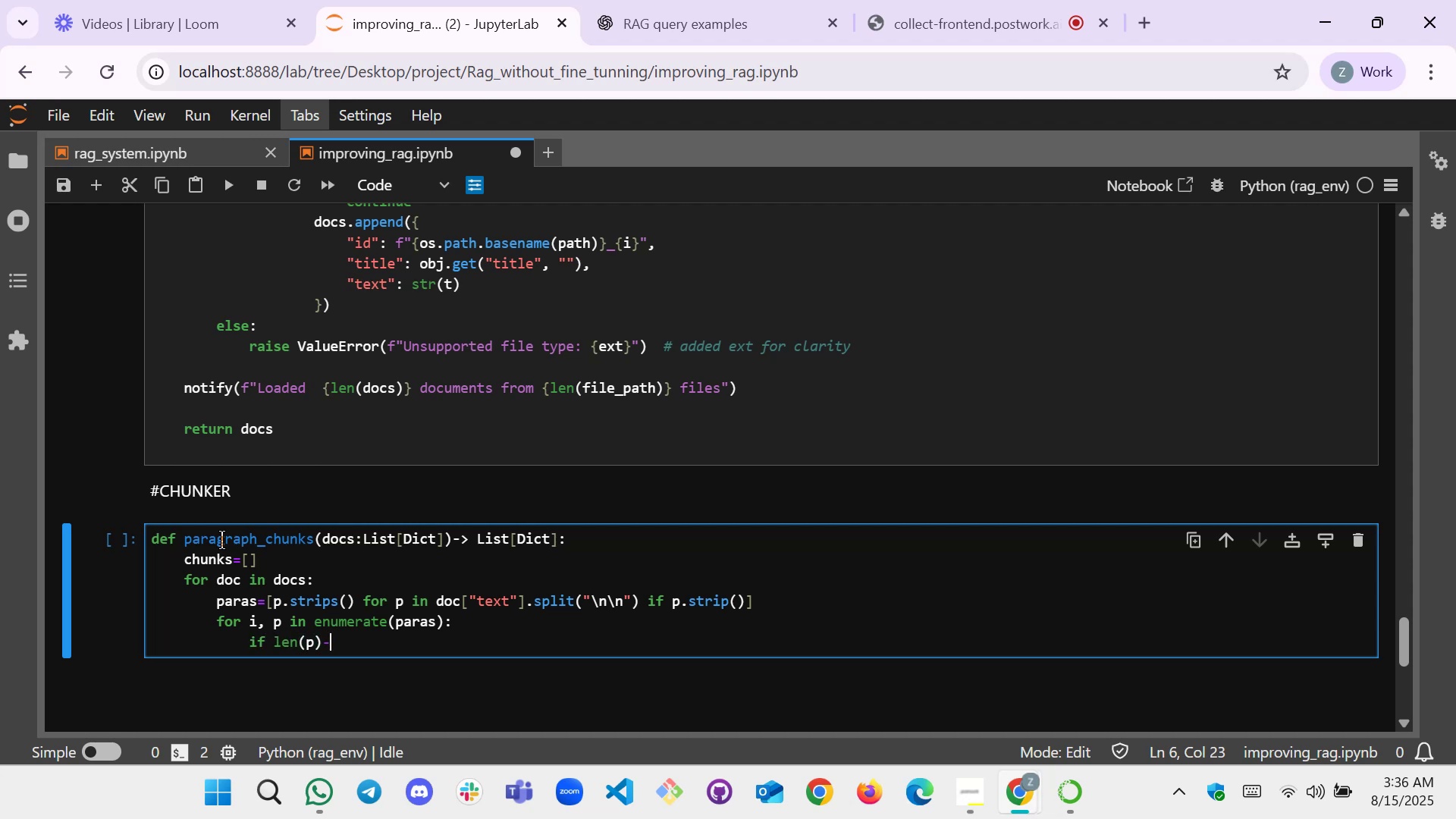 
key(Shift+ShiftLeft)
 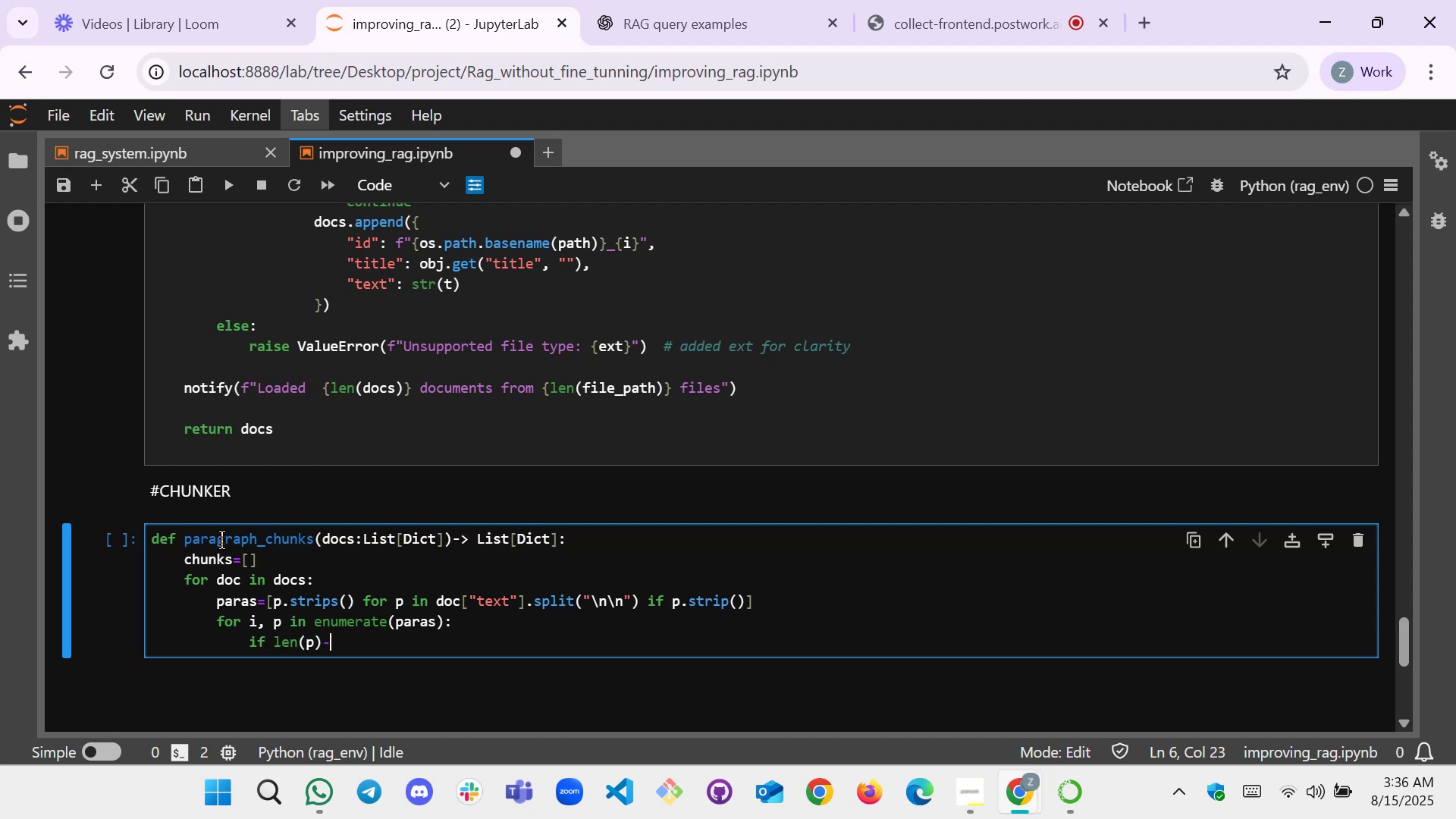 
key(Shift+ShiftLeft)
 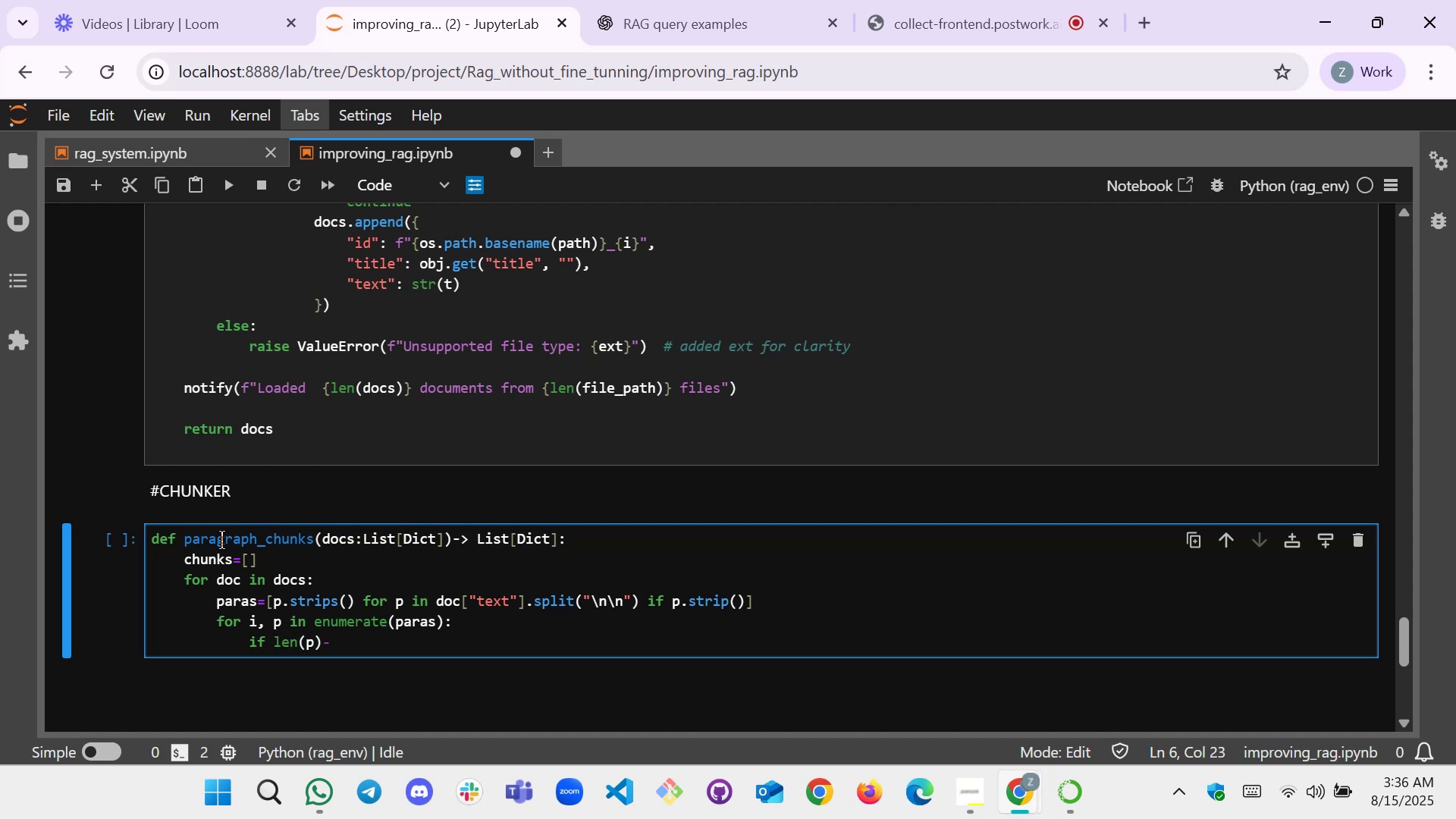 
key(Shift+ShiftLeft)
 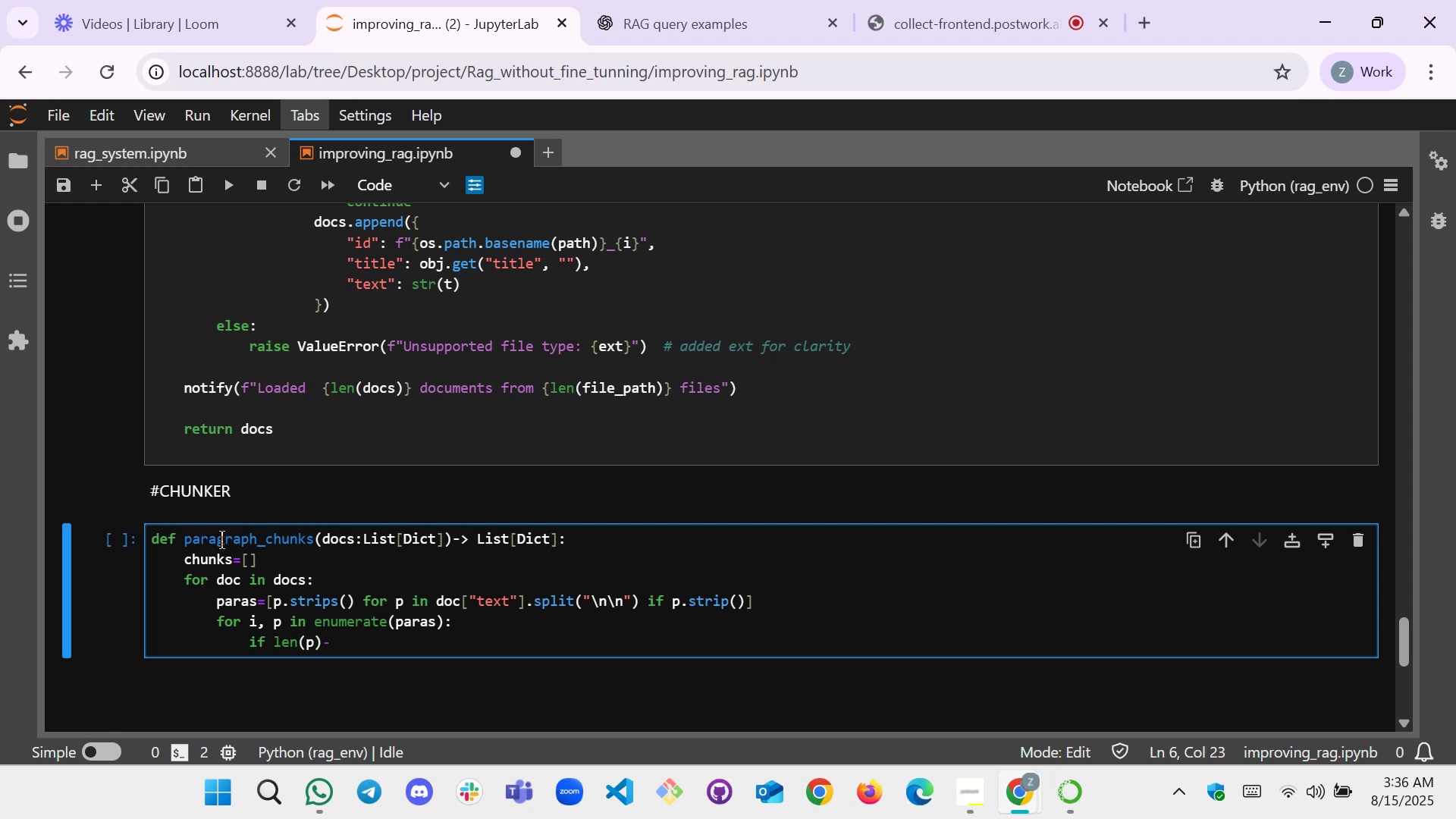 
key(Shift+ShiftLeft)
 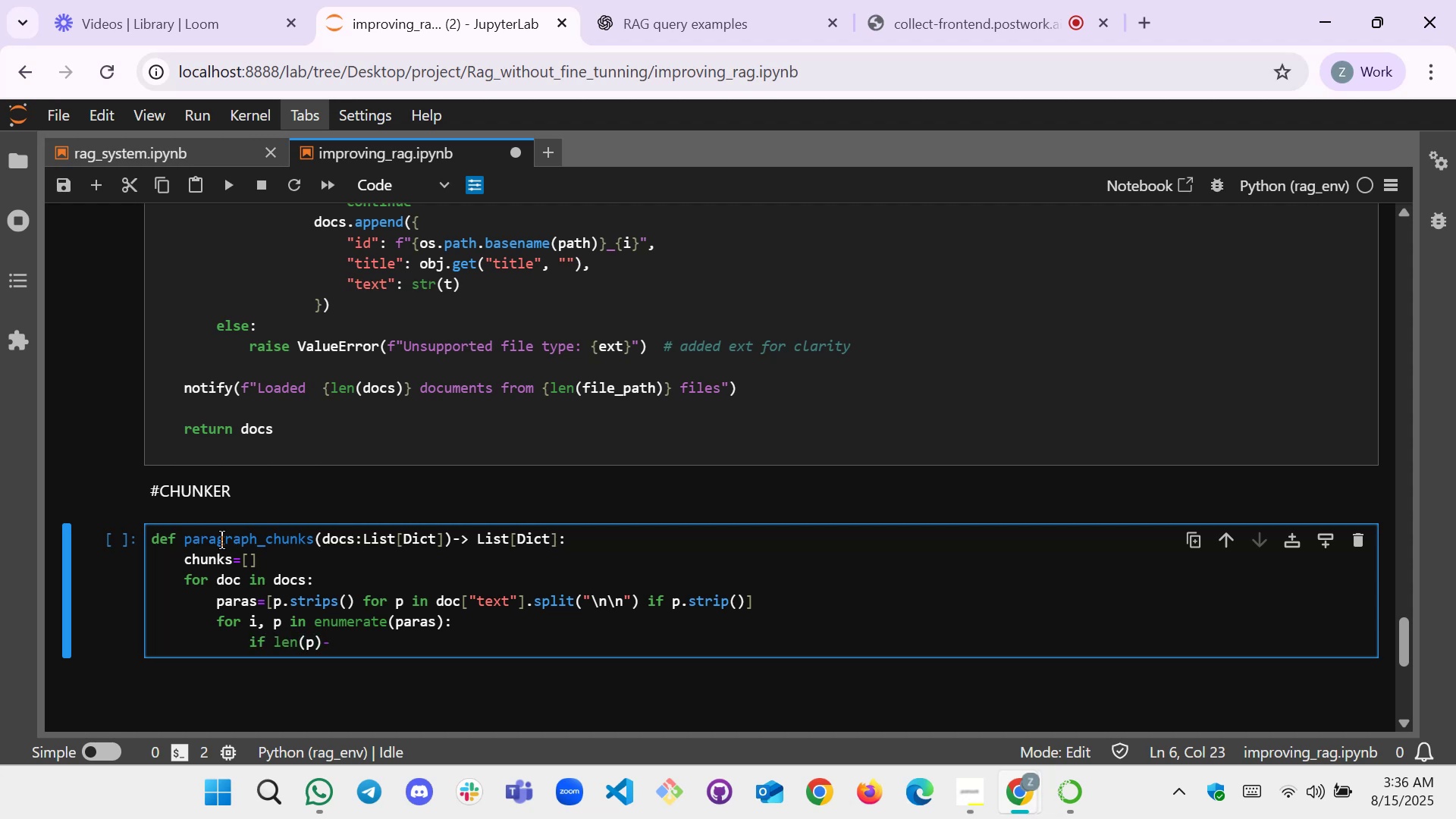 
key(Shift+ShiftLeft)
 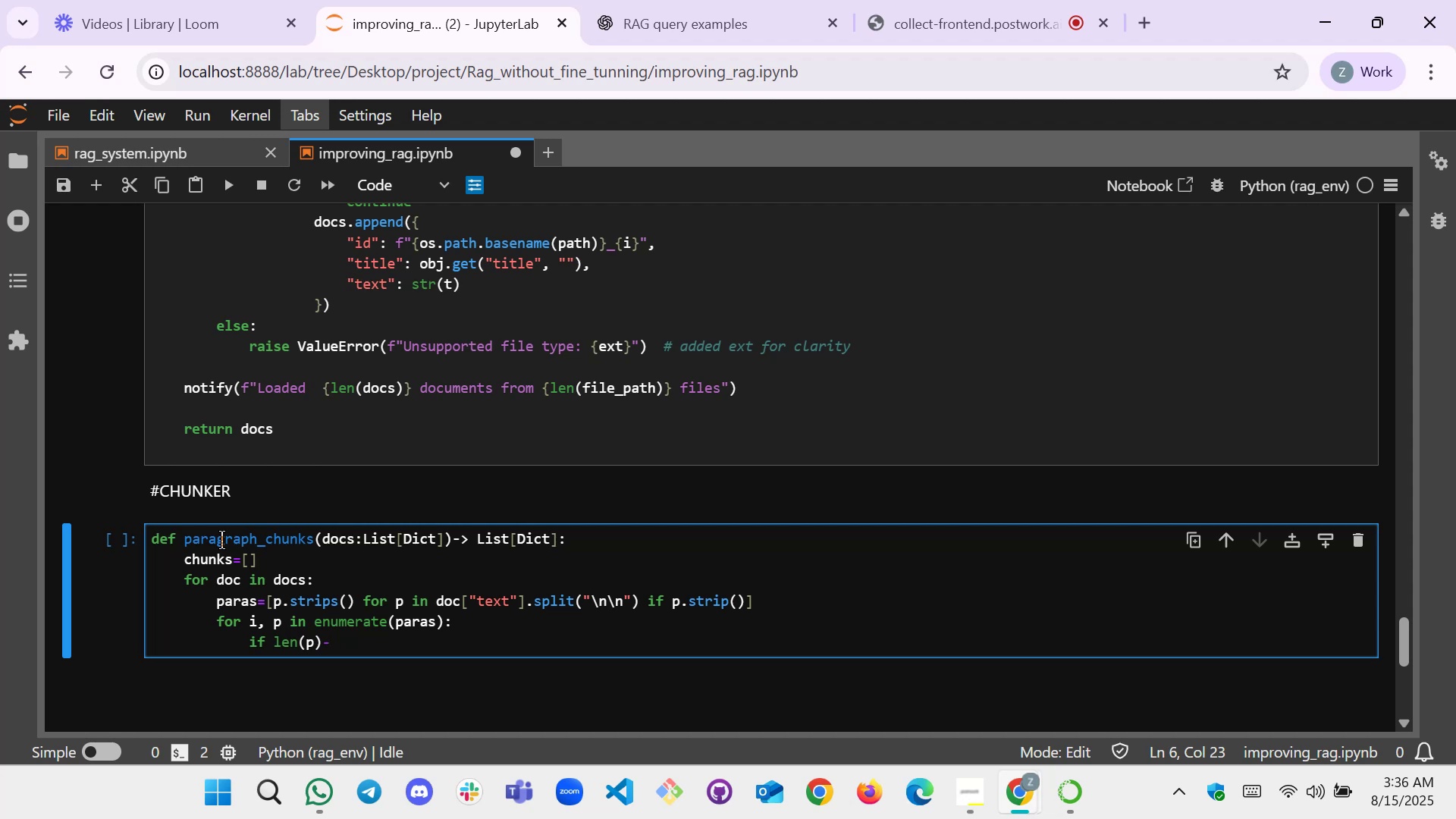 
key(Backspace)
 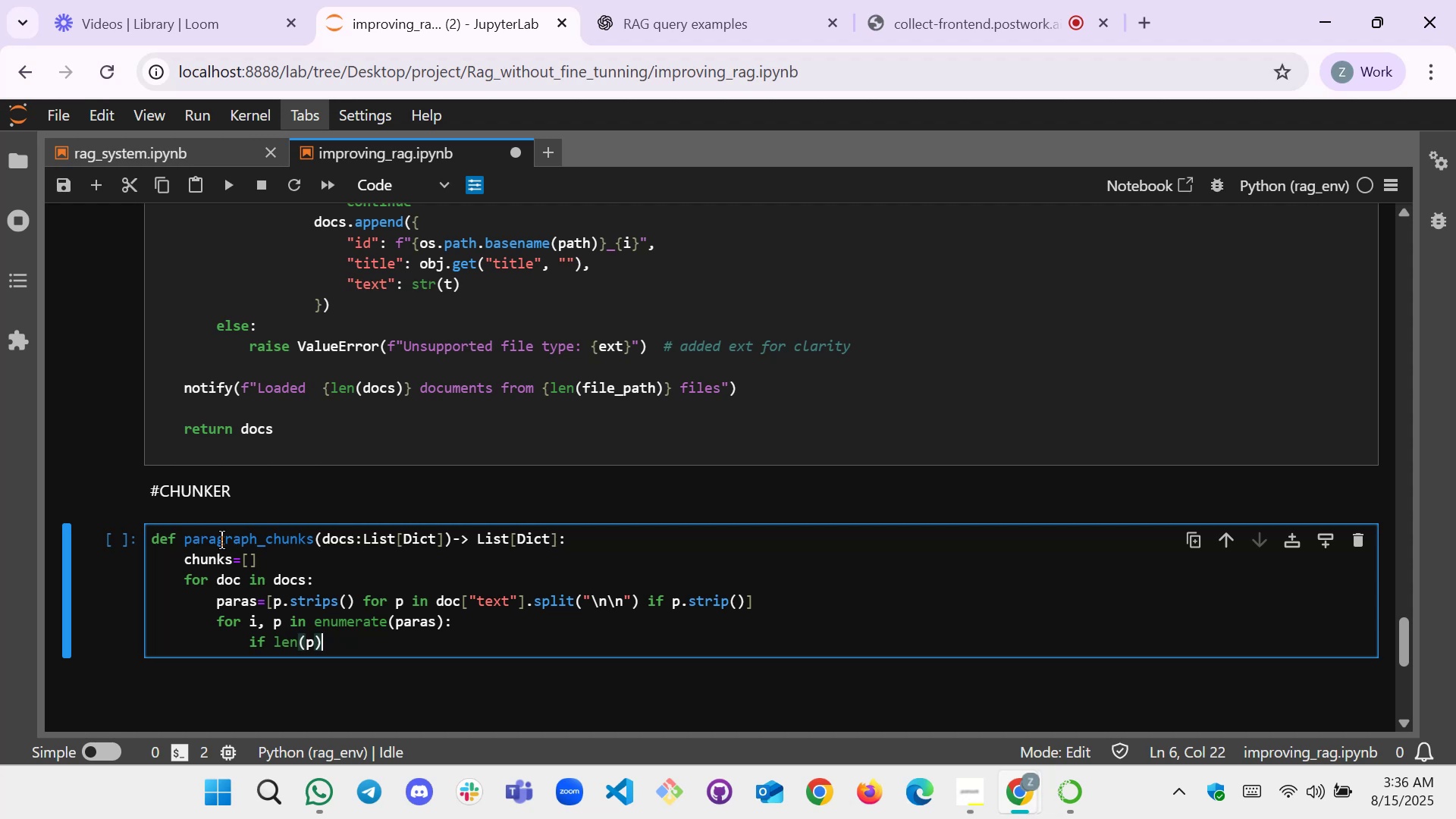 
key(Shift+Comma)
 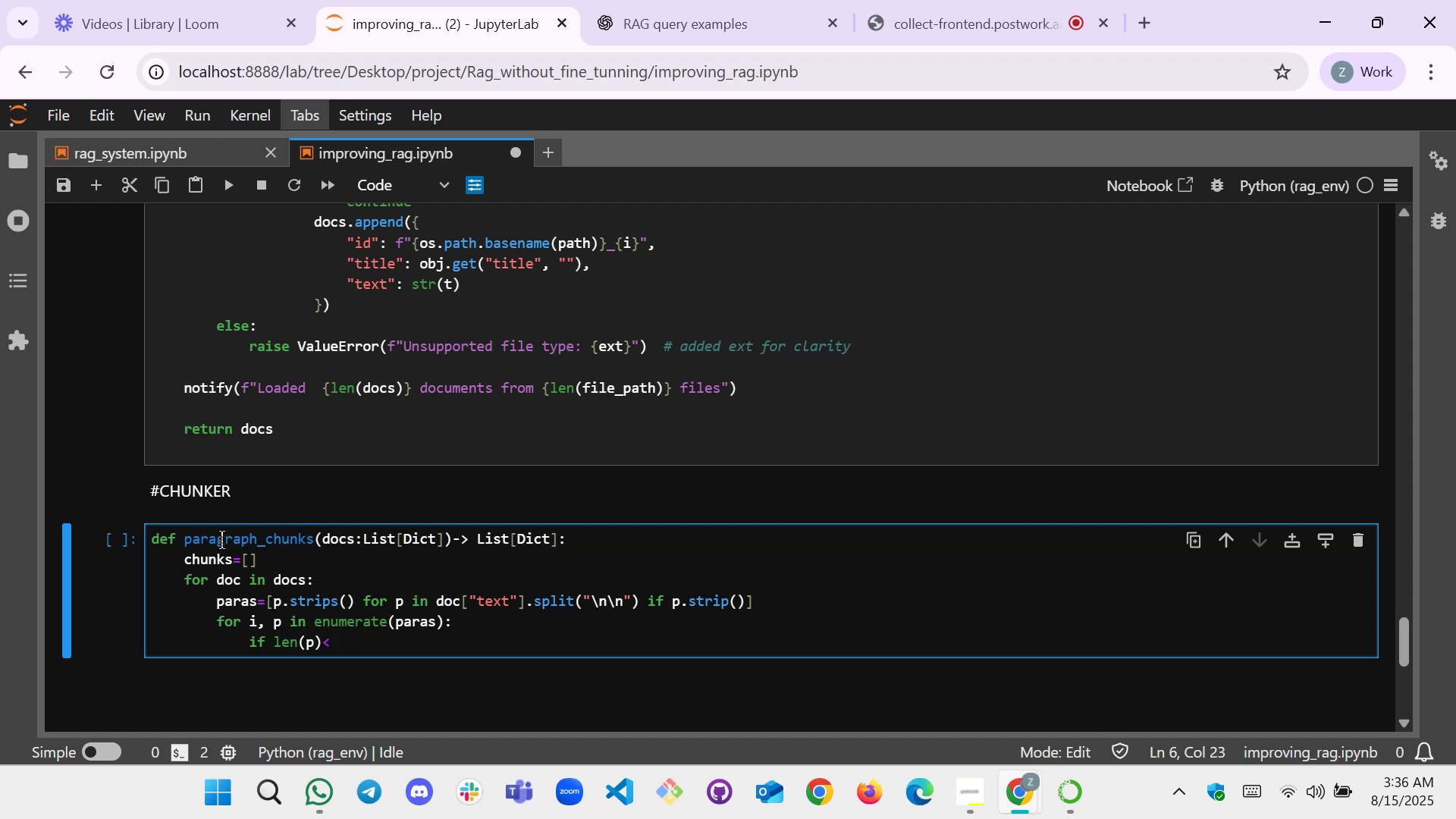 
type(Mi)
key(Tab)
key(Tab)
key(Backspace)
key(Tab)
 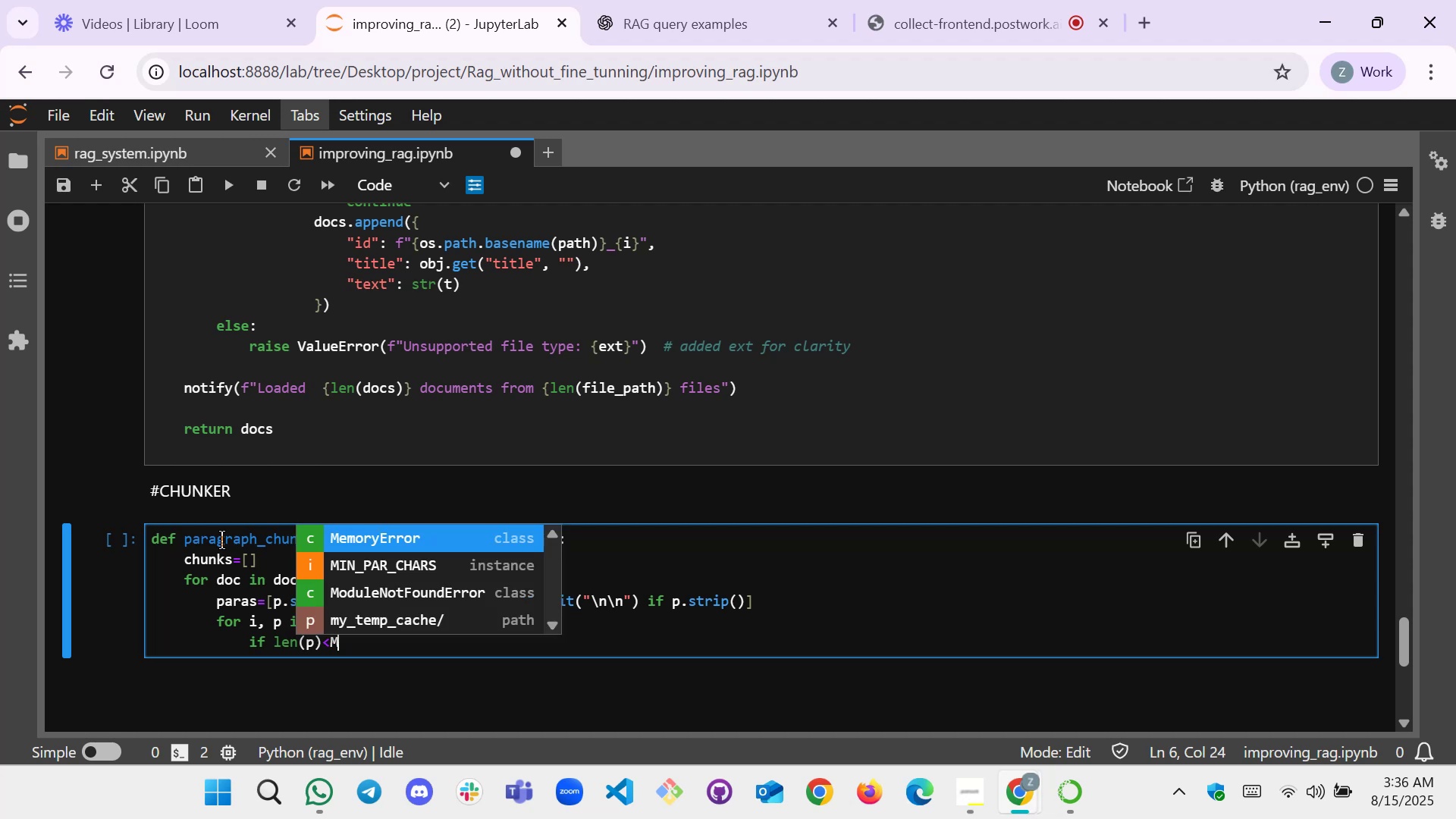 
key(ArrowDown)
 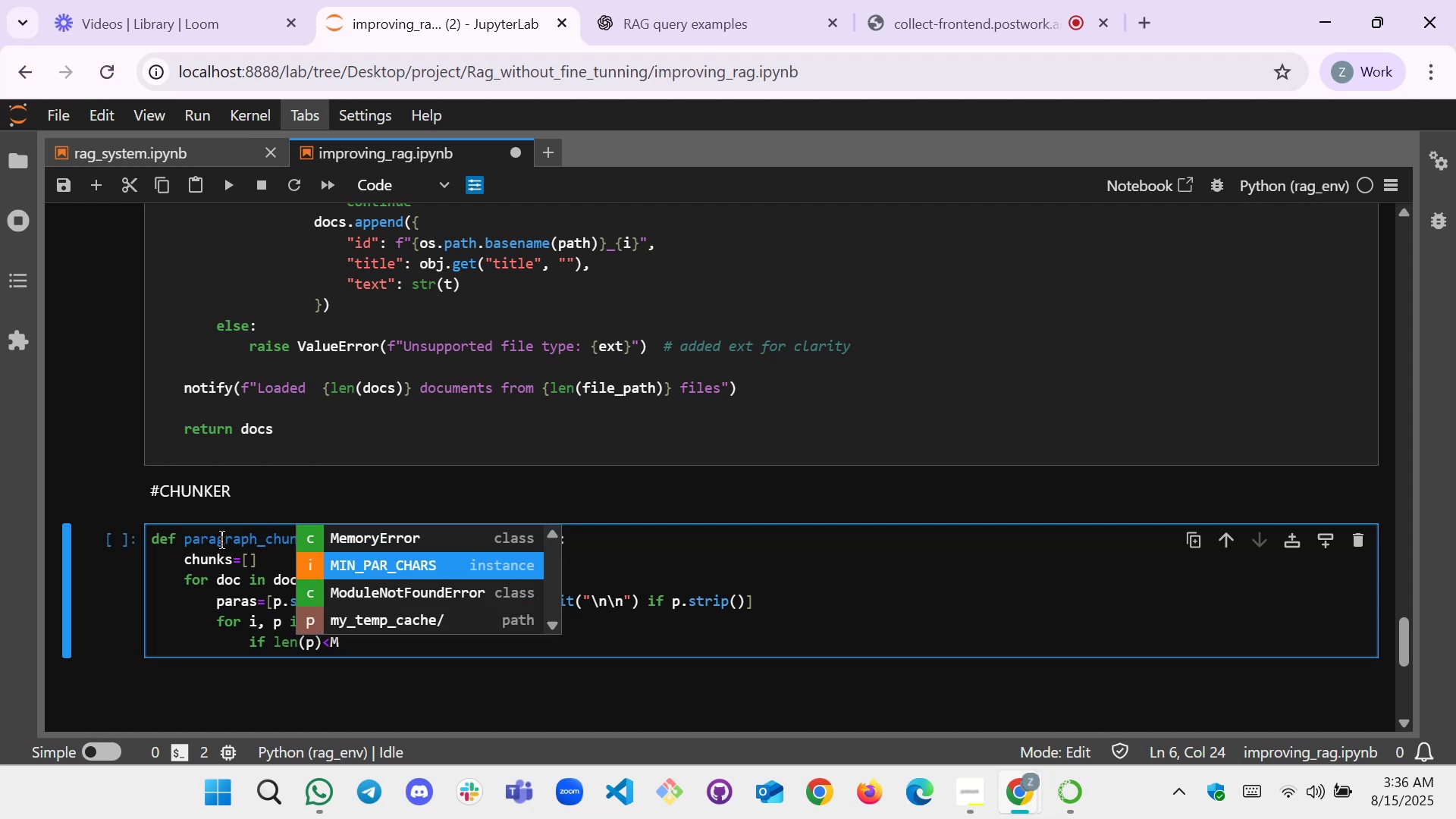 
key(Enter)
 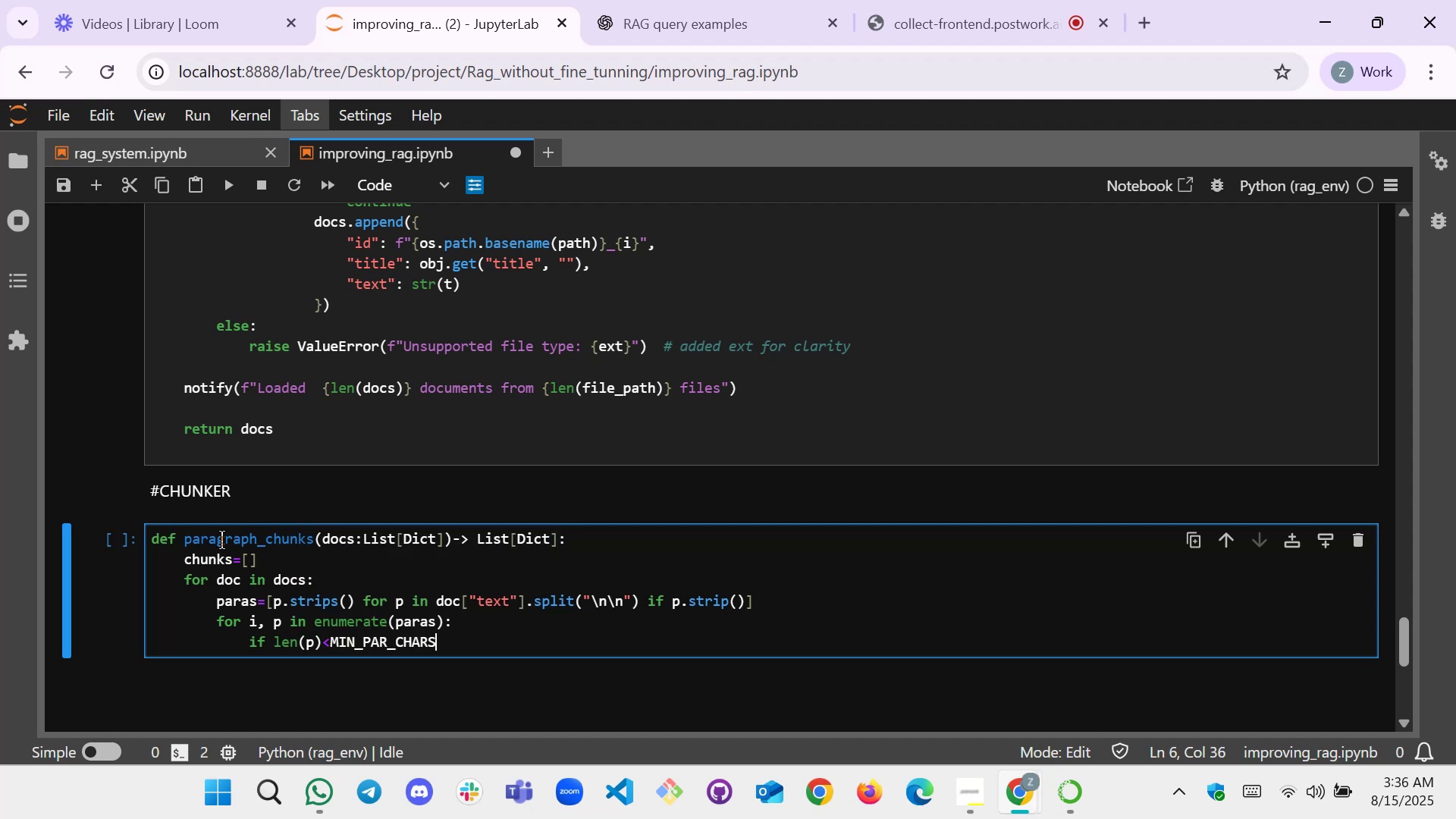 
key(Shift+ShiftLeft)
 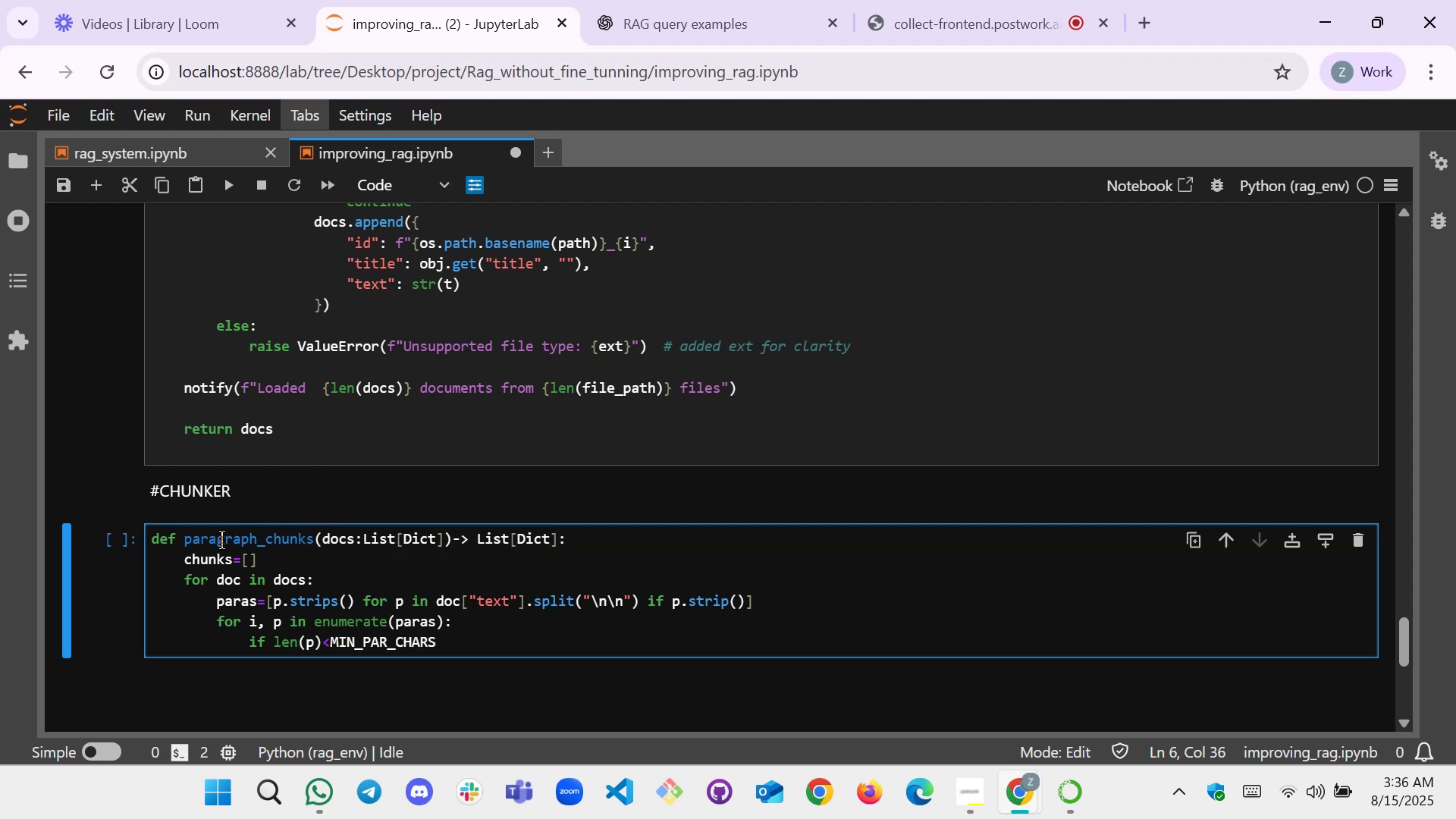 
key(Shift+Semicolon)
 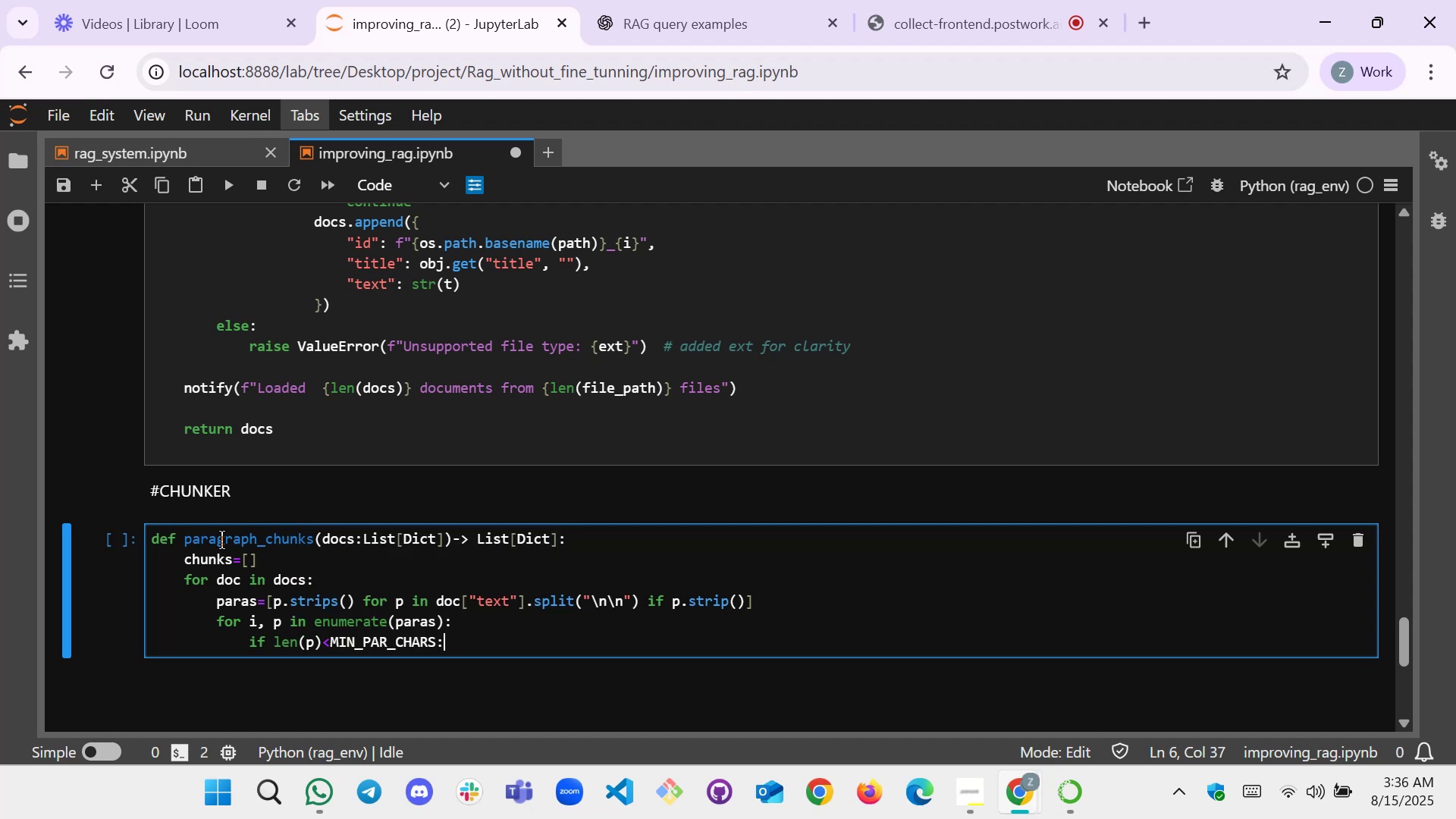 
key(Enter)
 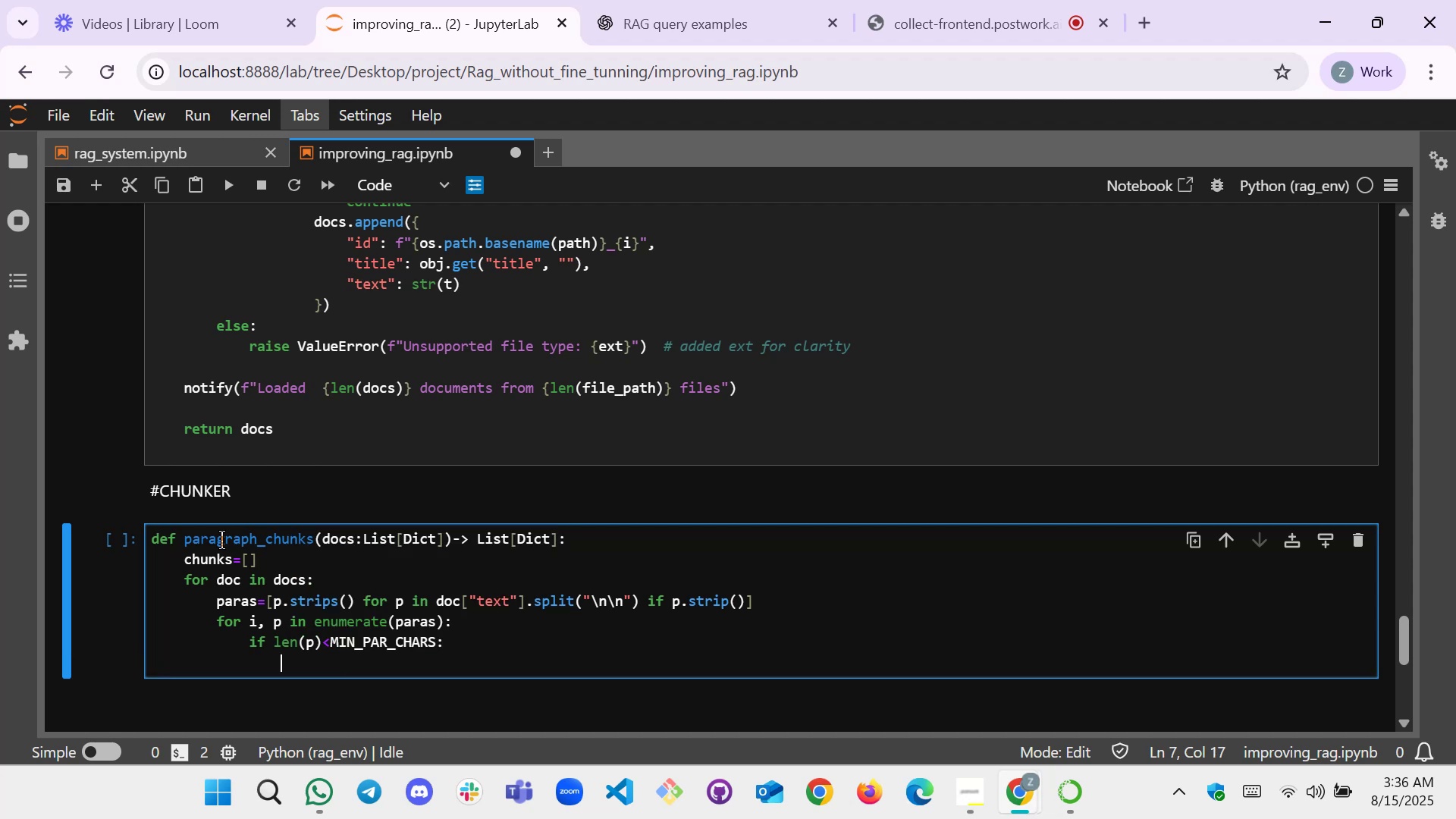 
type(continue)
 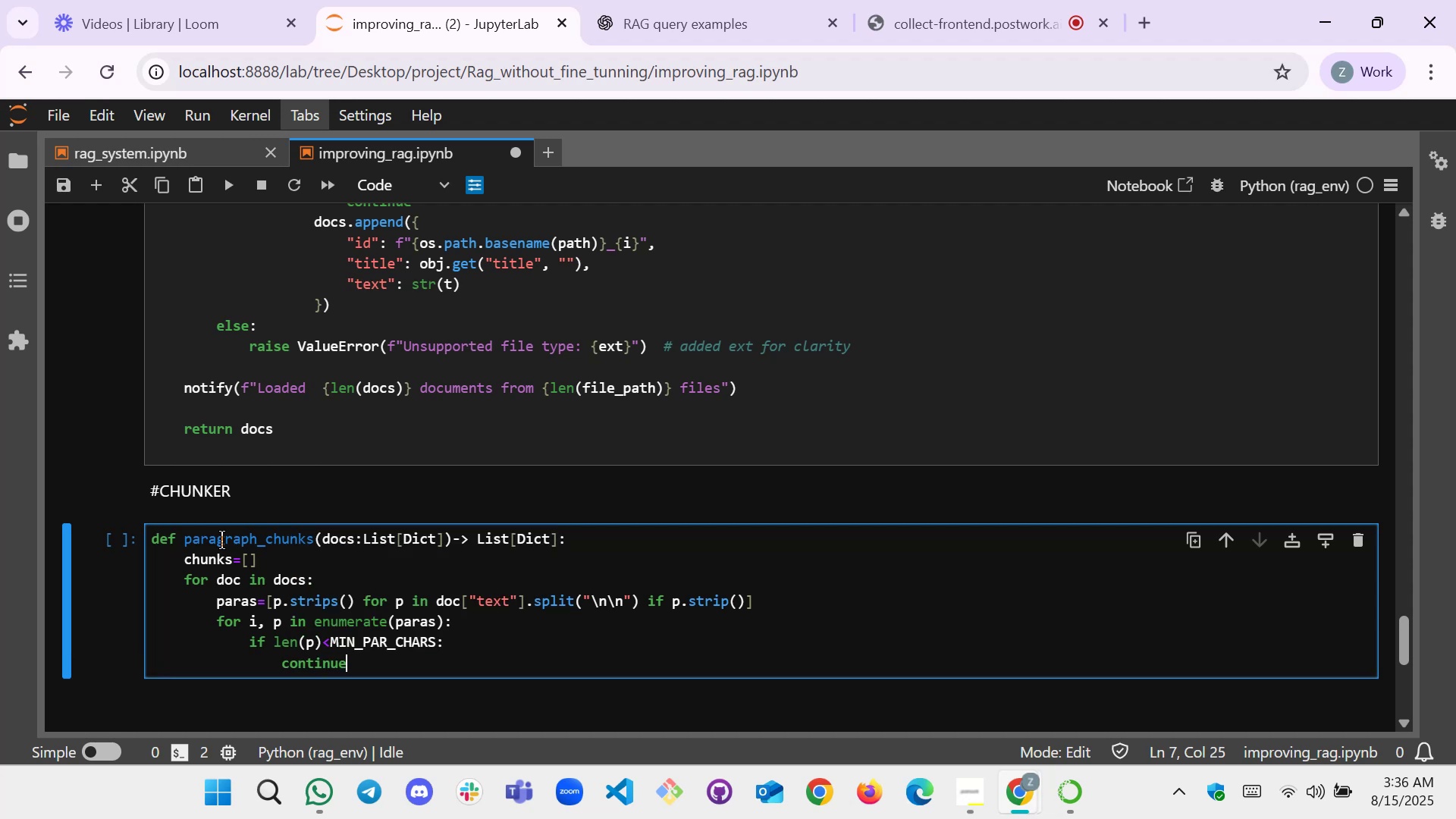 
key(Enter)
 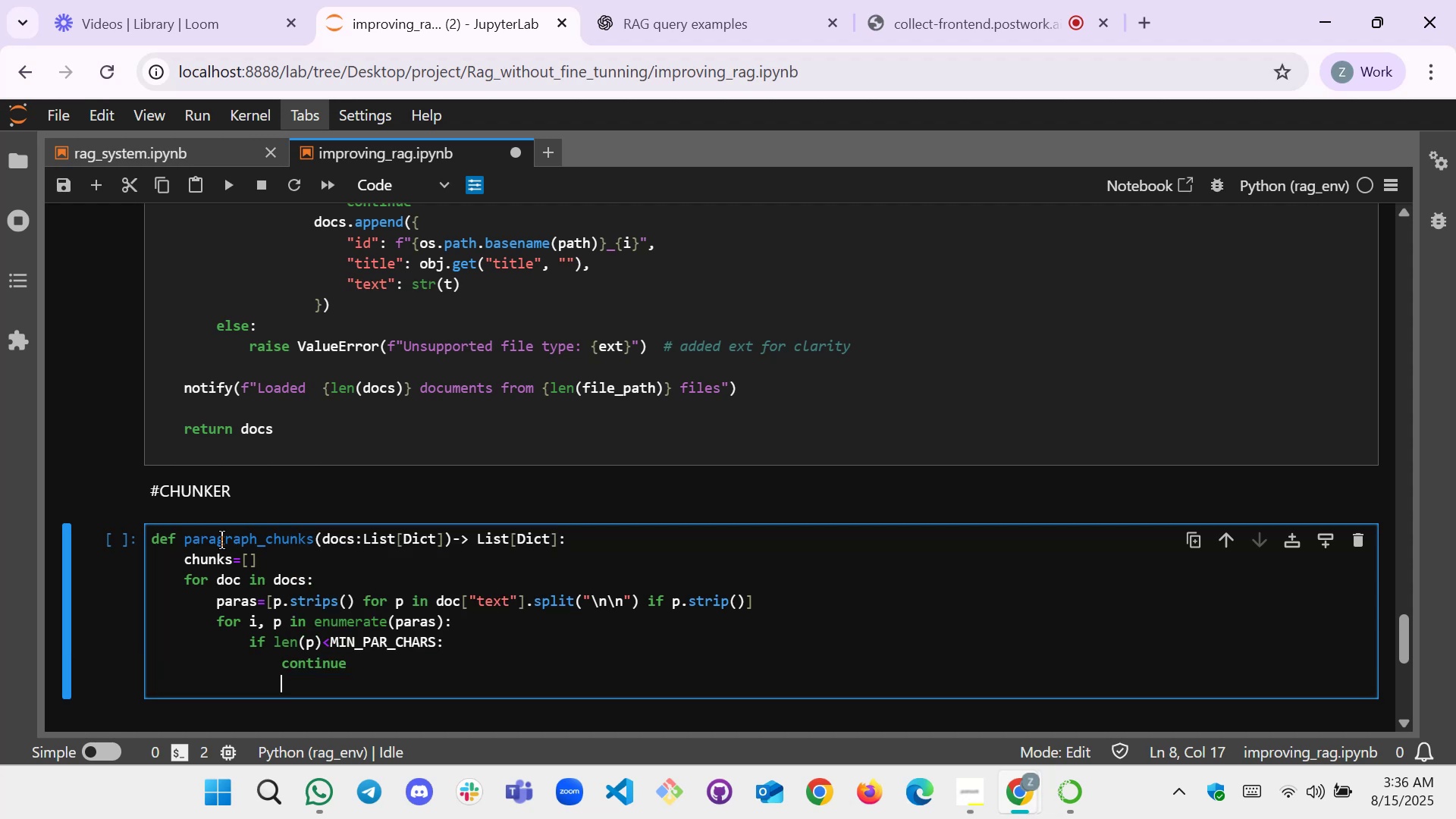 
key(Backspace)
type(chunks.ape)
key(Backspace)
type(pend())
 